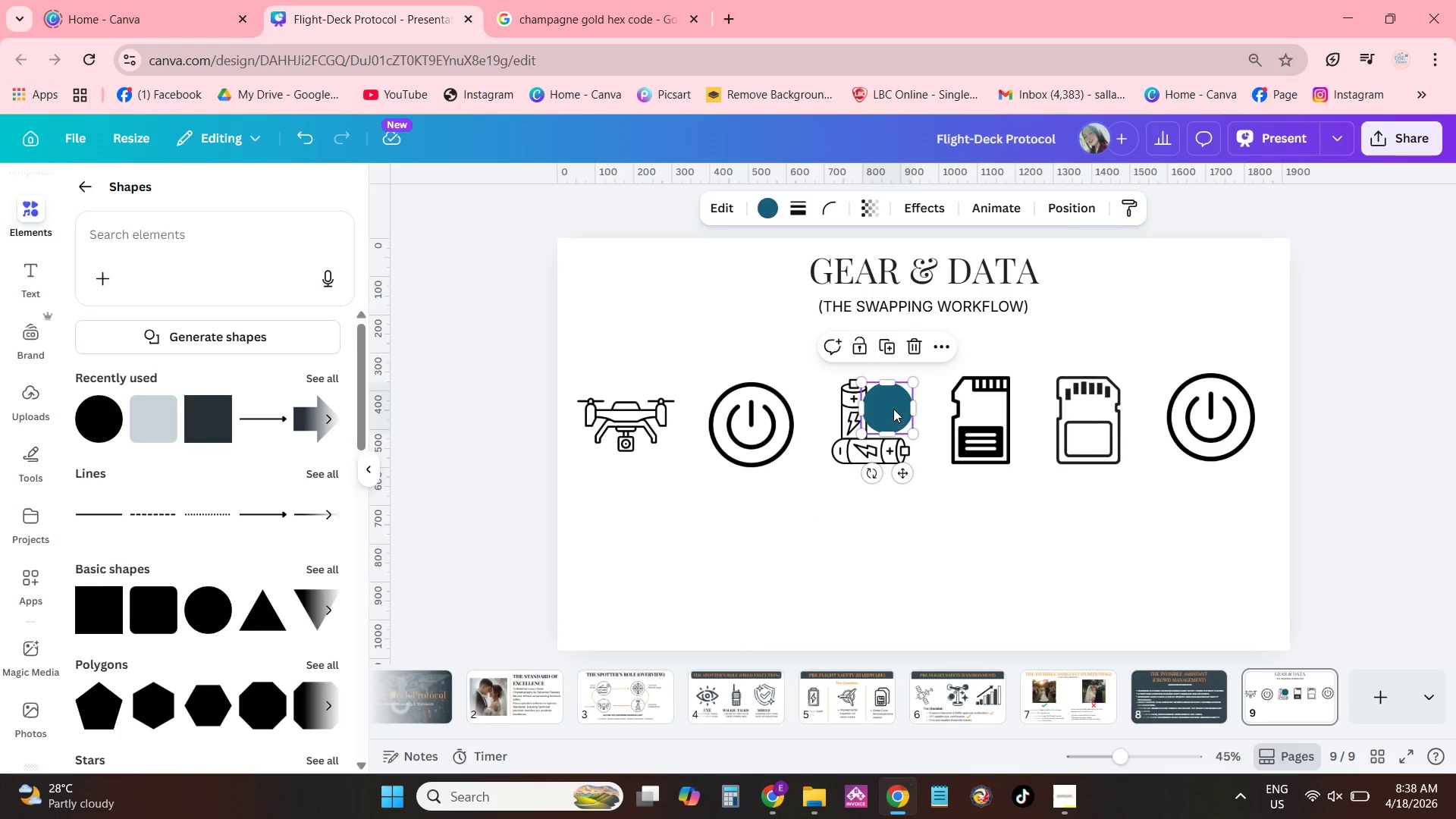 
left_click_drag(start_coordinate=[893, 407], to_coordinate=[701, 501])
 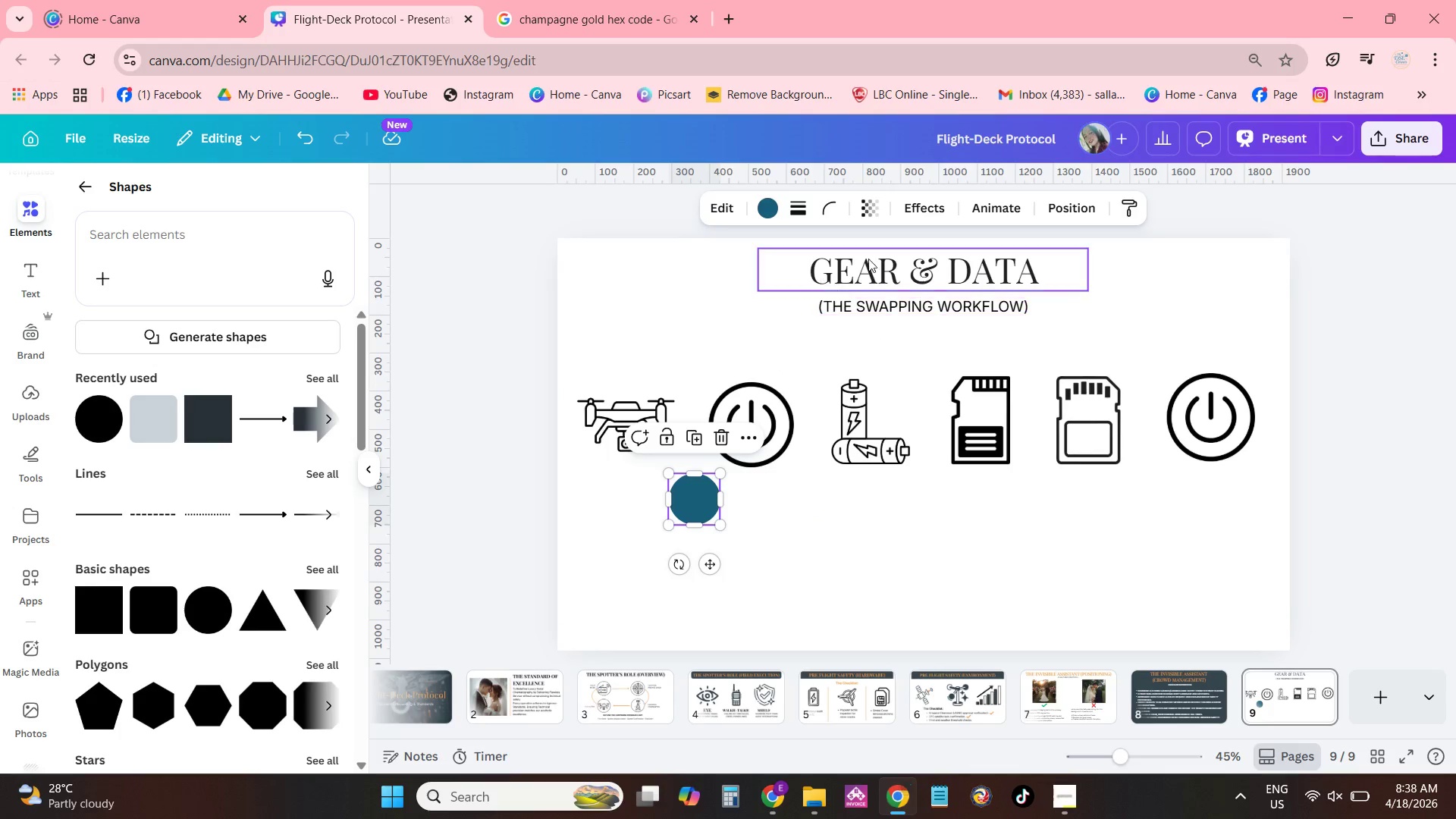 
left_click([770, 213])
 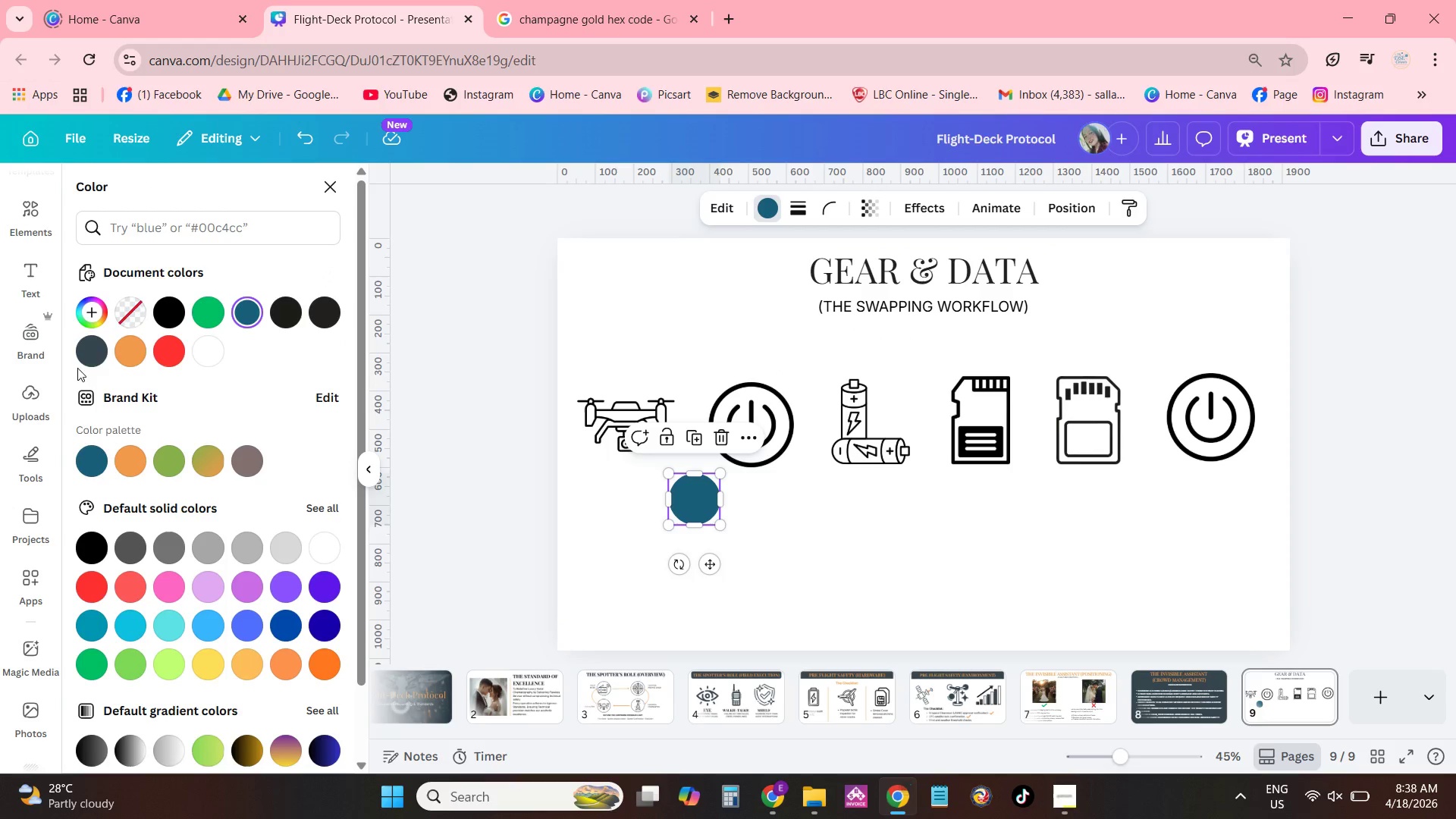 
left_click([127, 356])
 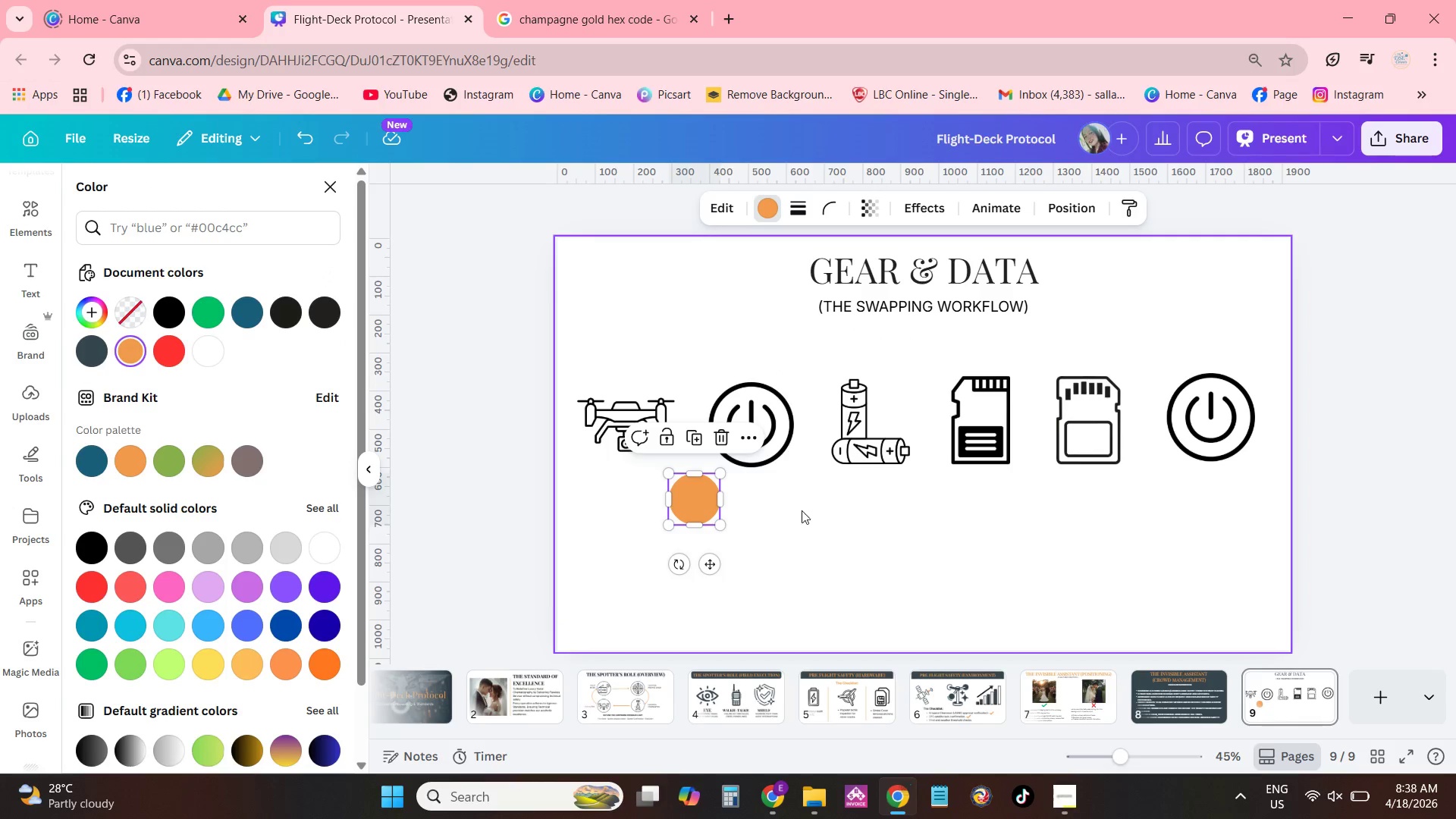 
left_click([770, 516])
 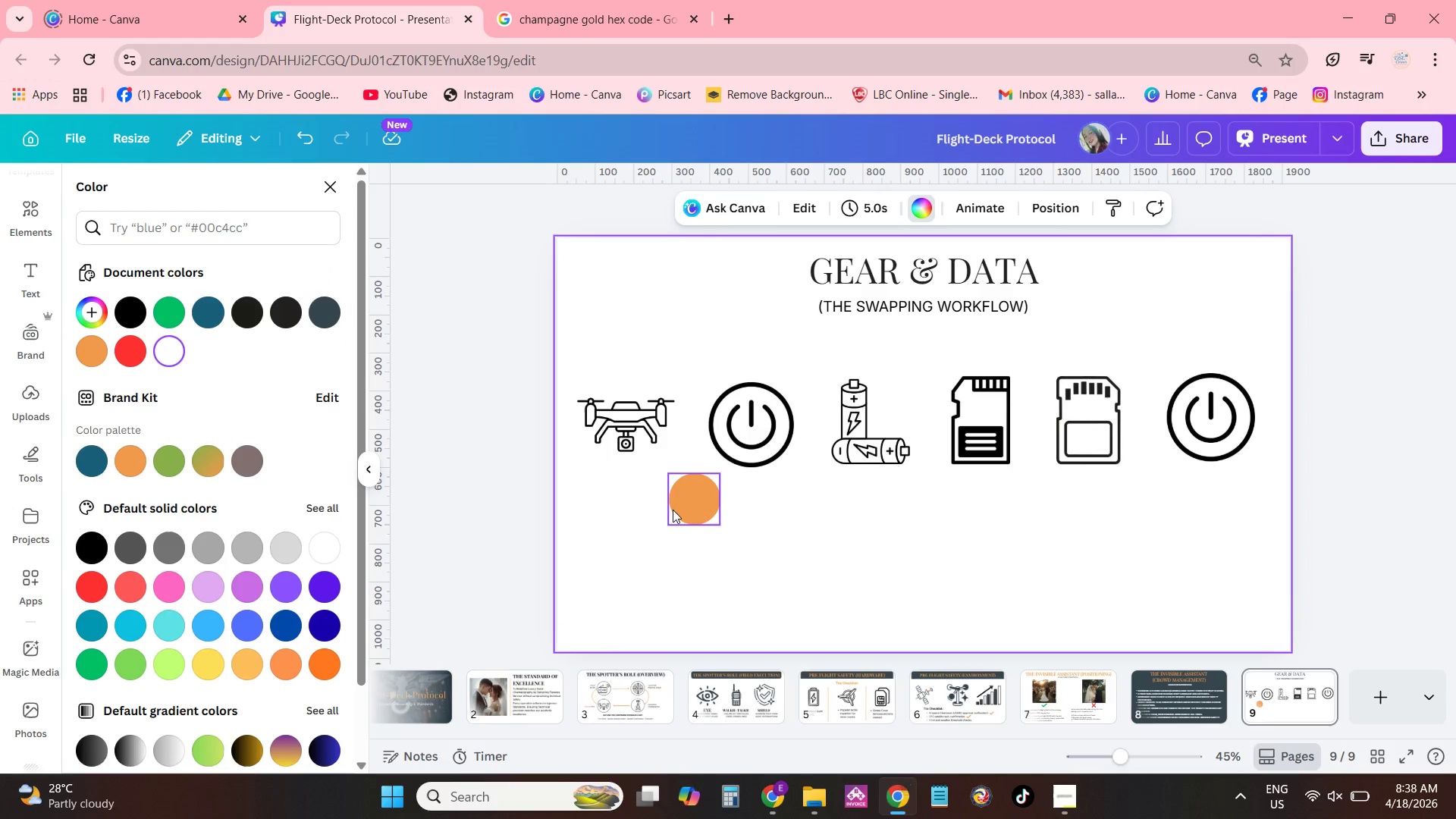 
left_click([670, 509])
 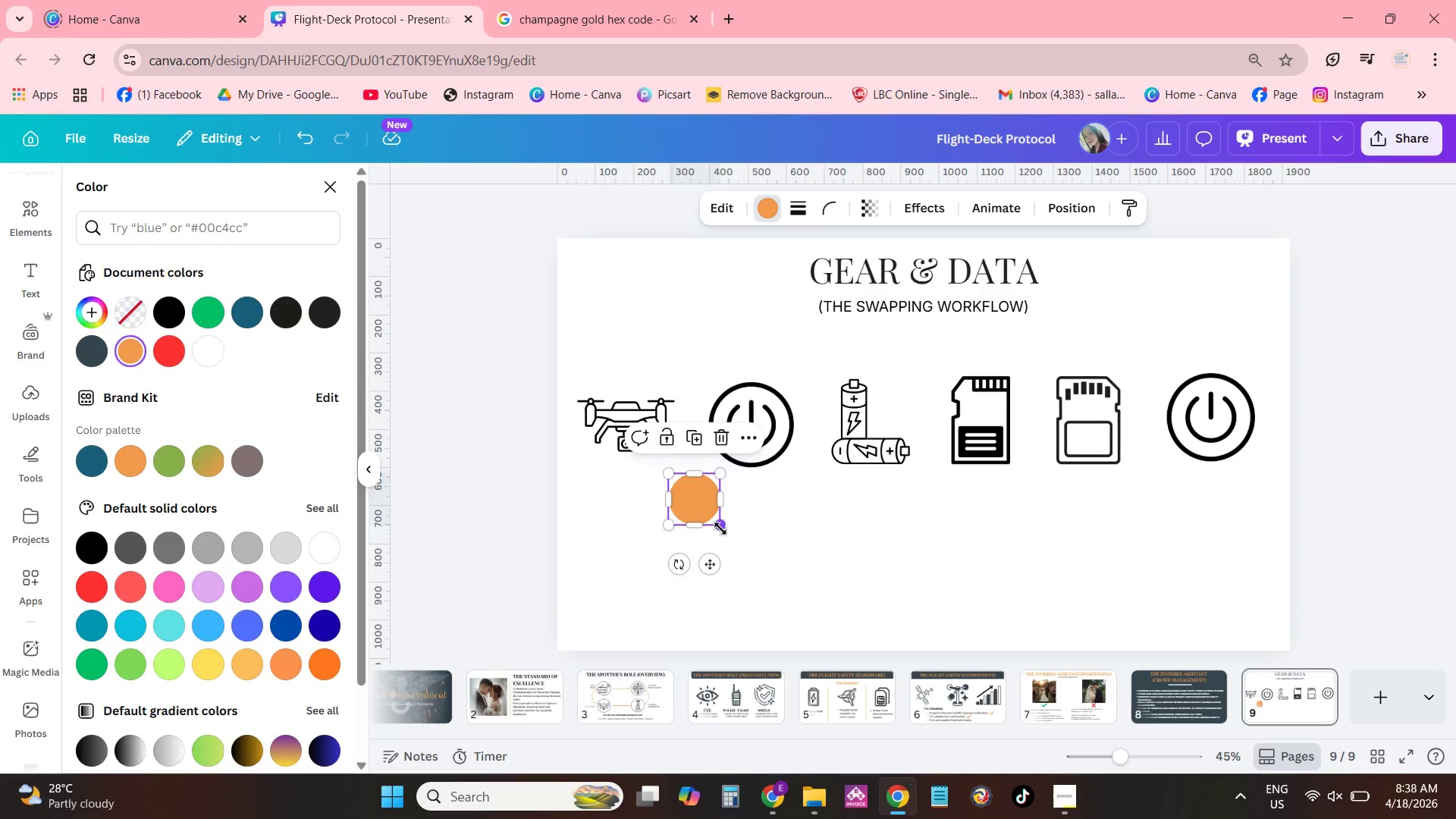 
left_click_drag(start_coordinate=[720, 529], to_coordinate=[703, 511])
 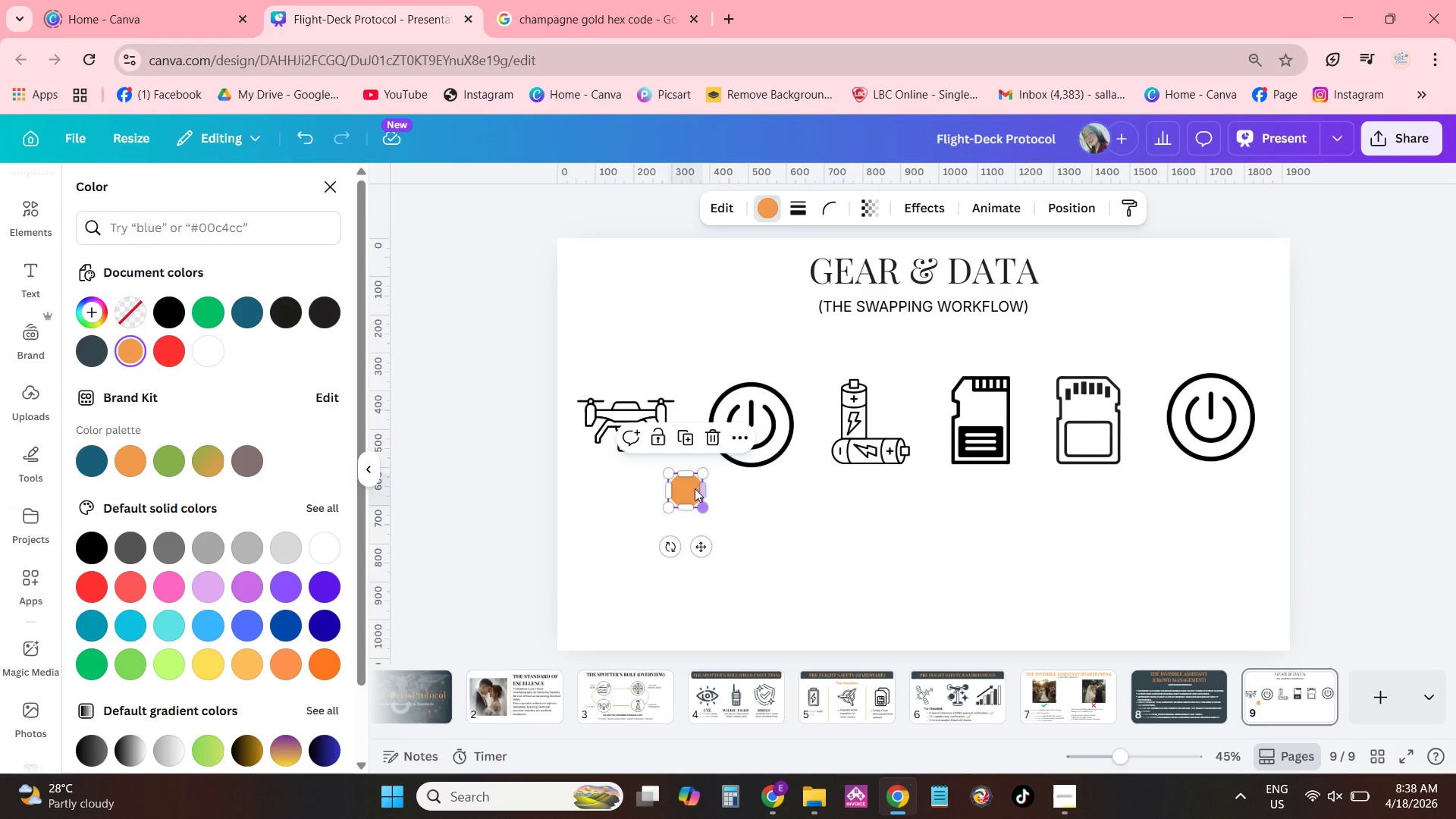 
left_click_drag(start_coordinate=[695, 488], to_coordinate=[635, 507])
 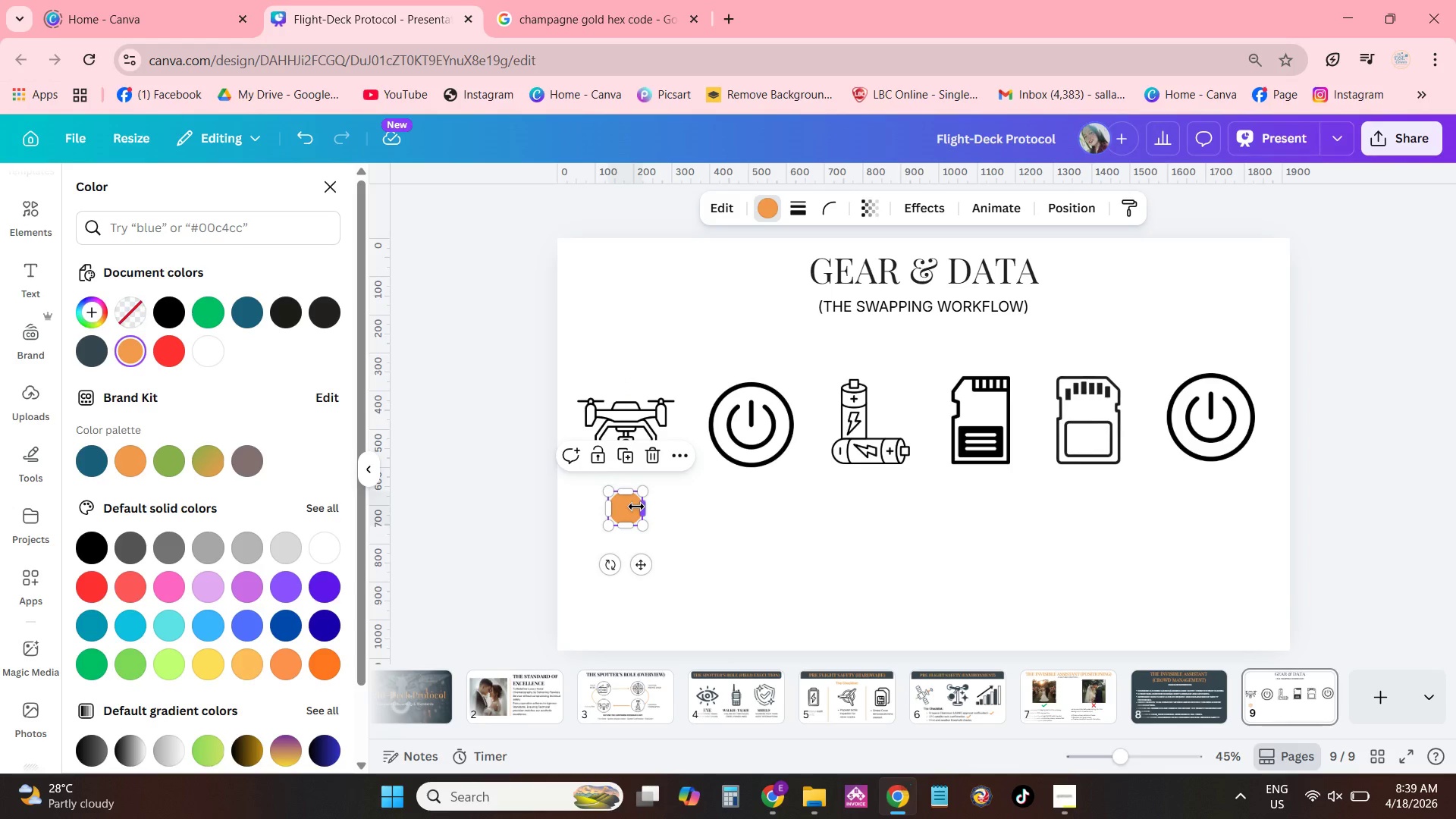 
key(Control+ControlLeft)
 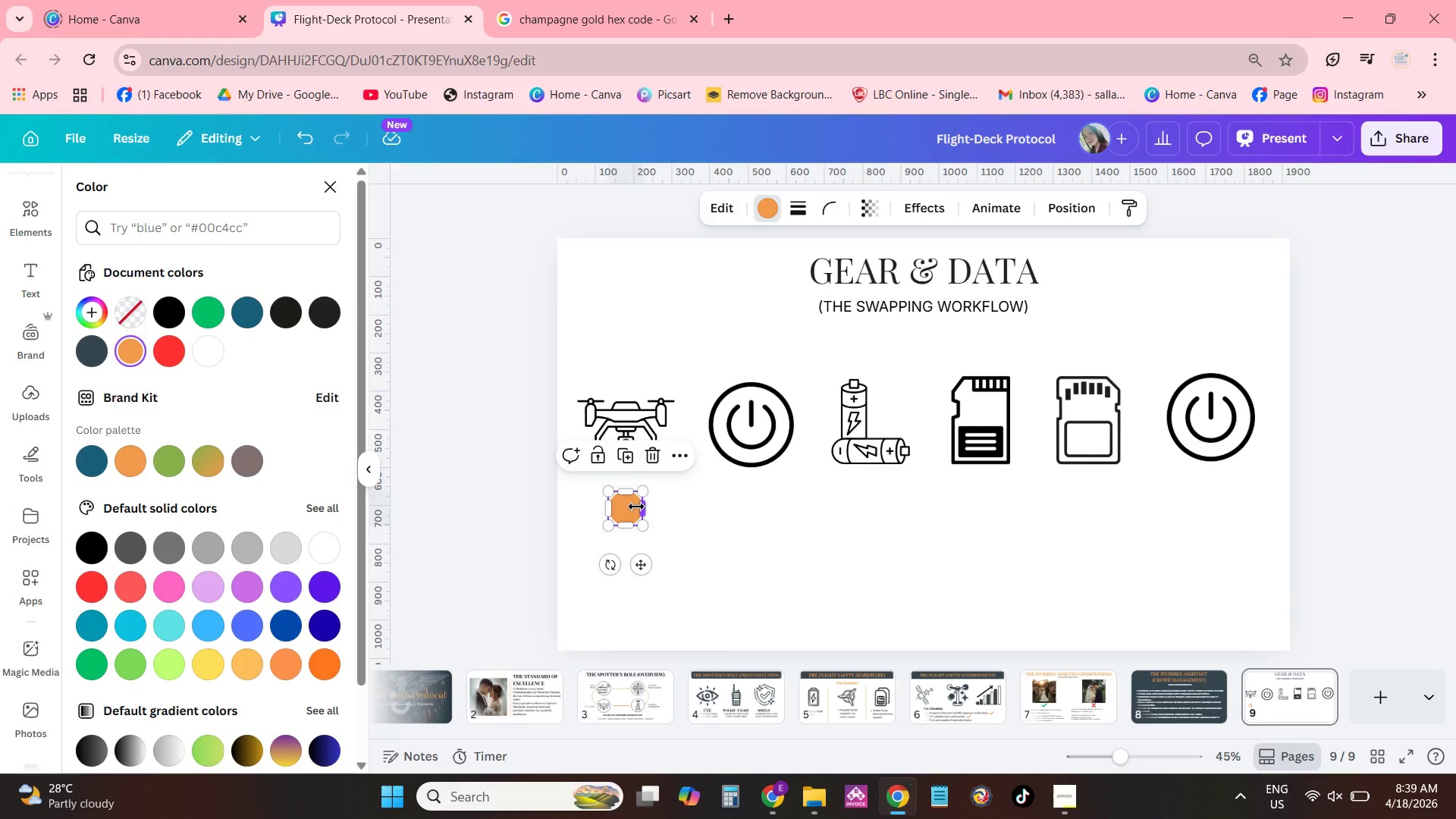 
key(Control+C)
 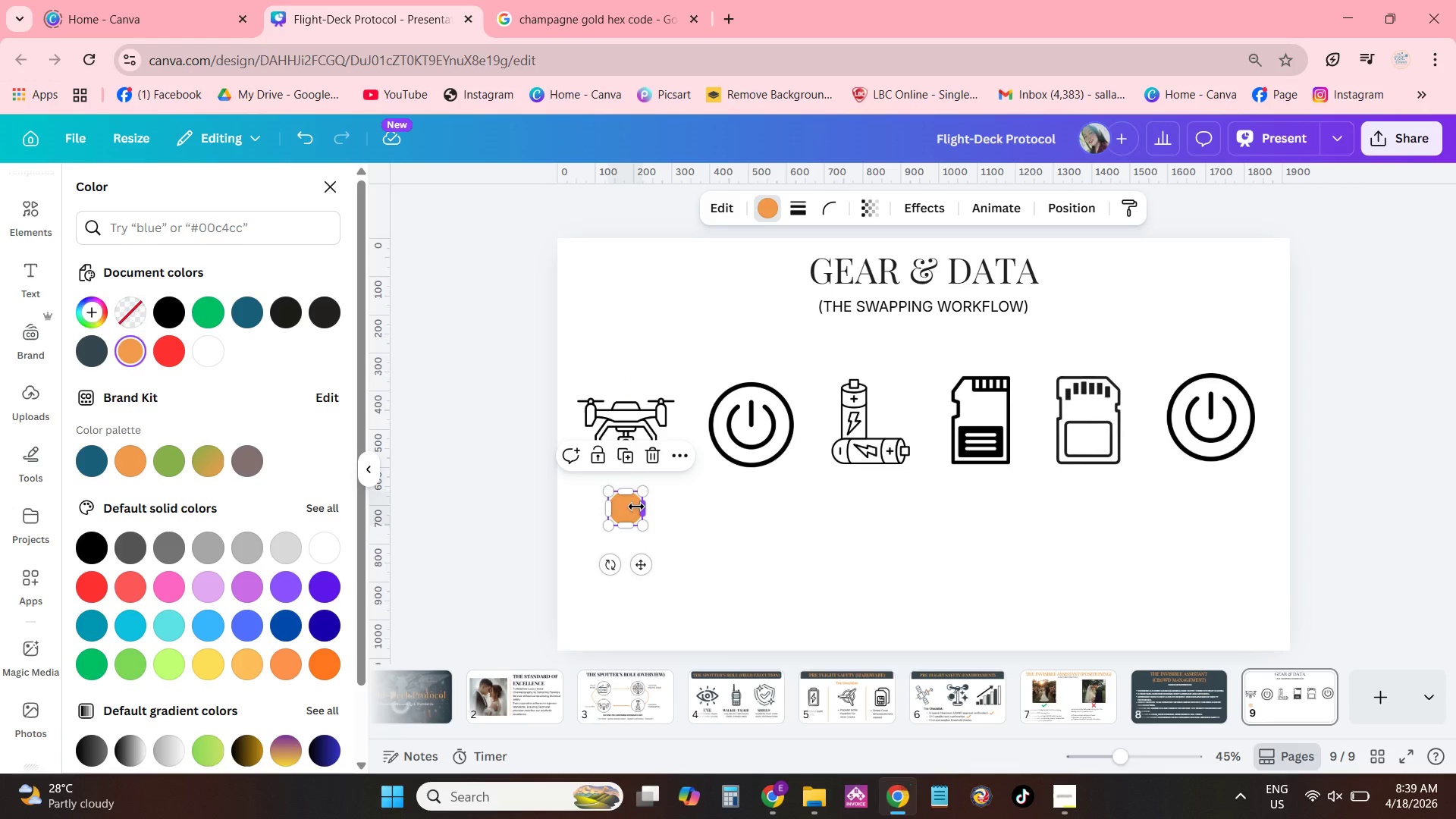 
key(Control+ControlLeft)
 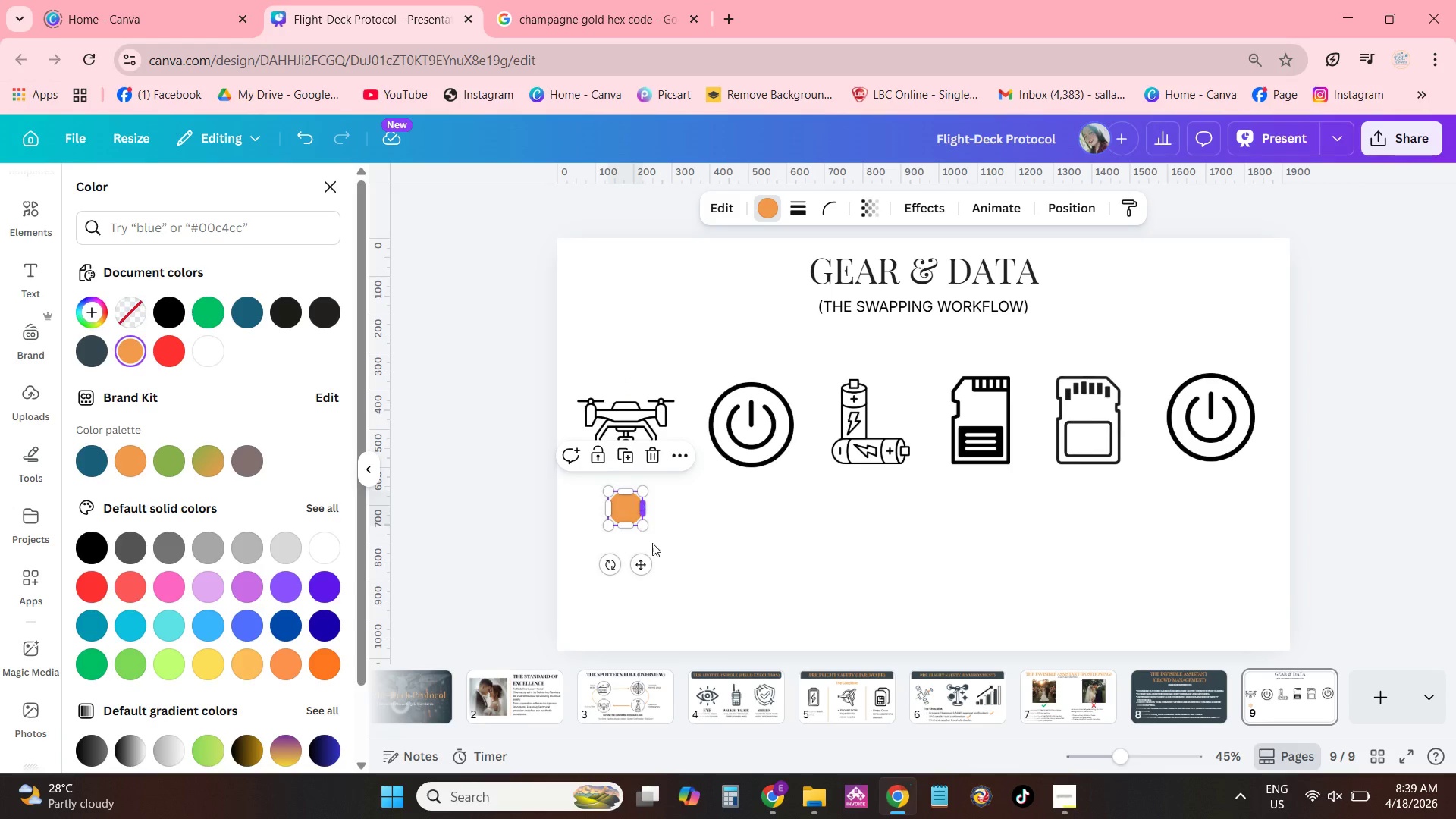 
key(Control+V)
 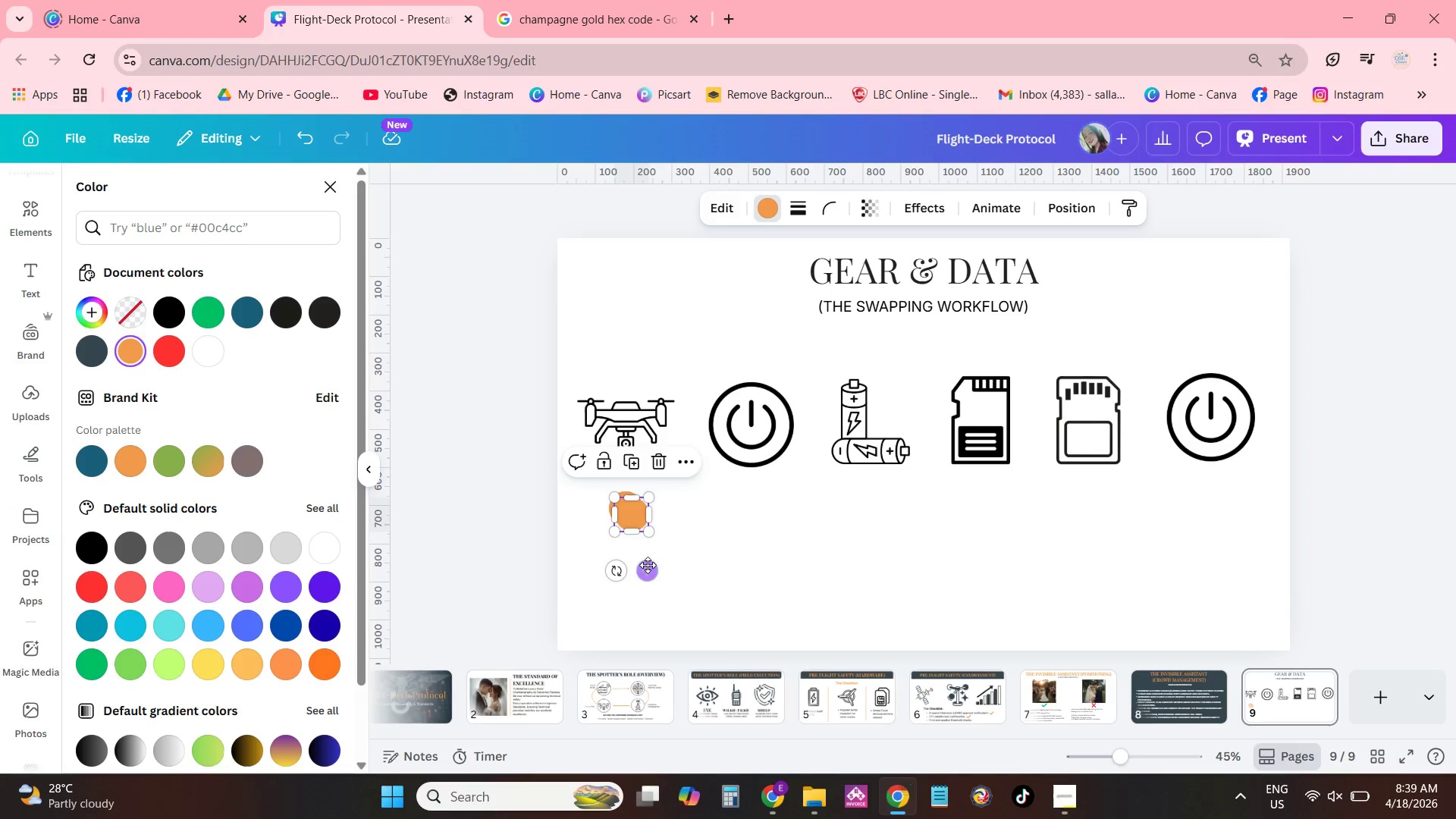 
left_click_drag(start_coordinate=[648, 565], to_coordinate=[767, 561])
 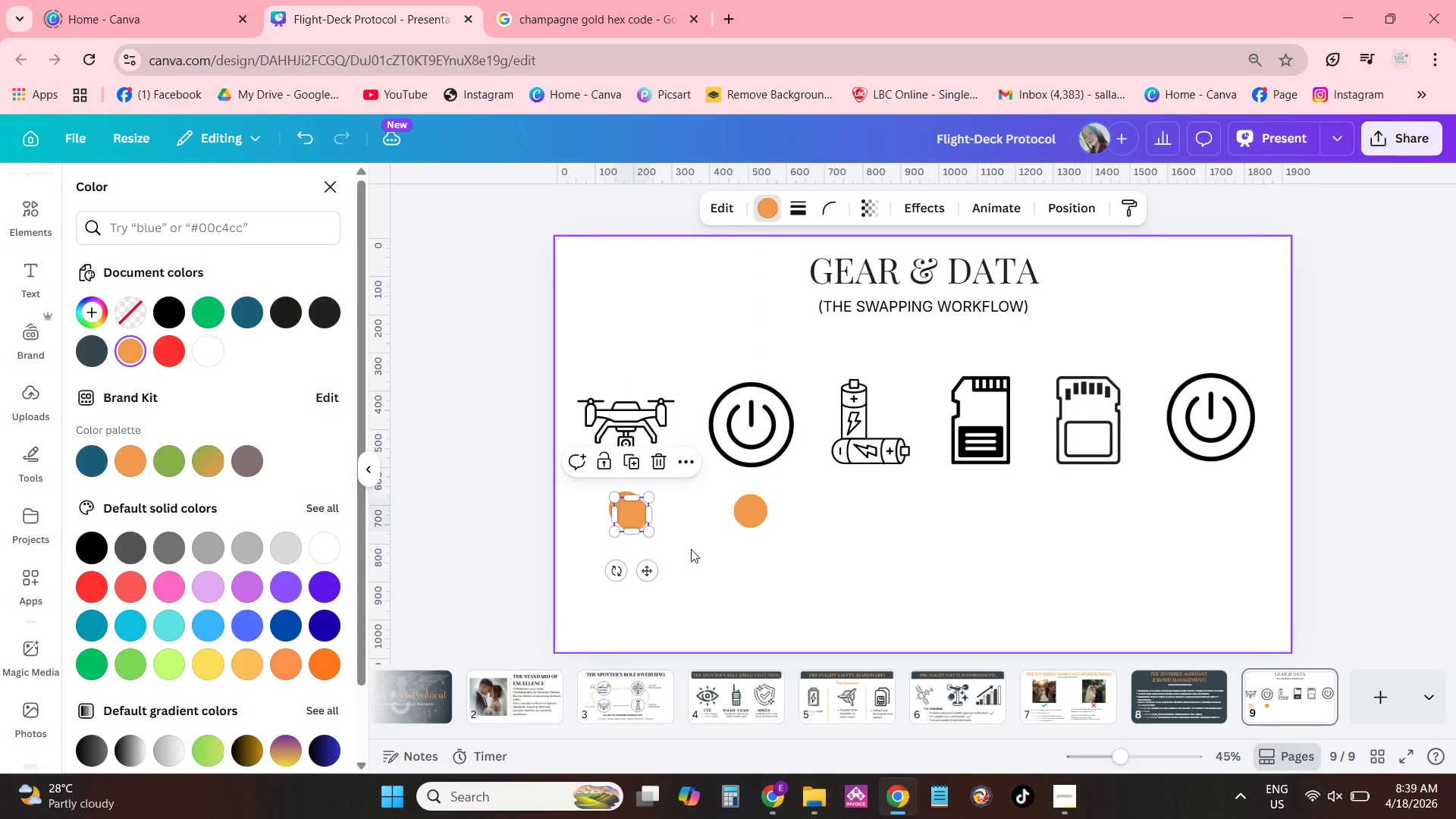 
key(Control+ControlLeft)
 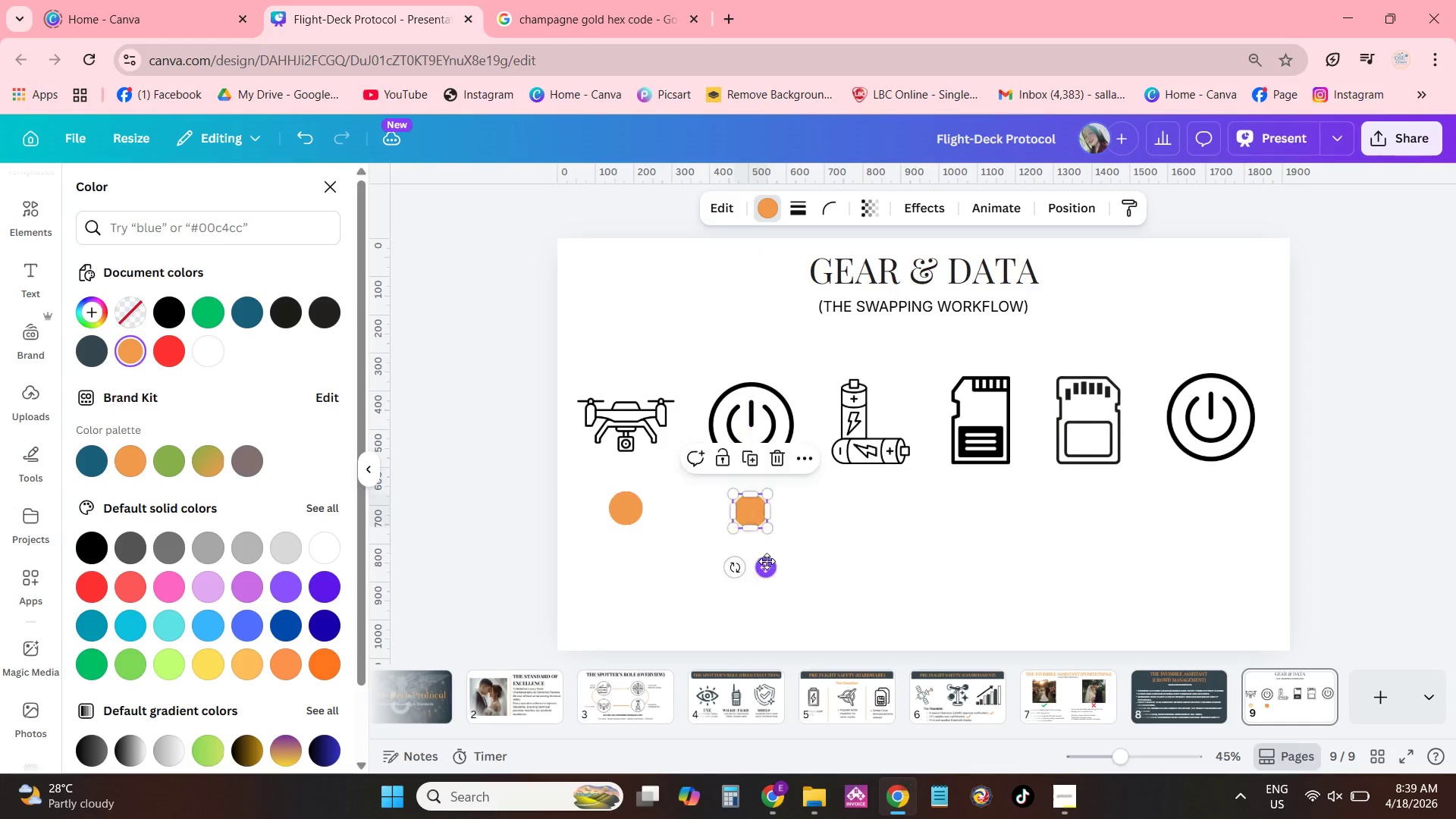 
key(Control+V)
 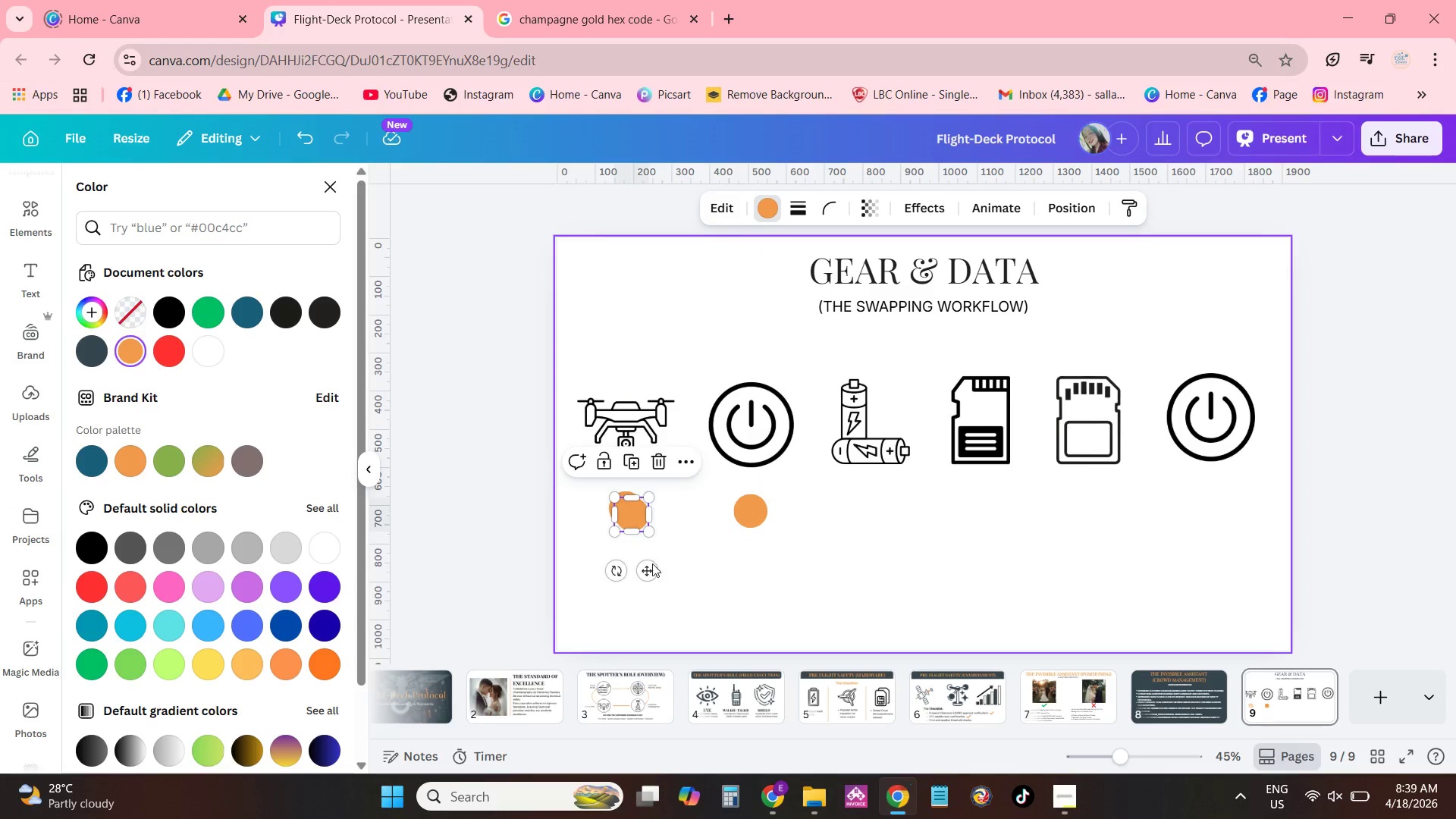 
left_click_drag(start_coordinate=[645, 568], to_coordinate=[884, 565])
 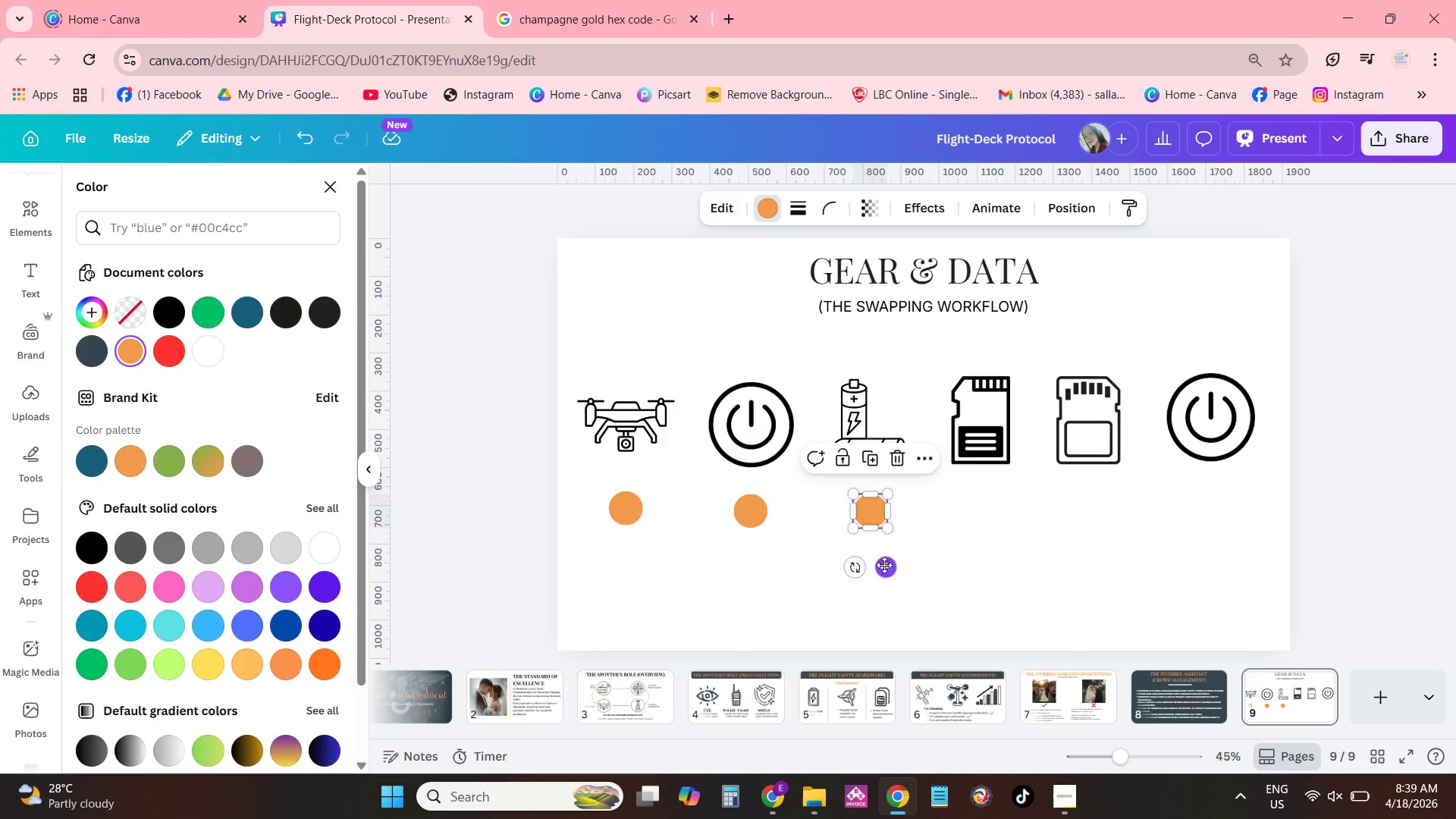 
key(Control+ControlLeft)
 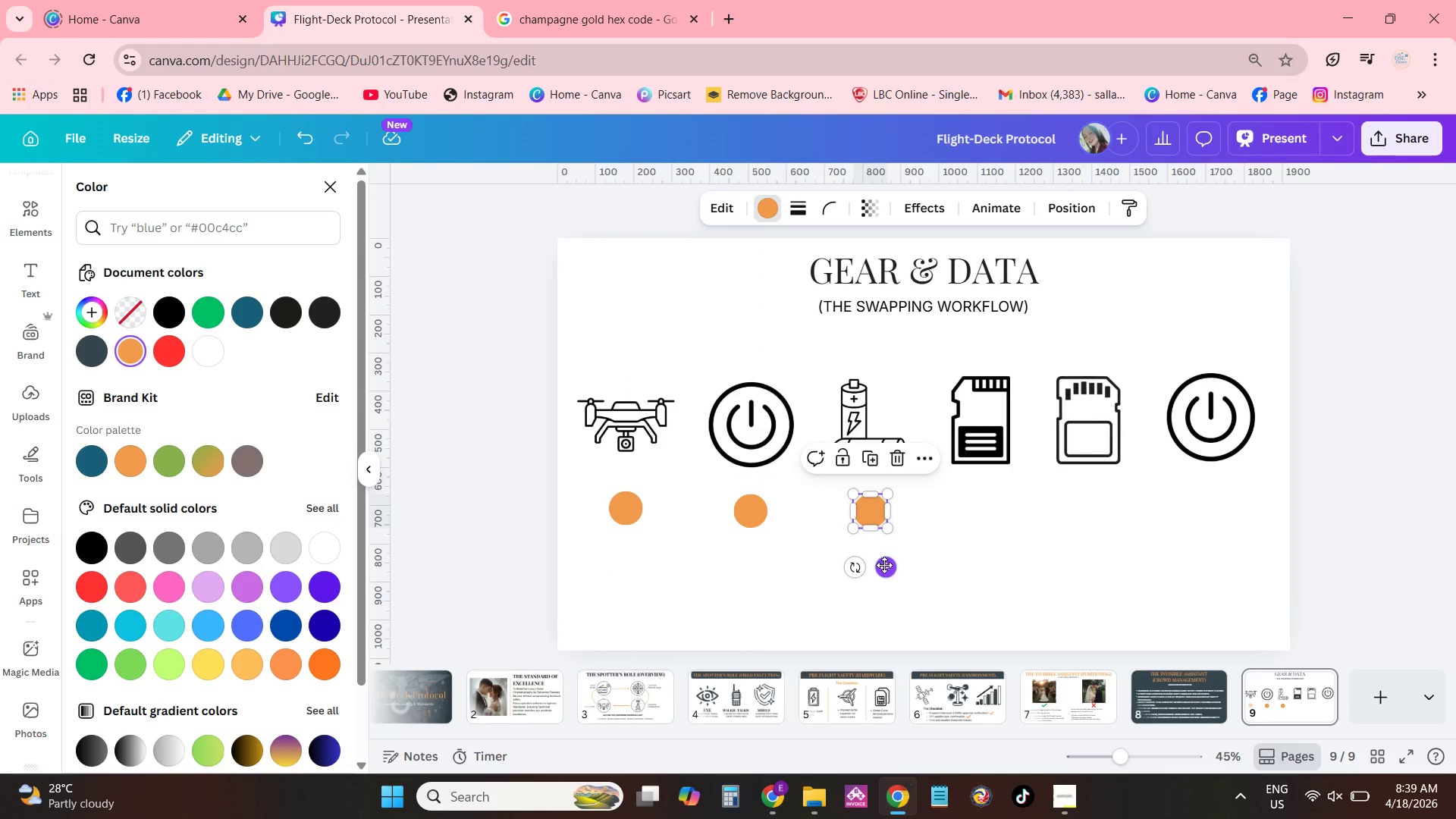 
key(Control+C)
 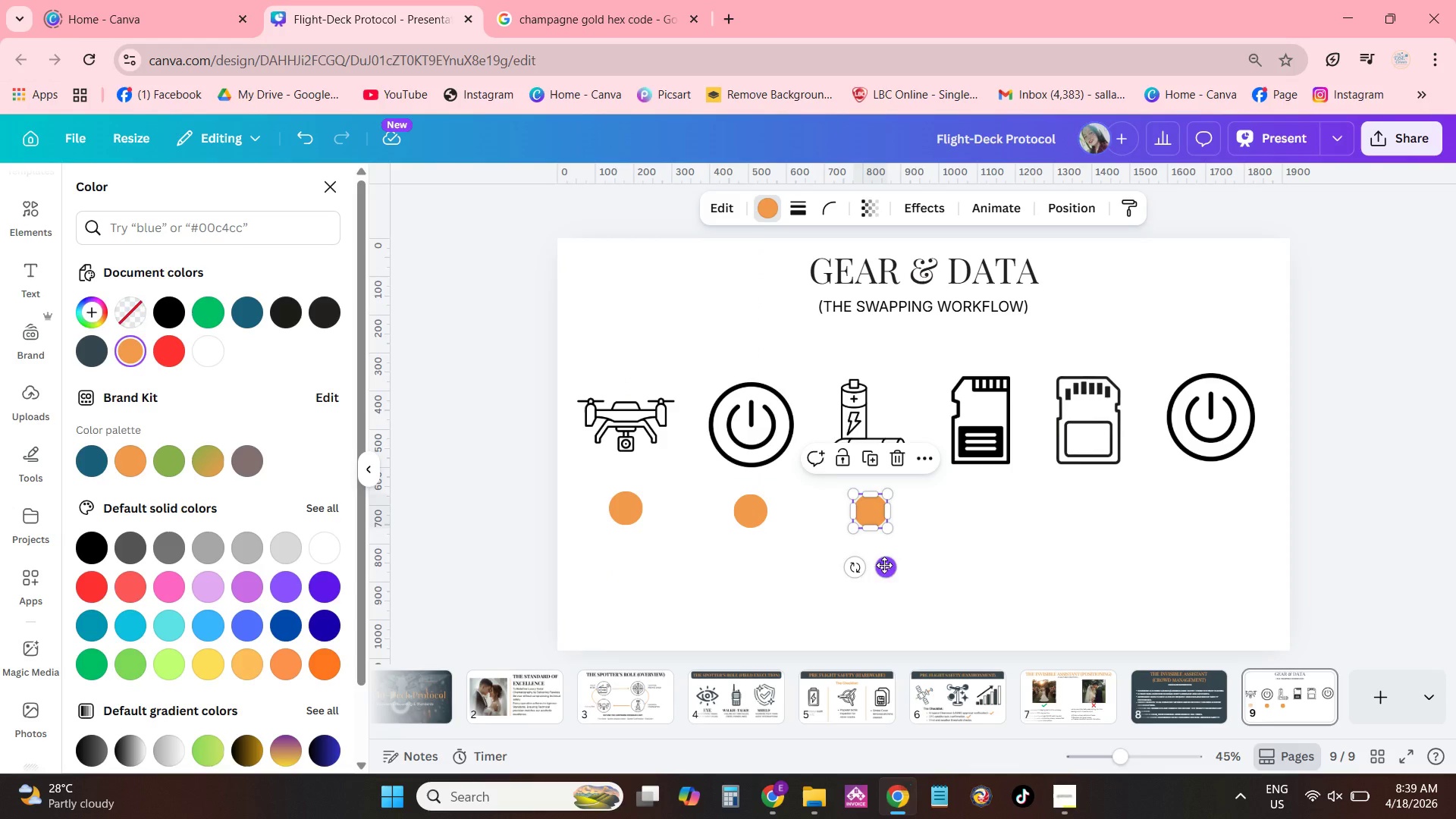 
key(Control+ControlLeft)
 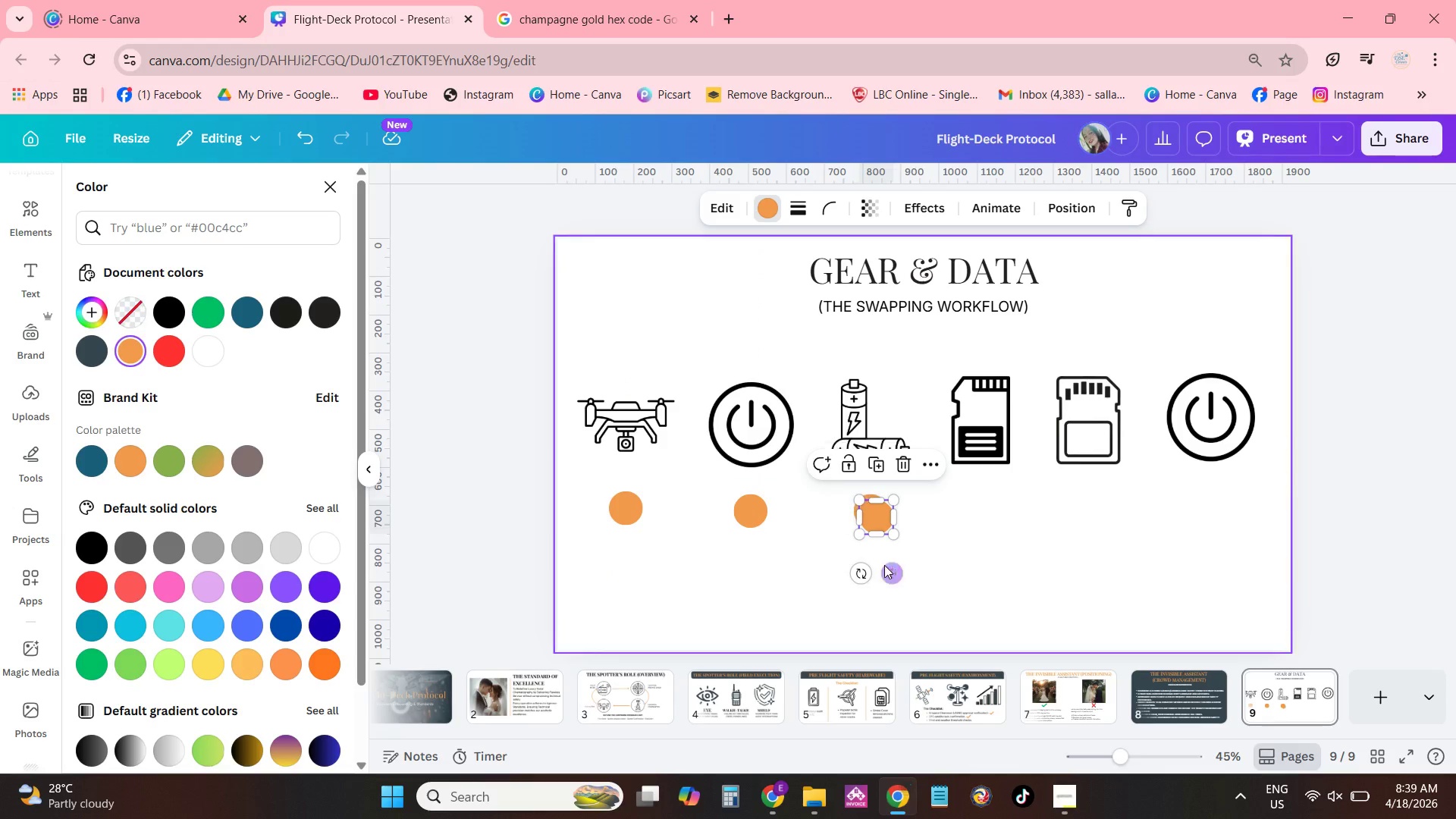 
key(Control+V)
 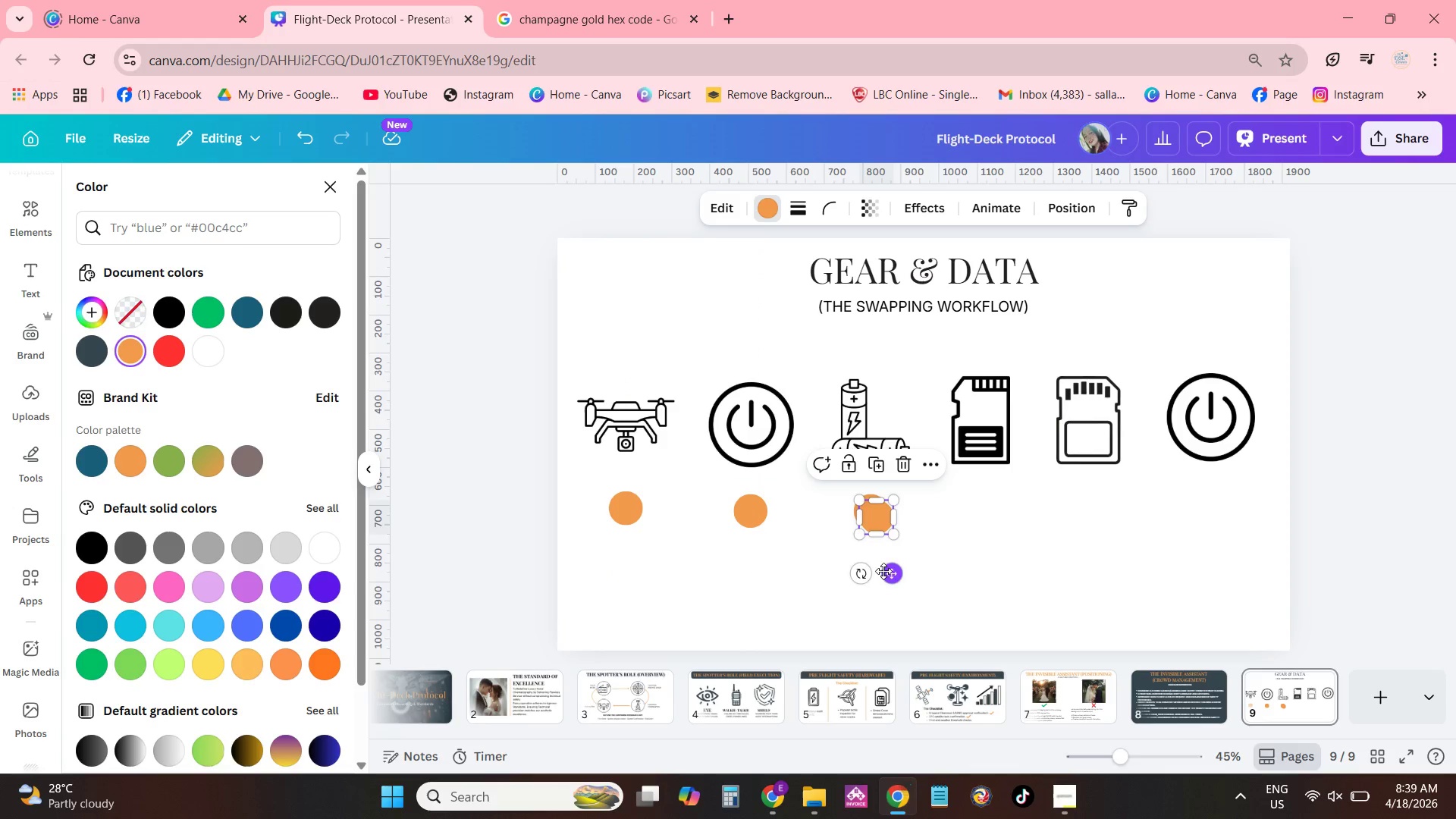 
left_click_drag(start_coordinate=[883, 571], to_coordinate=[989, 568])
 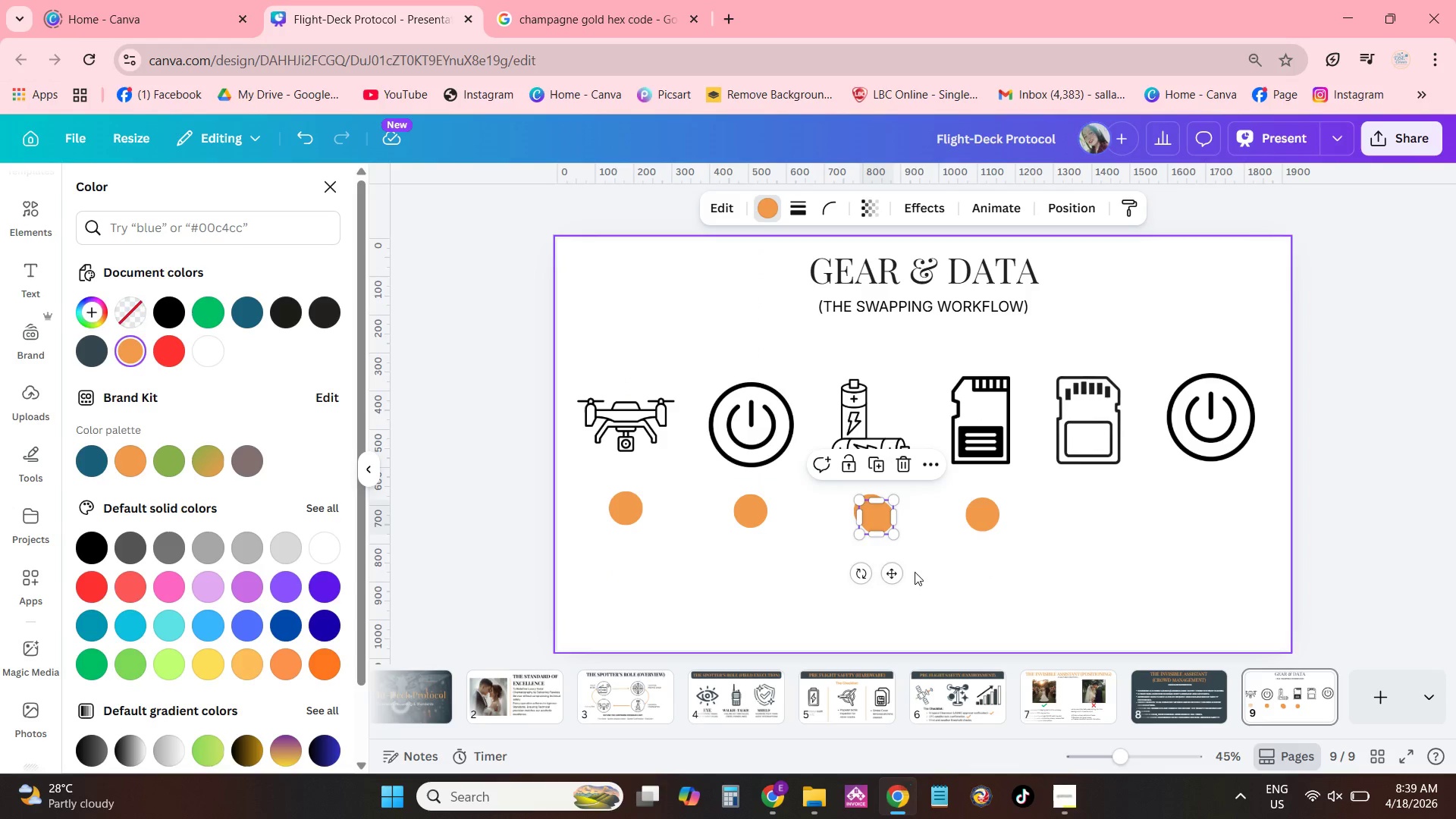 
key(Control+ControlLeft)
 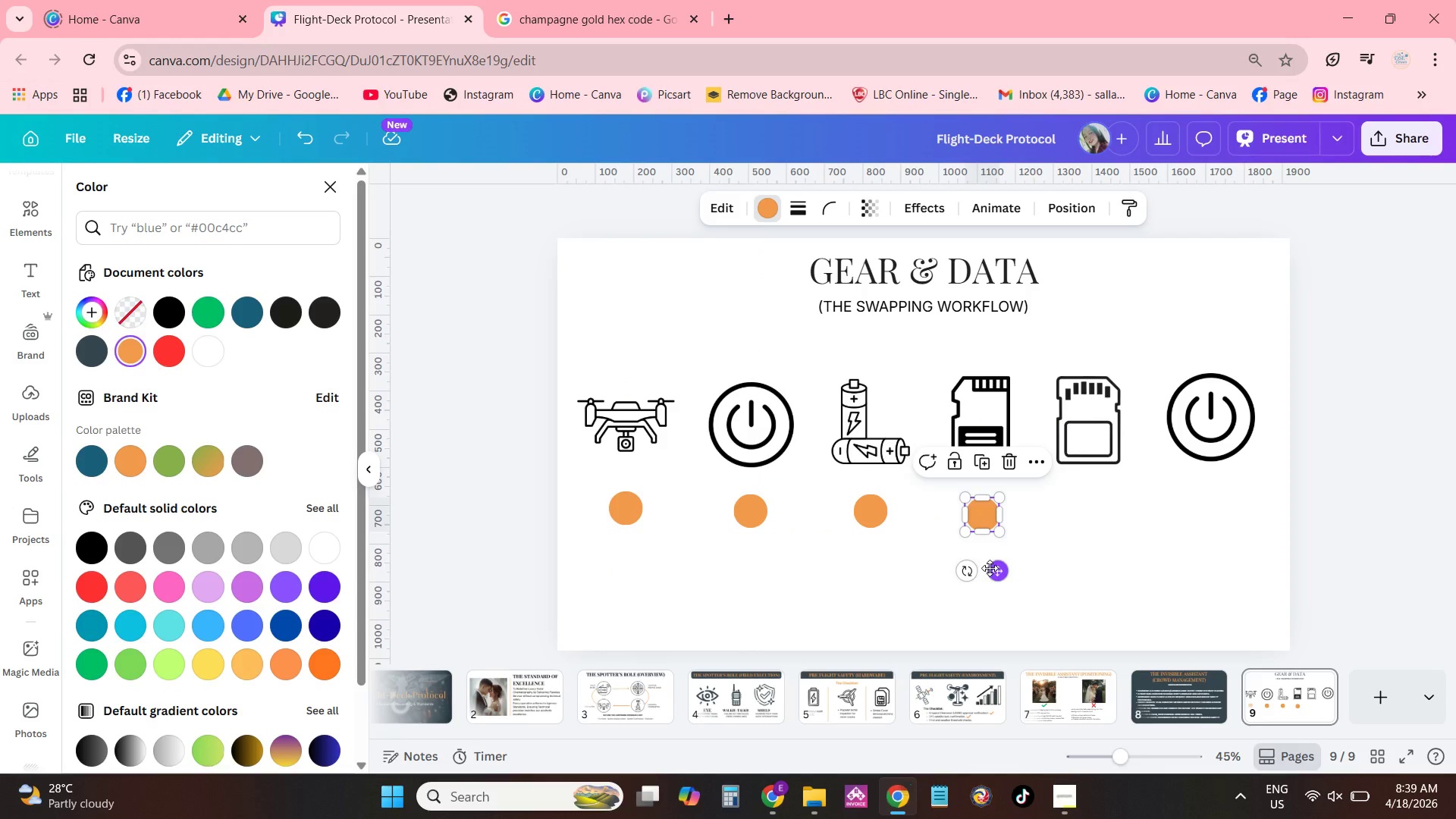 
key(Control+V)
 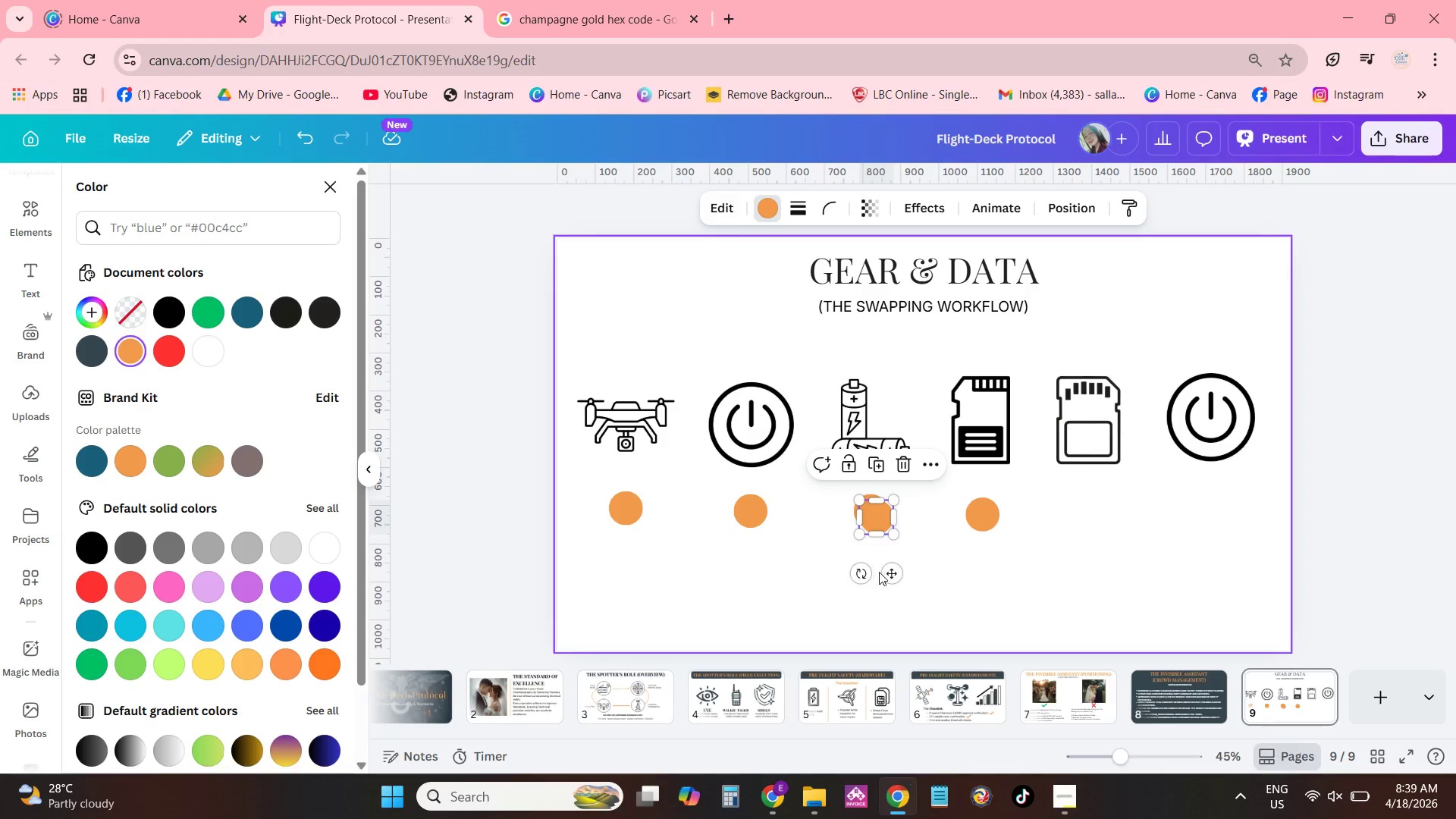 
left_click_drag(start_coordinate=[886, 572], to_coordinate=[1097, 570])
 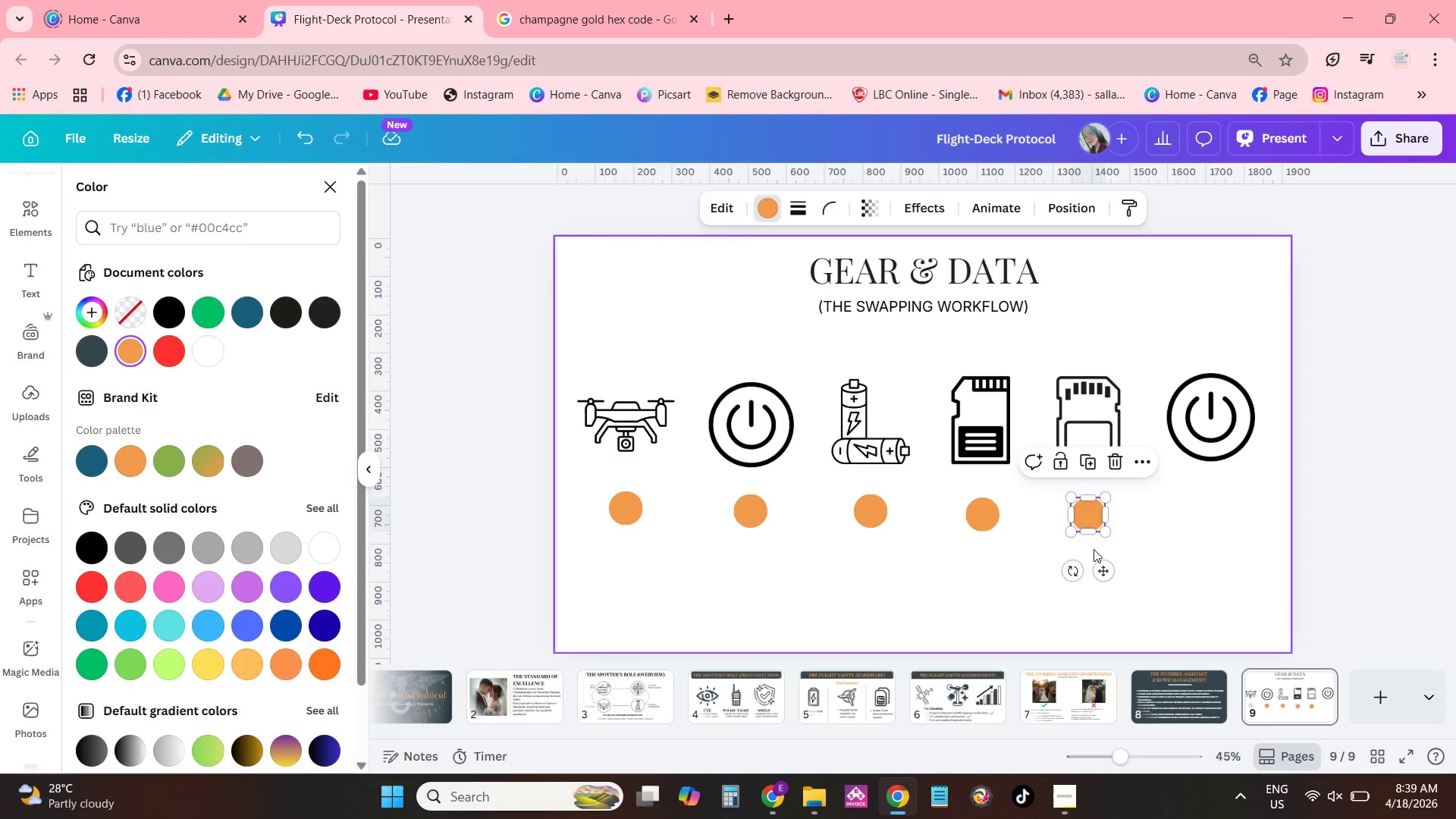 
key(Control+C)
 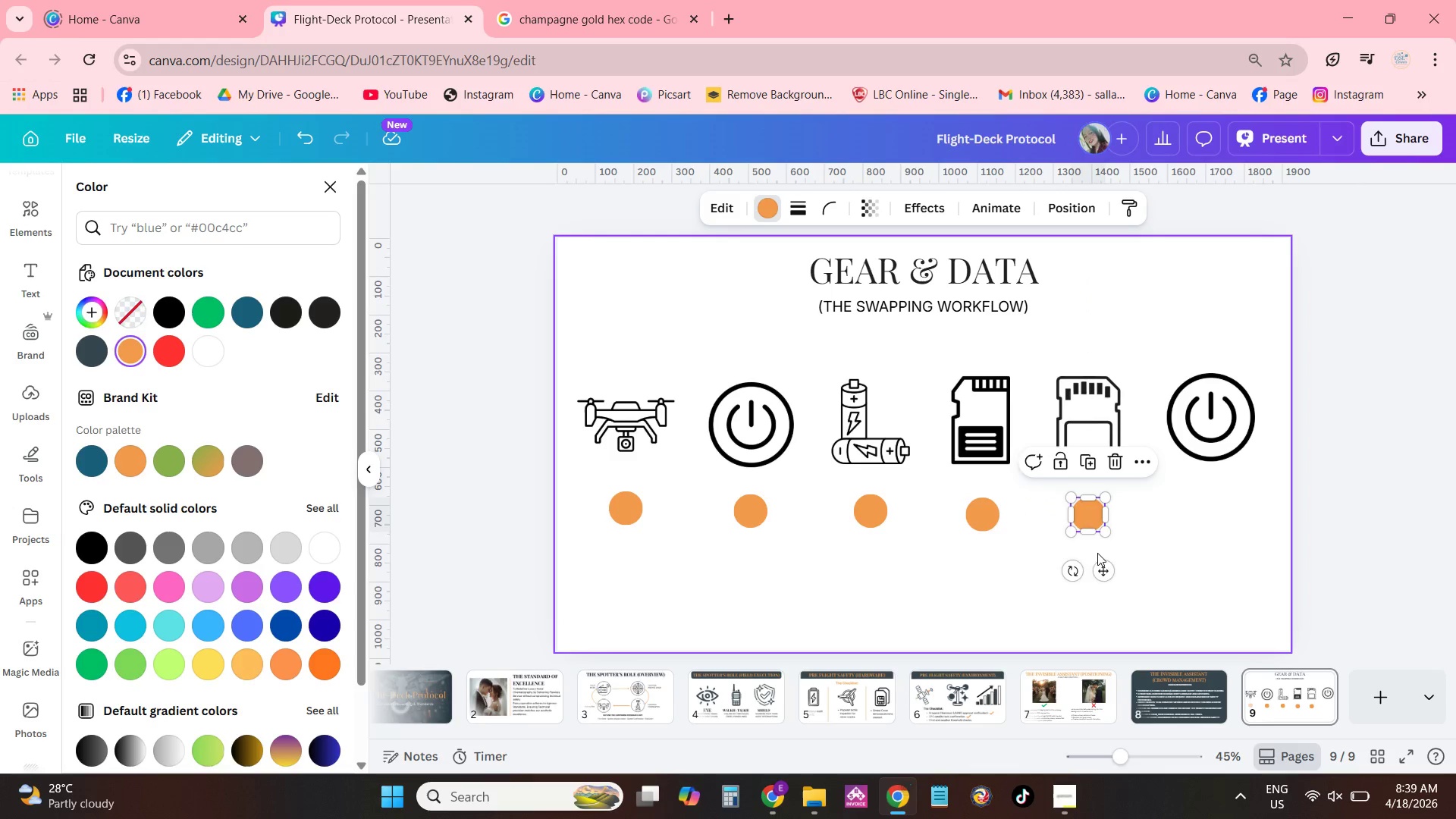 
key(Control+ControlLeft)
 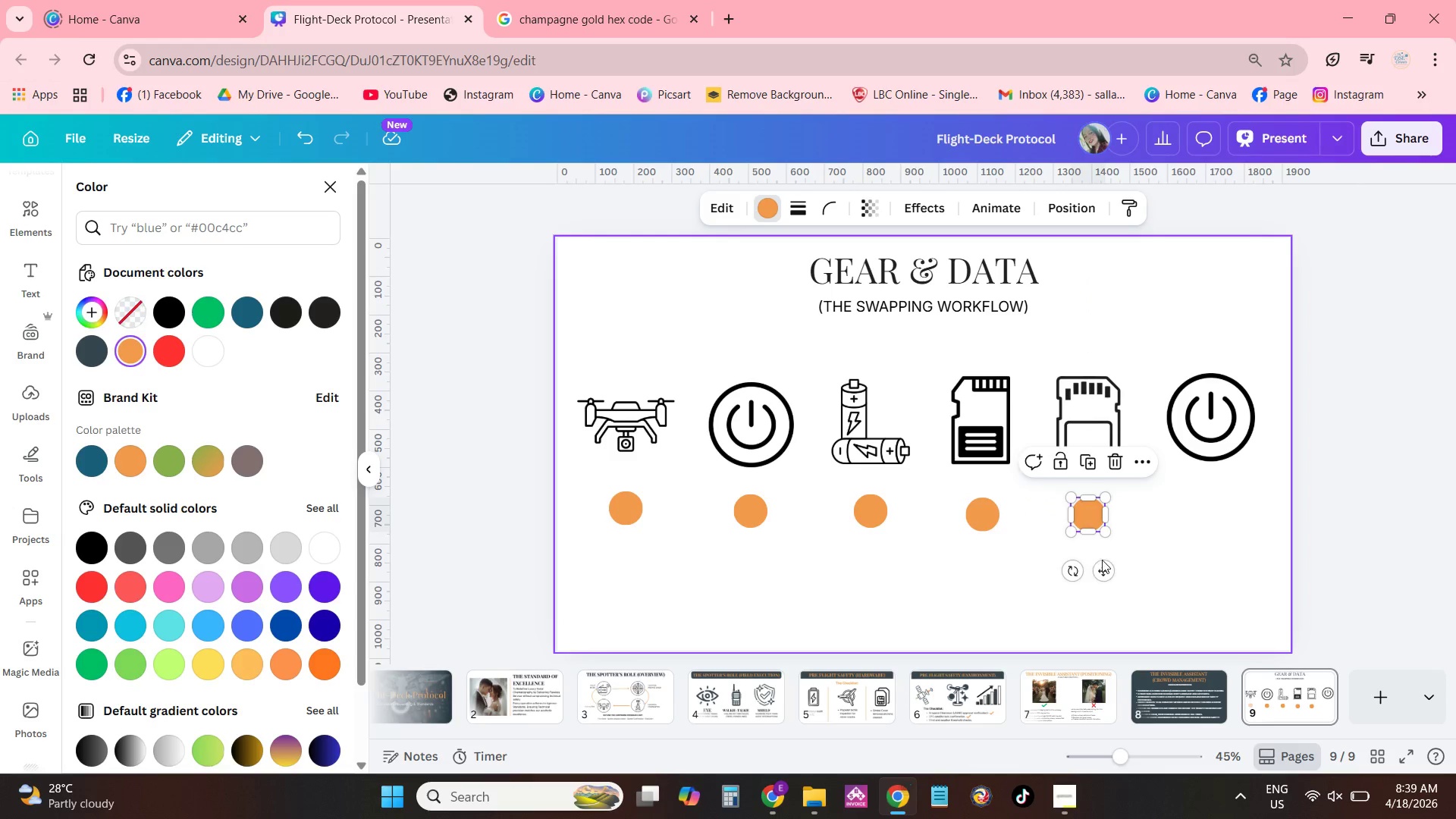 
key(Control+V)
 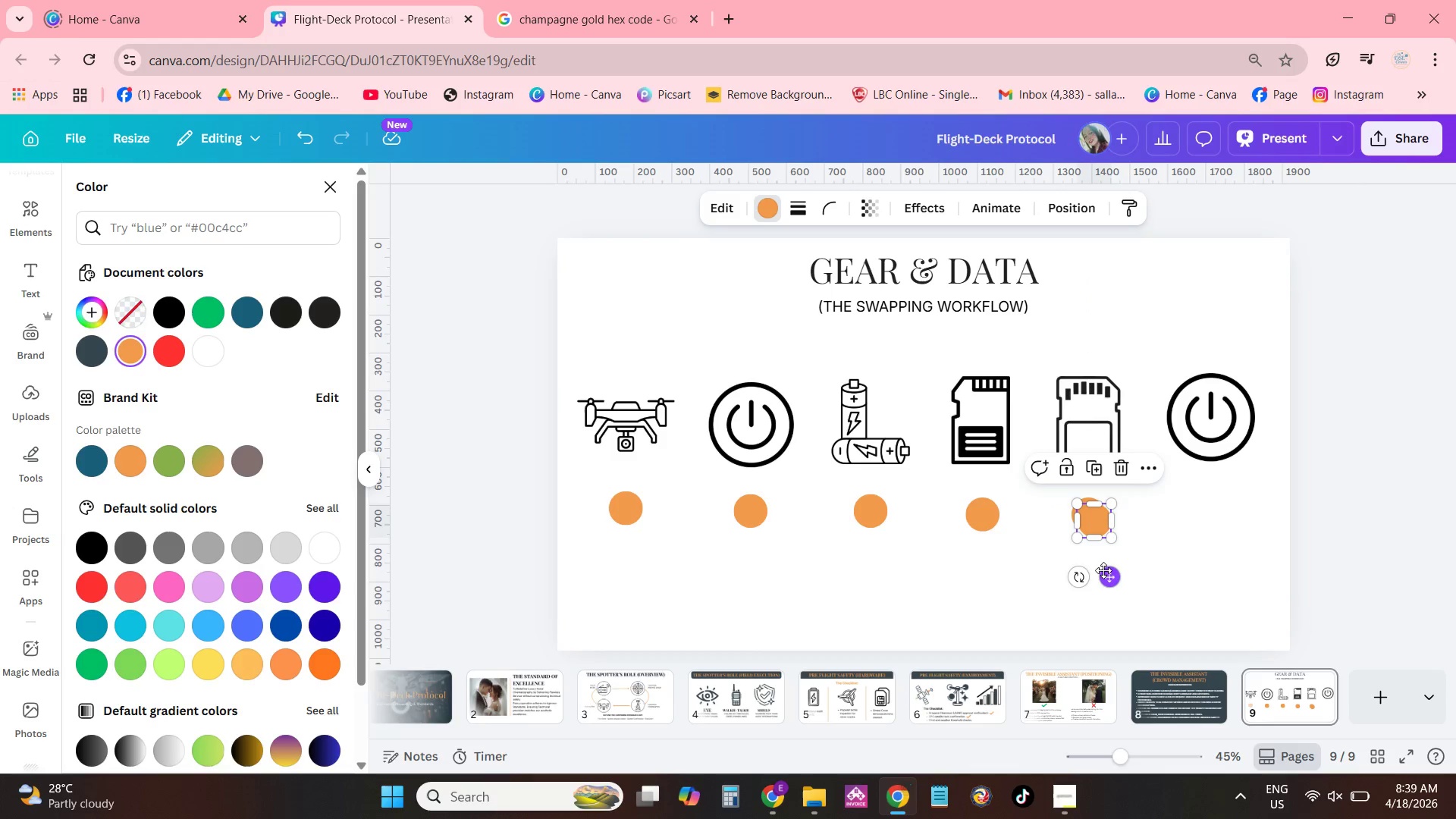 
left_click_drag(start_coordinate=[1103, 570], to_coordinate=[1217, 562])
 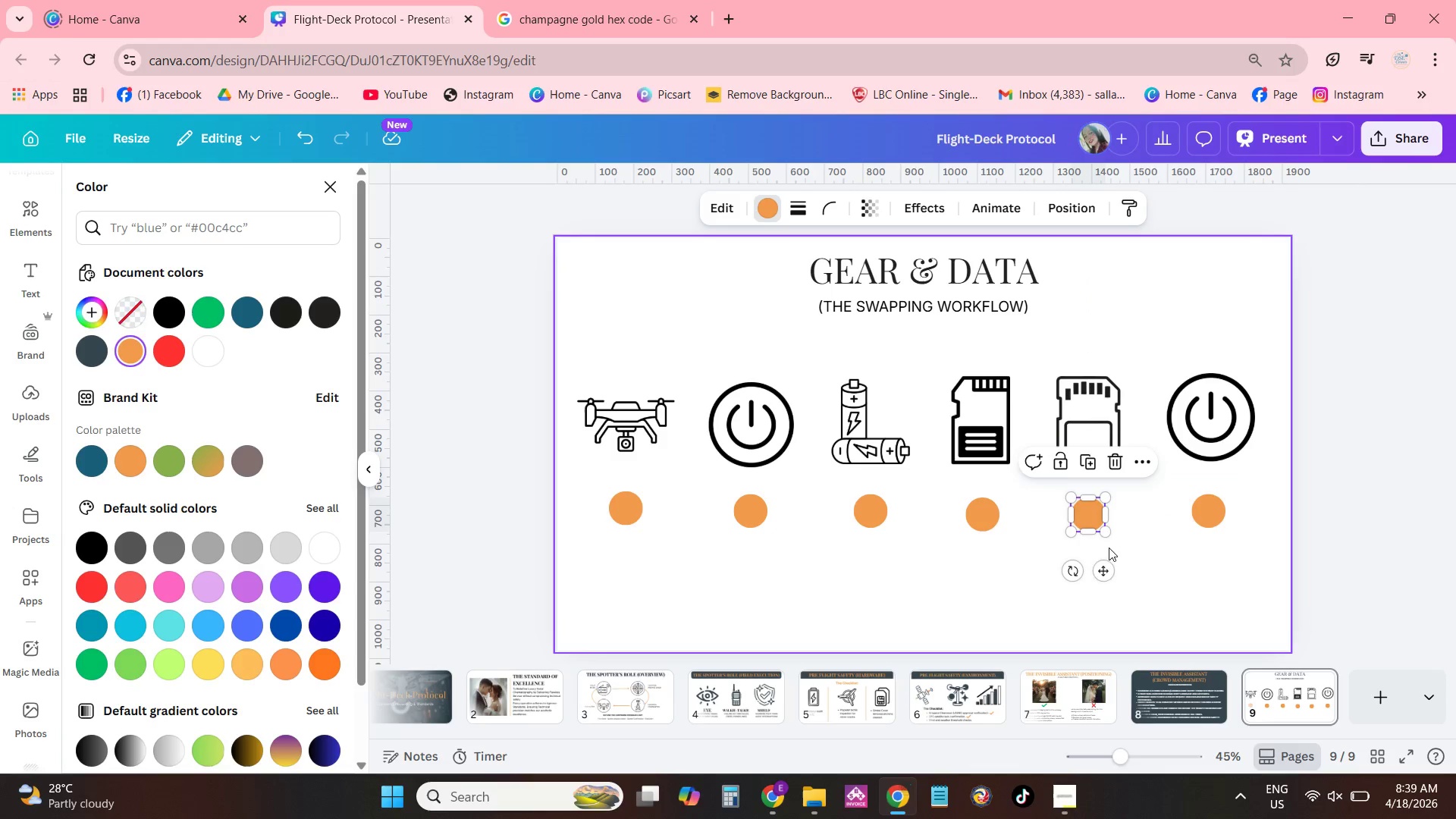 
left_click_drag(start_coordinate=[1103, 568], to_coordinate=[1103, 564])
 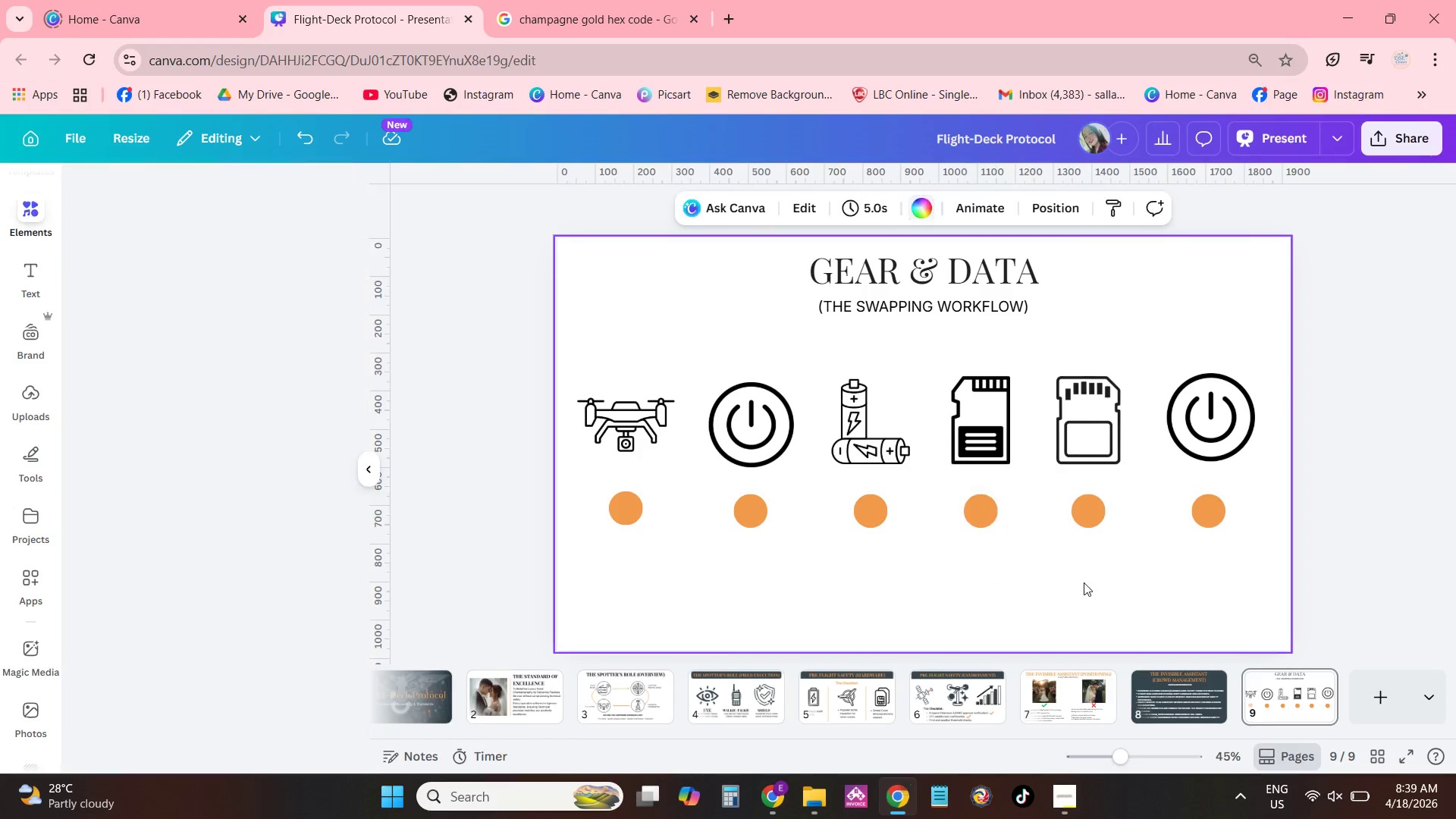 
left_click_drag(start_coordinate=[977, 518], to_coordinate=[977, 524])
 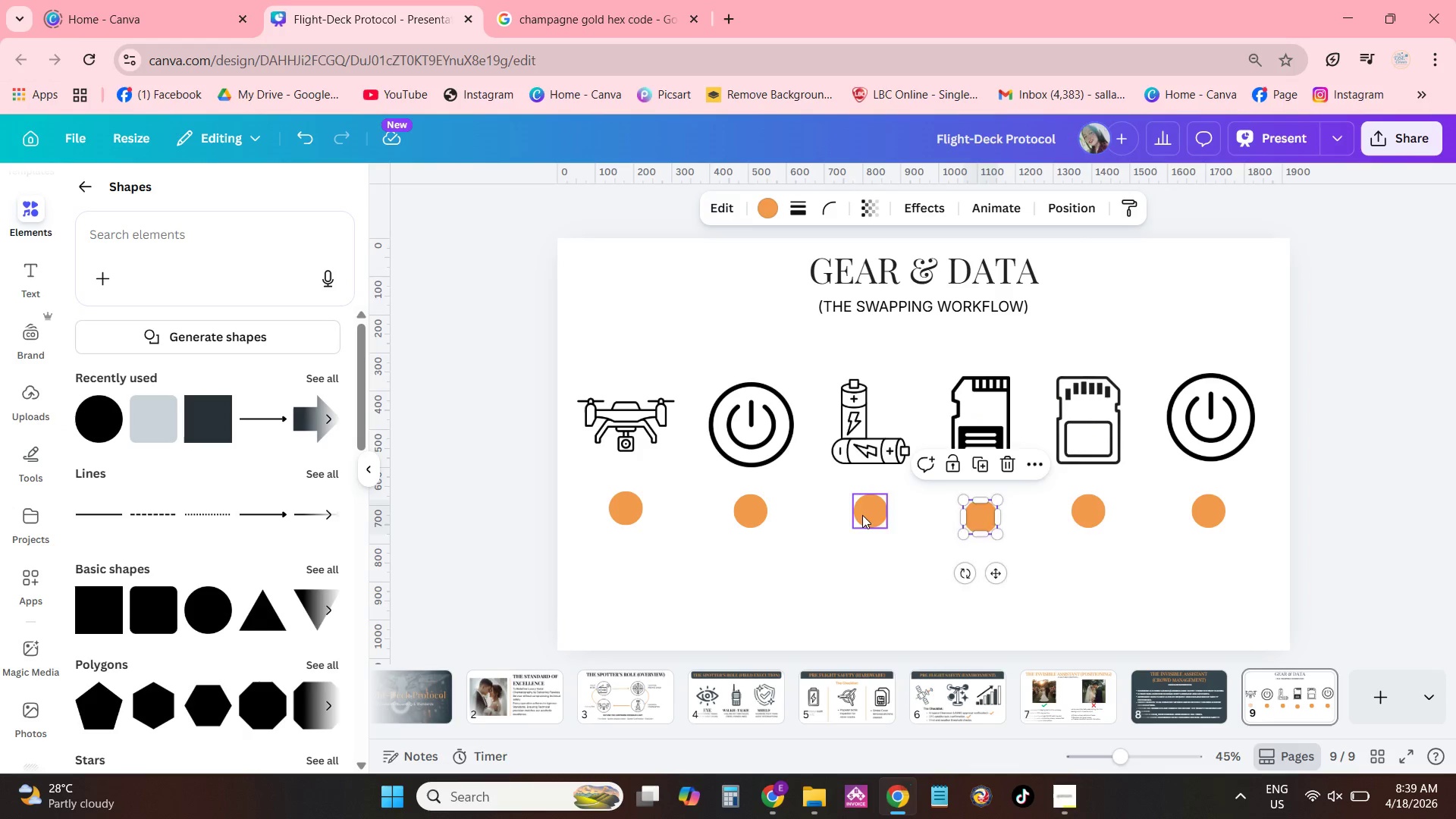 
left_click_drag(start_coordinate=[862, 515], to_coordinate=[861, 520])
 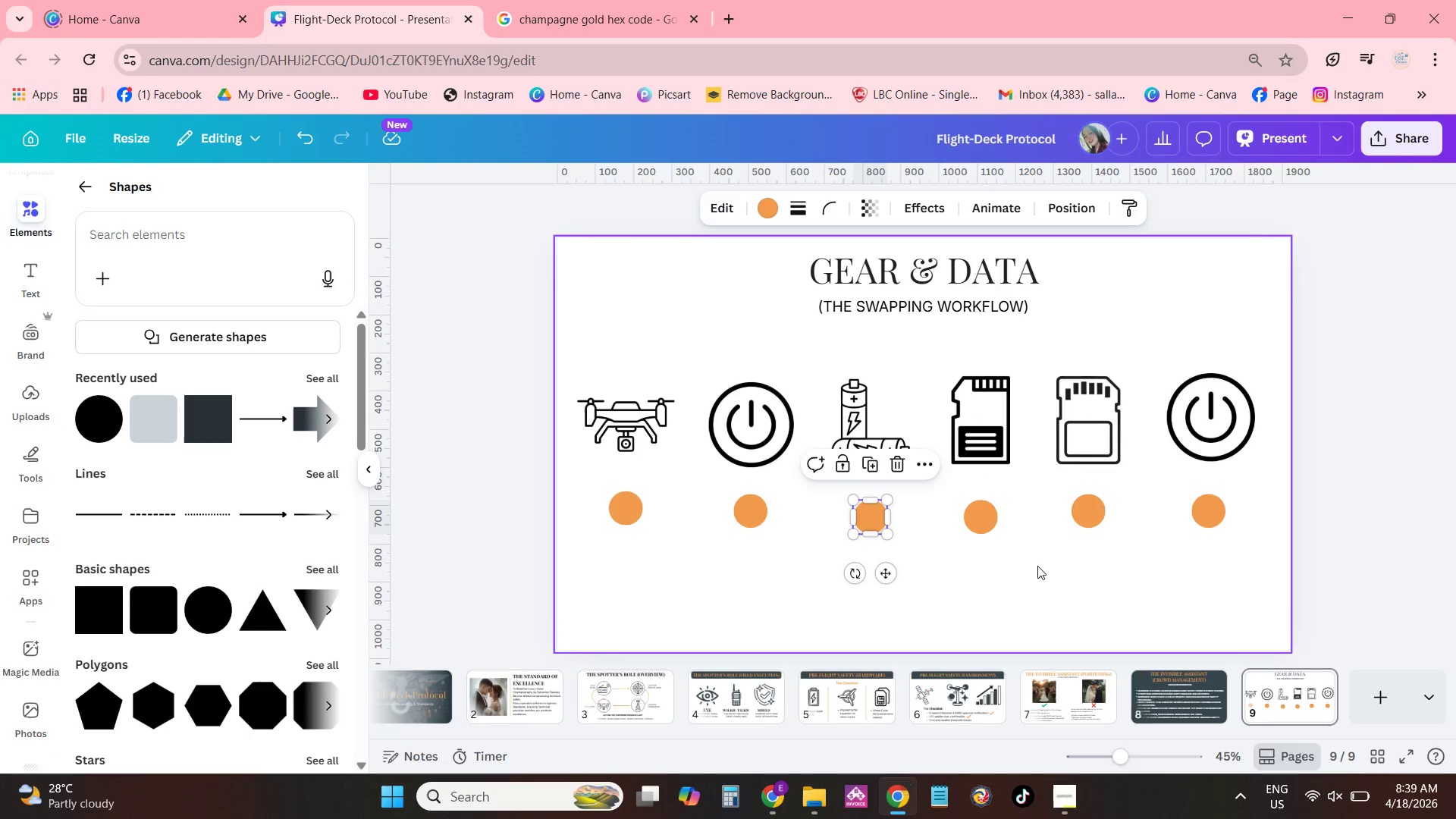 
left_click([1049, 569])
 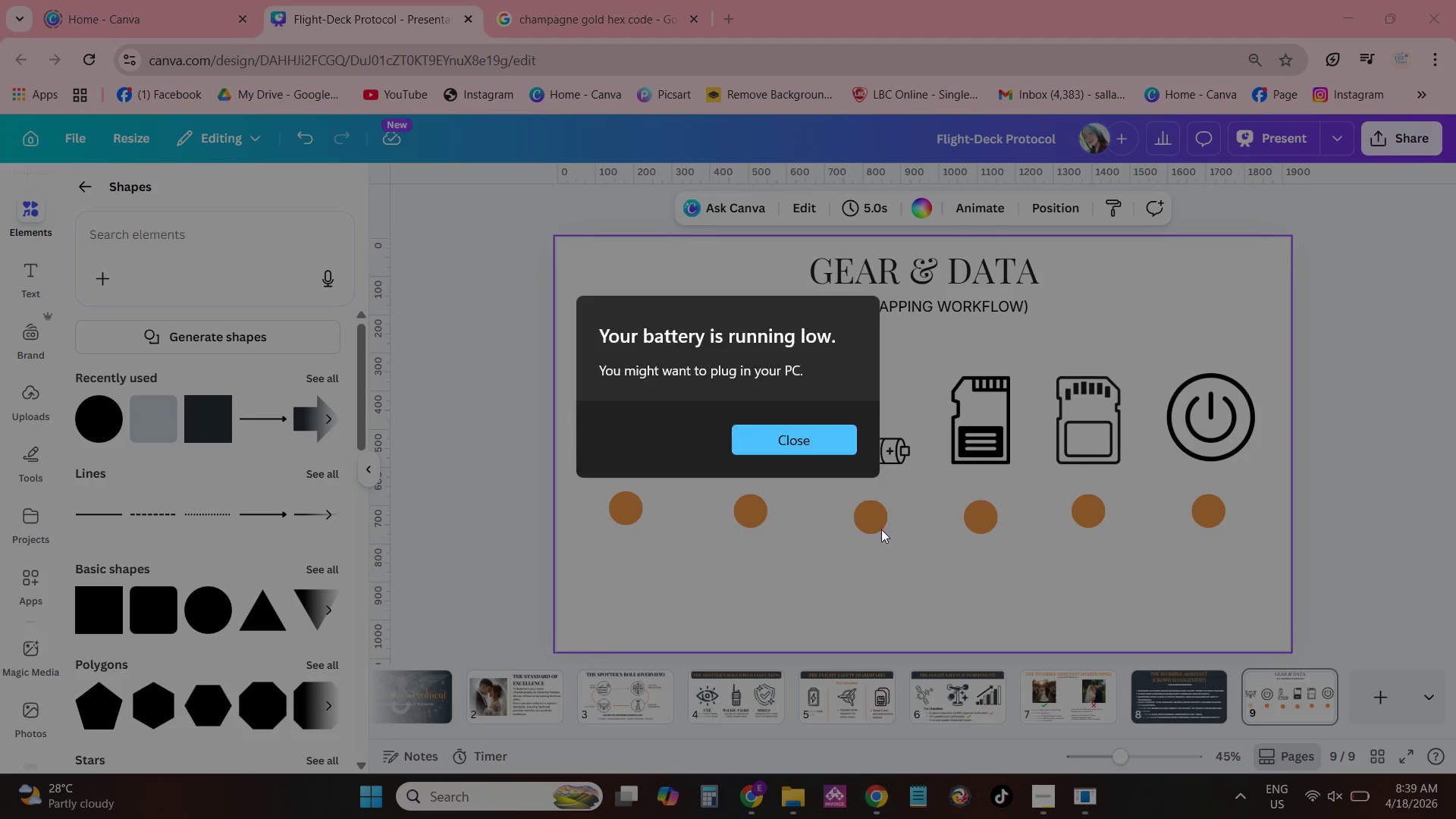 
mouse_move([831, 432])
 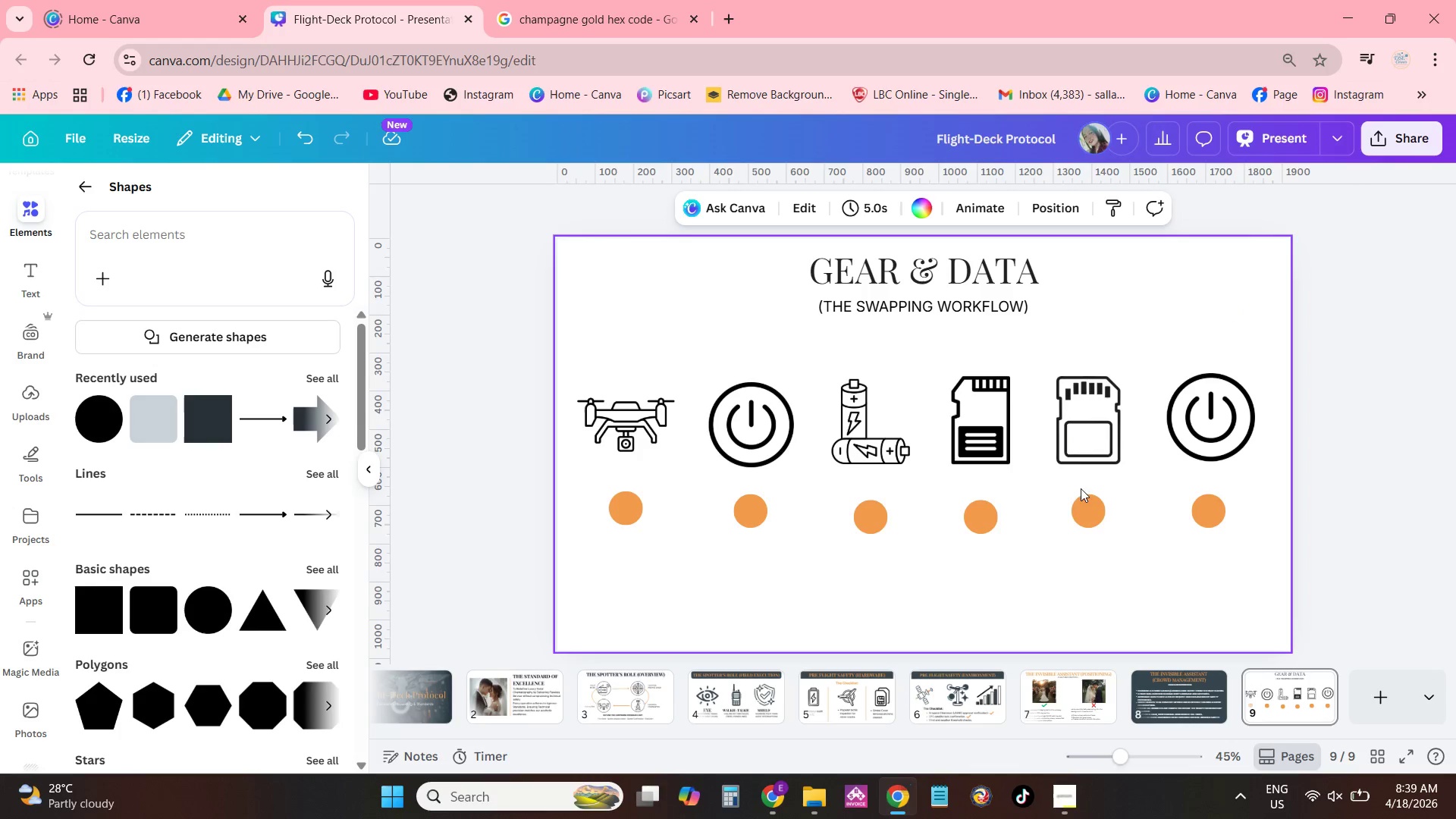 
left_click_drag(start_coordinate=[1090, 505], to_coordinate=[1092, 510])
 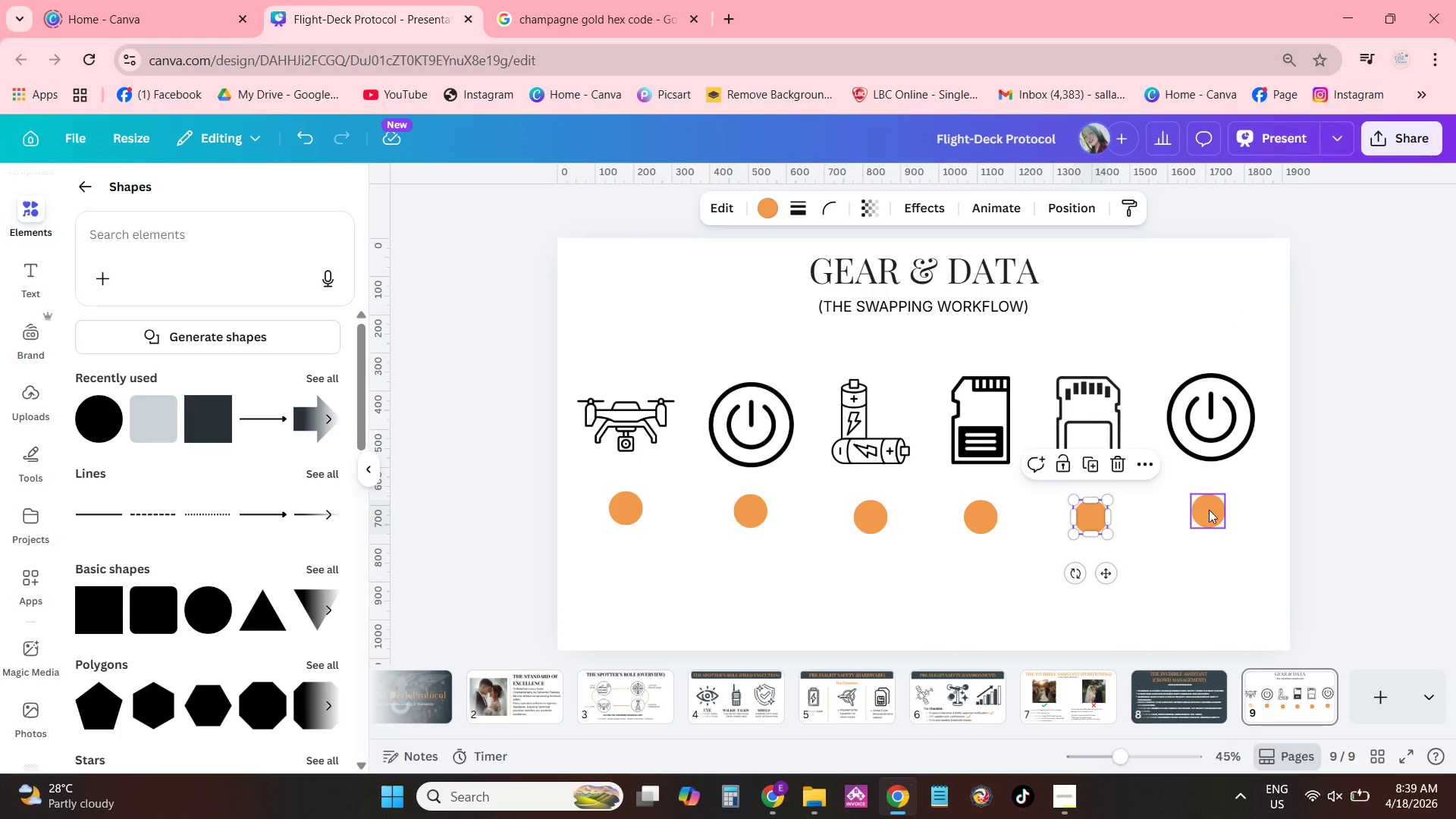 
left_click_drag(start_coordinate=[1209, 510], to_coordinate=[1210, 516])
 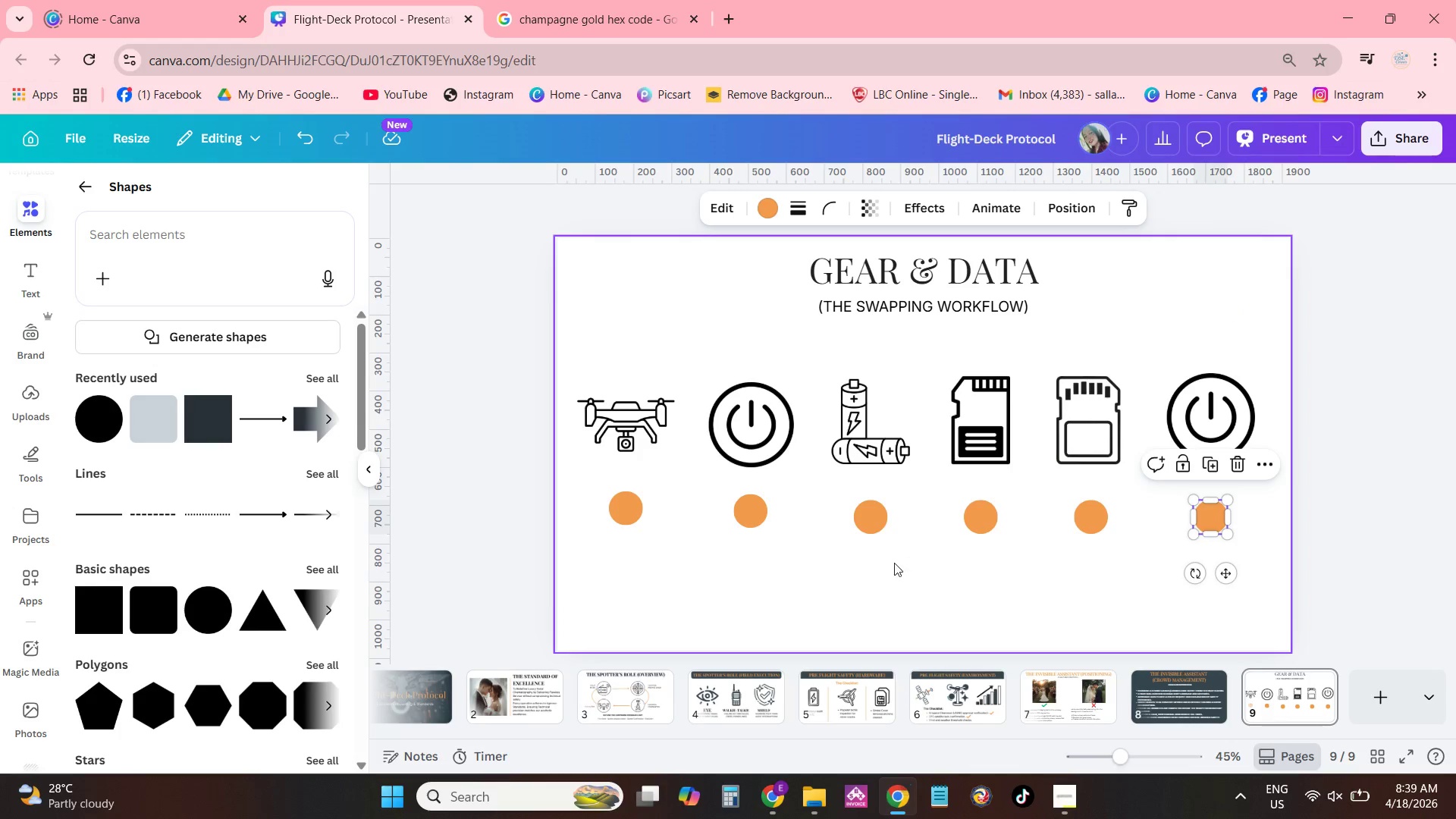 
left_click([887, 566])
 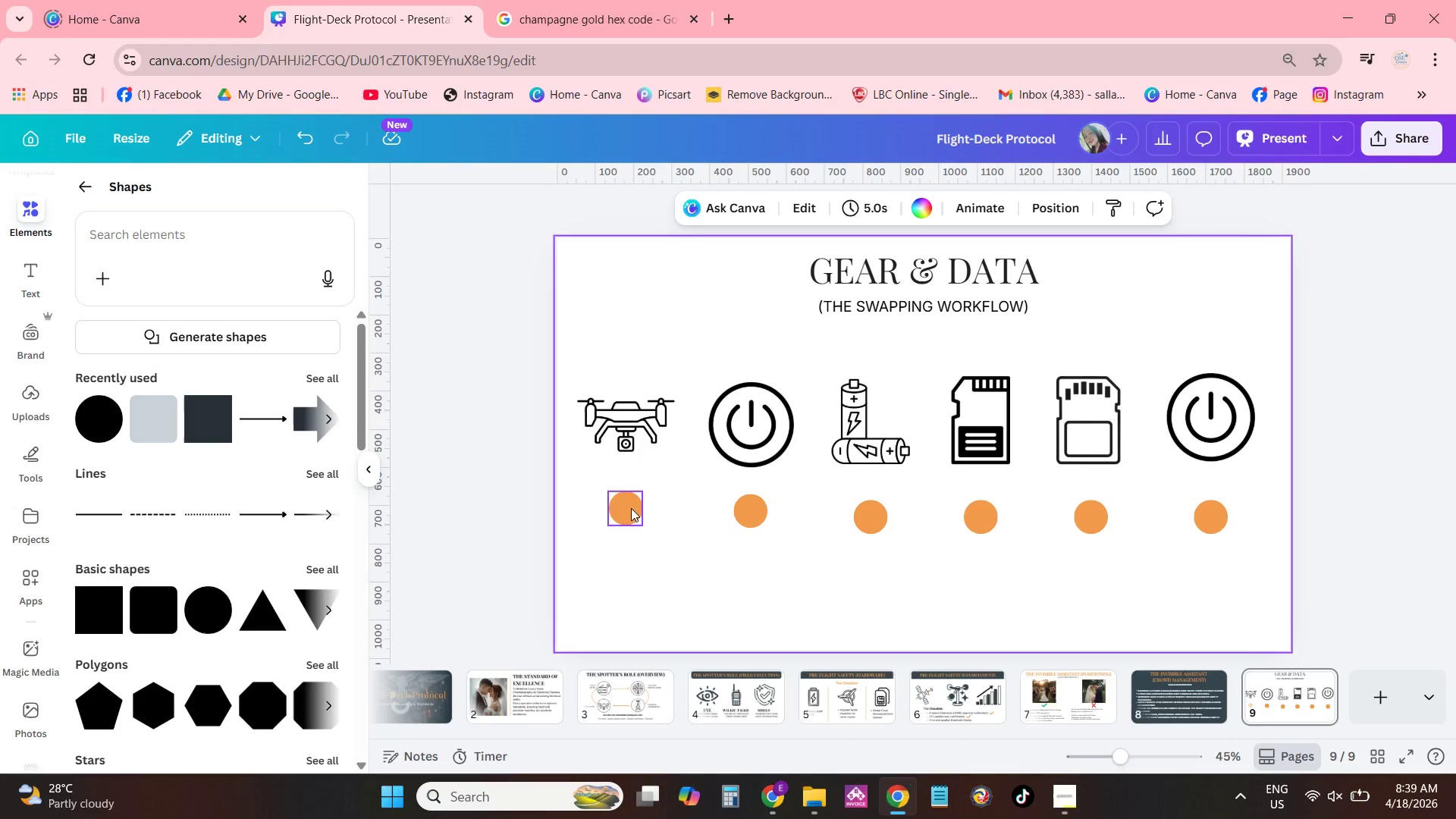 
left_click_drag(start_coordinate=[751, 506], to_coordinate=[753, 502])
 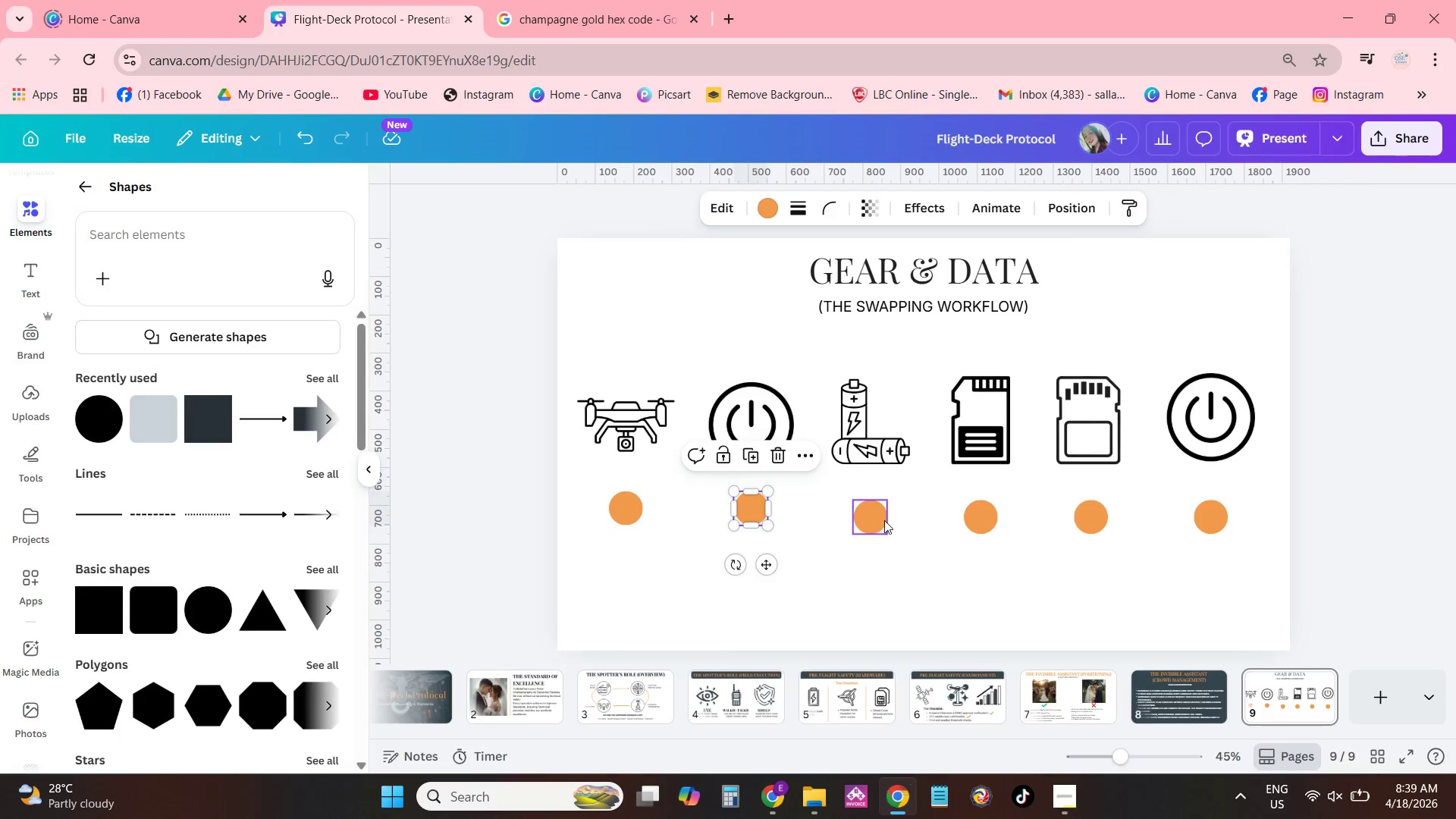 
left_click_drag(start_coordinate=[884, 520], to_coordinate=[880, 512])
 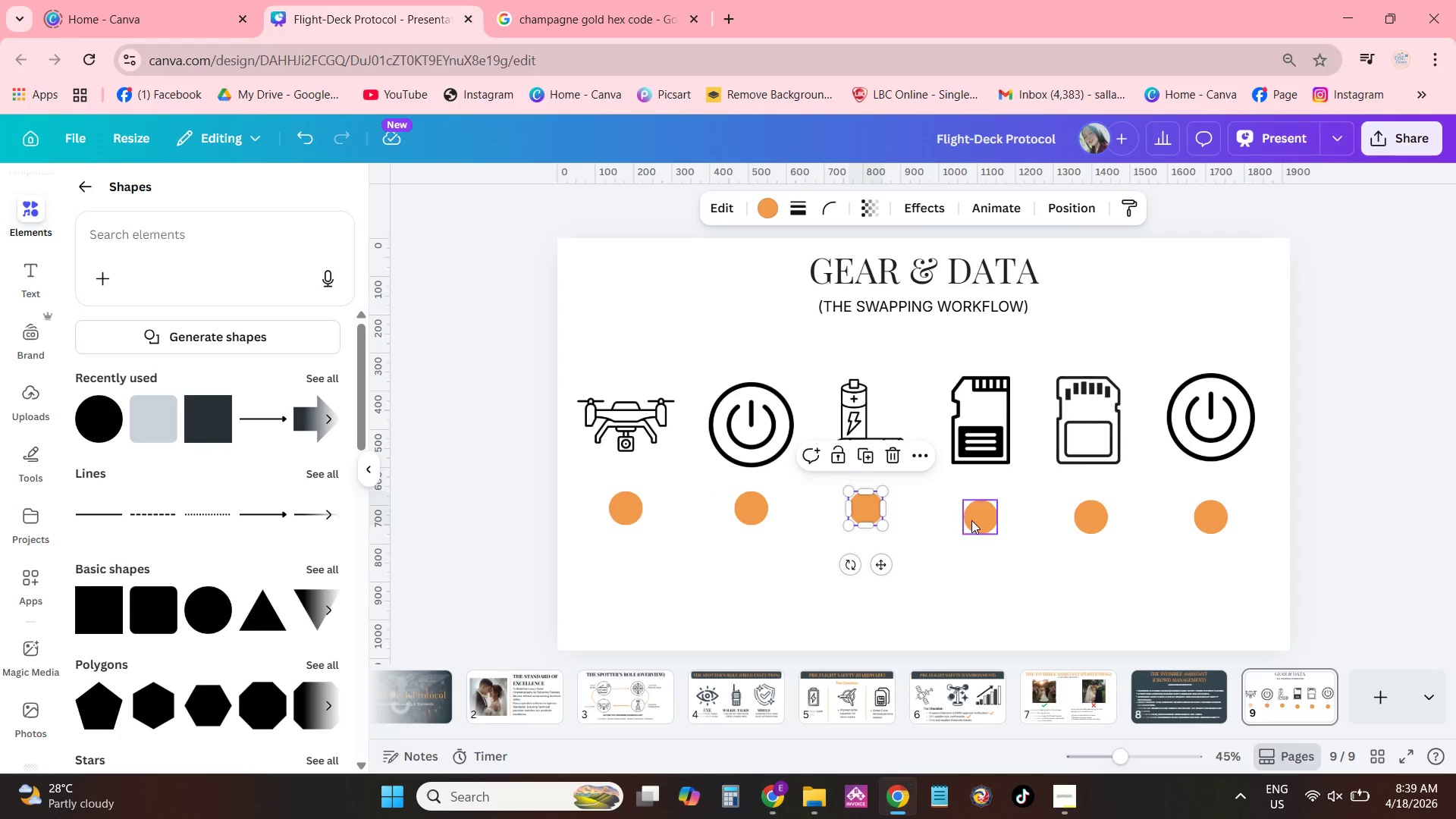 
left_click_drag(start_coordinate=[971, 520], to_coordinate=[972, 513])
 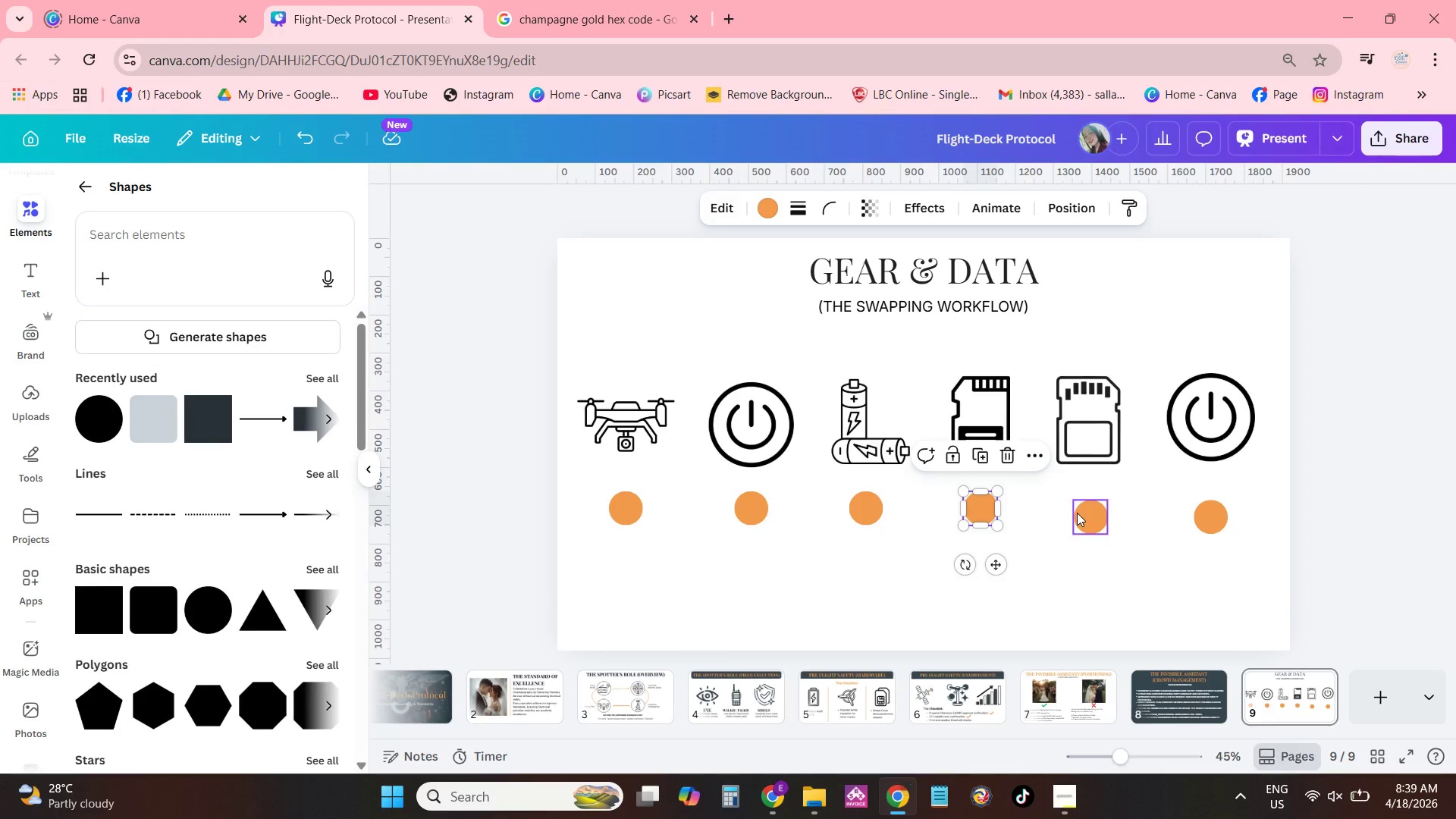 
left_click_drag(start_coordinate=[1077, 513], to_coordinate=[1072, 505])
 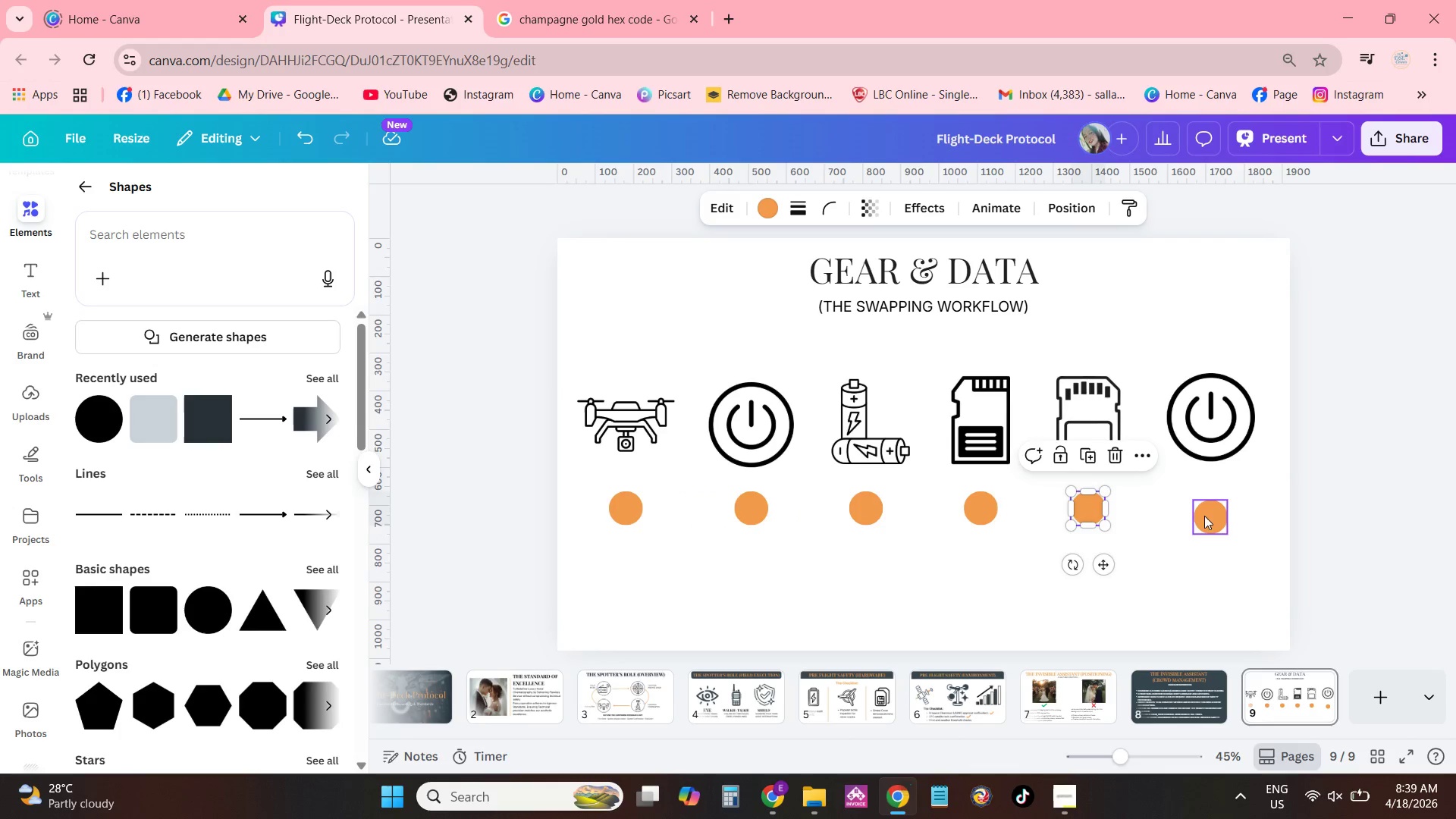 
left_click_drag(start_coordinate=[1212, 516], to_coordinate=[1209, 511])
 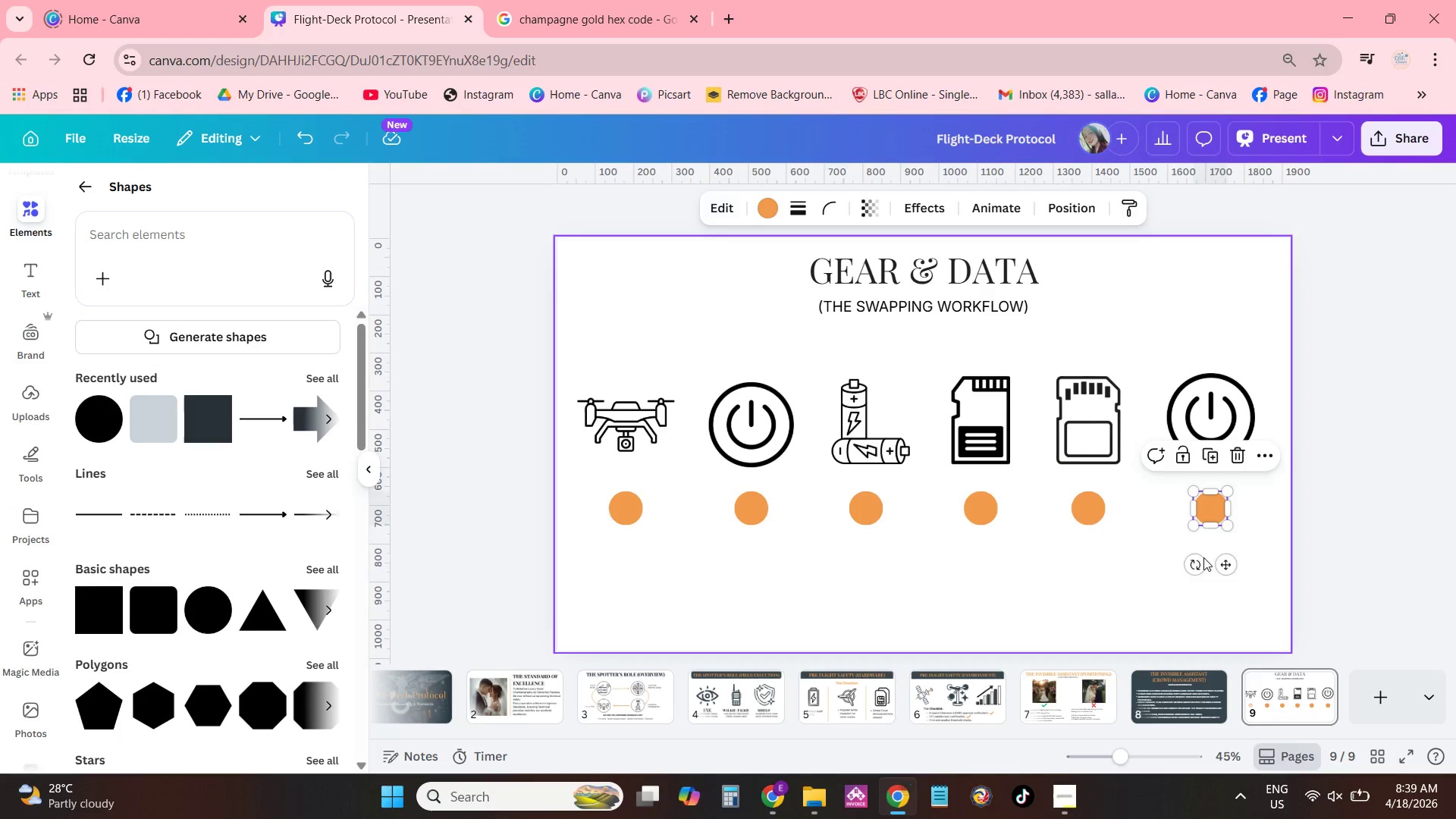 
left_click([1203, 557])
 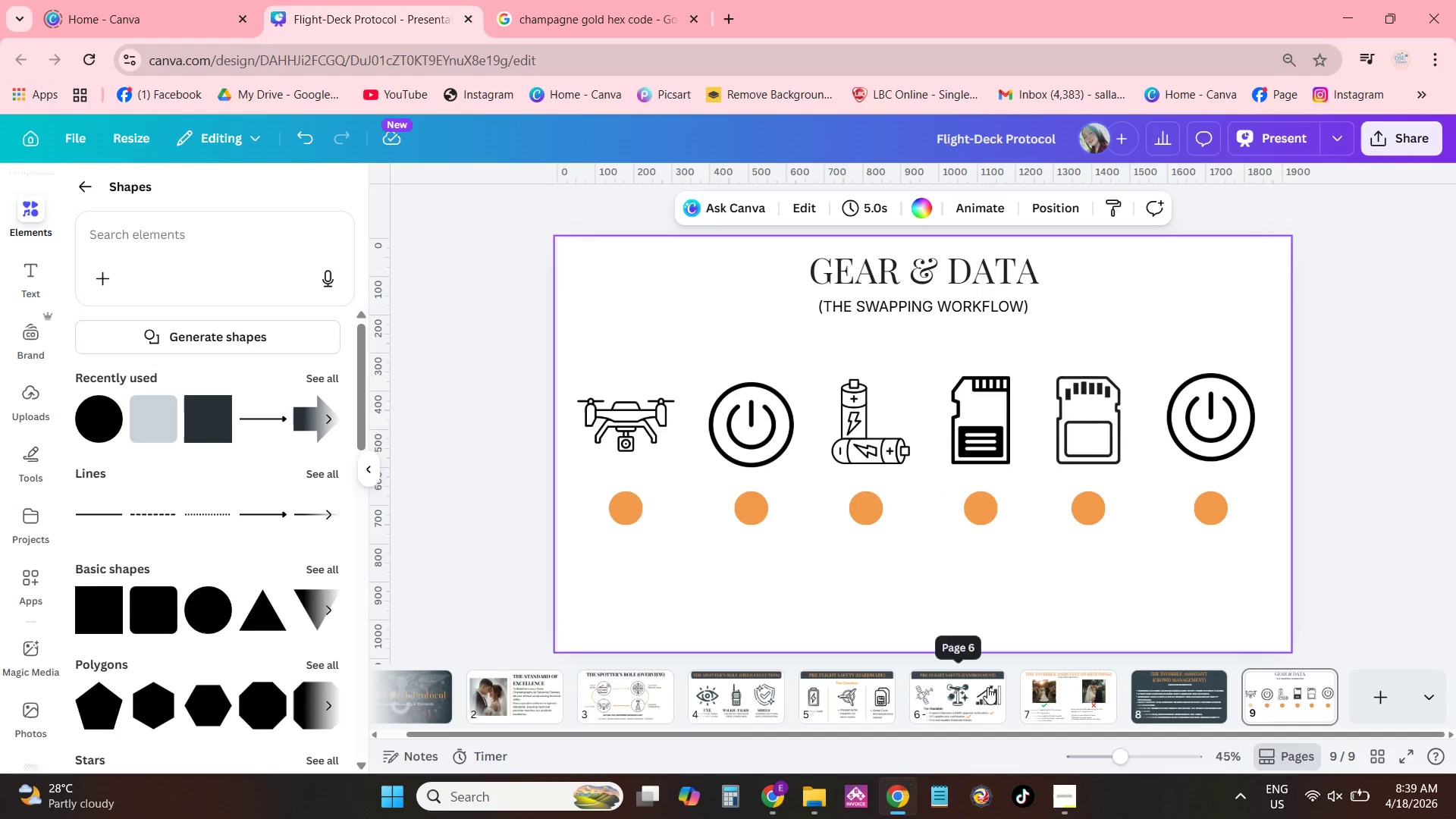 
left_click([810, 704])
 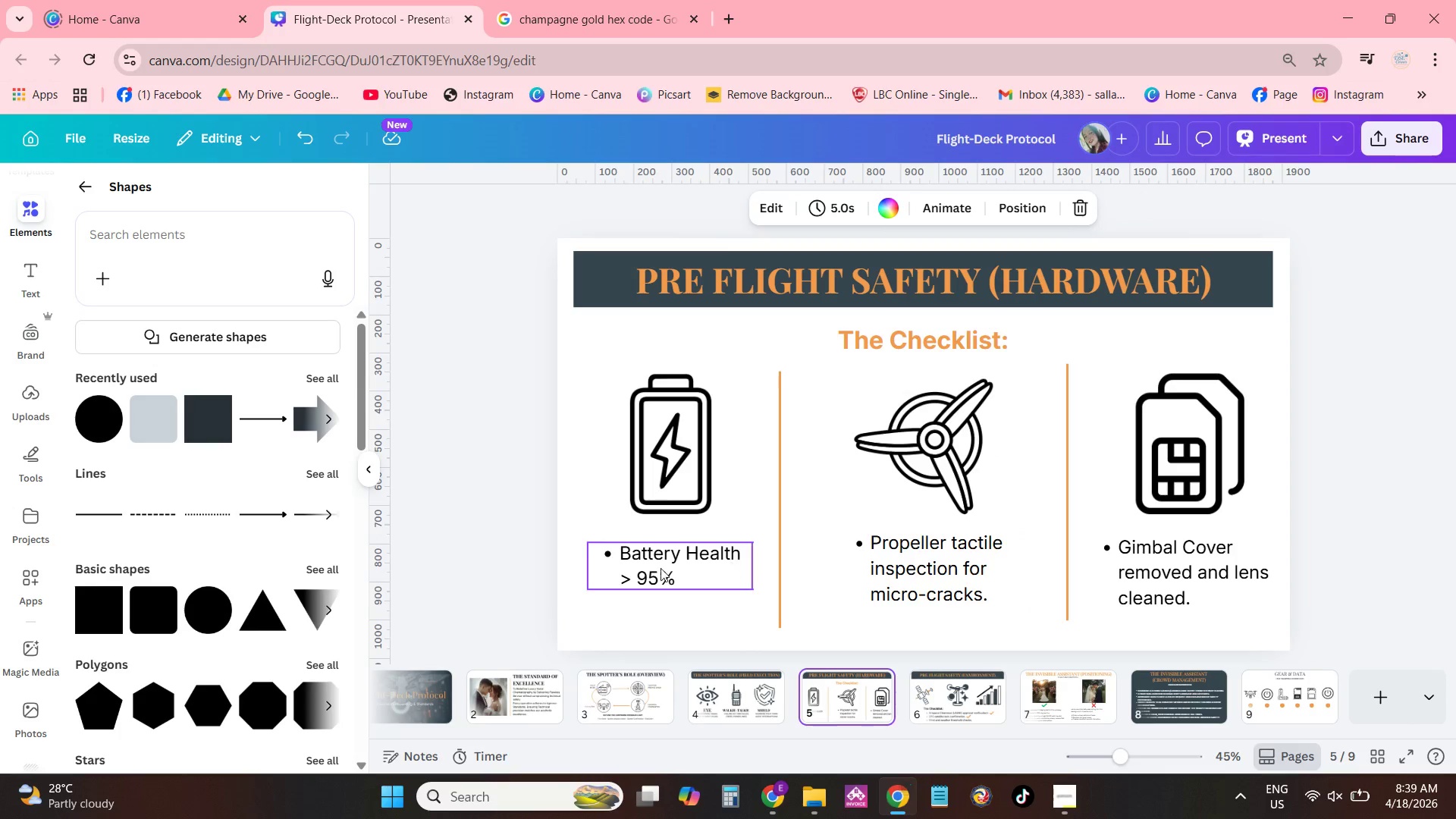 
left_click([656, 570])
 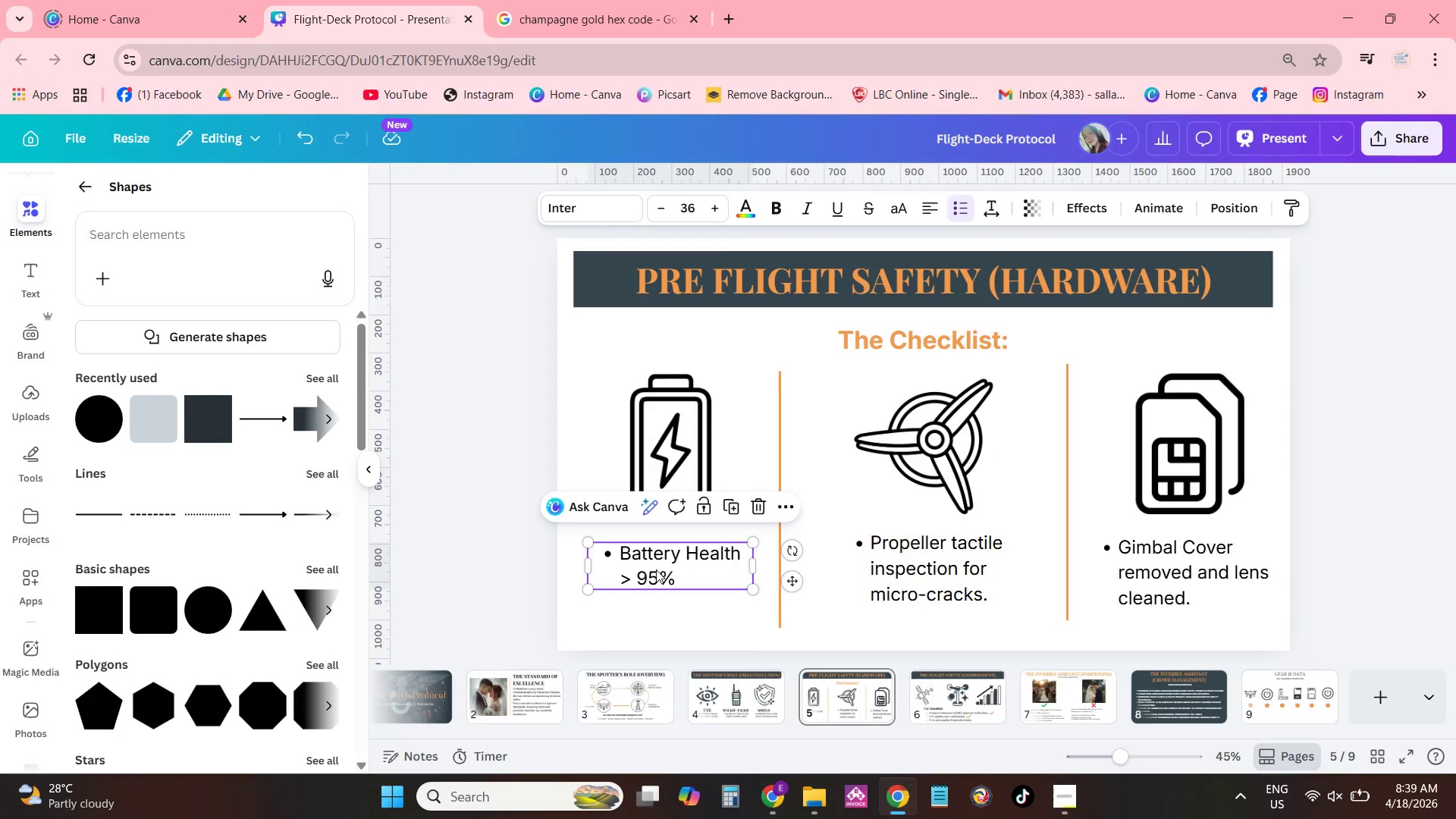 
key(Control+C)
 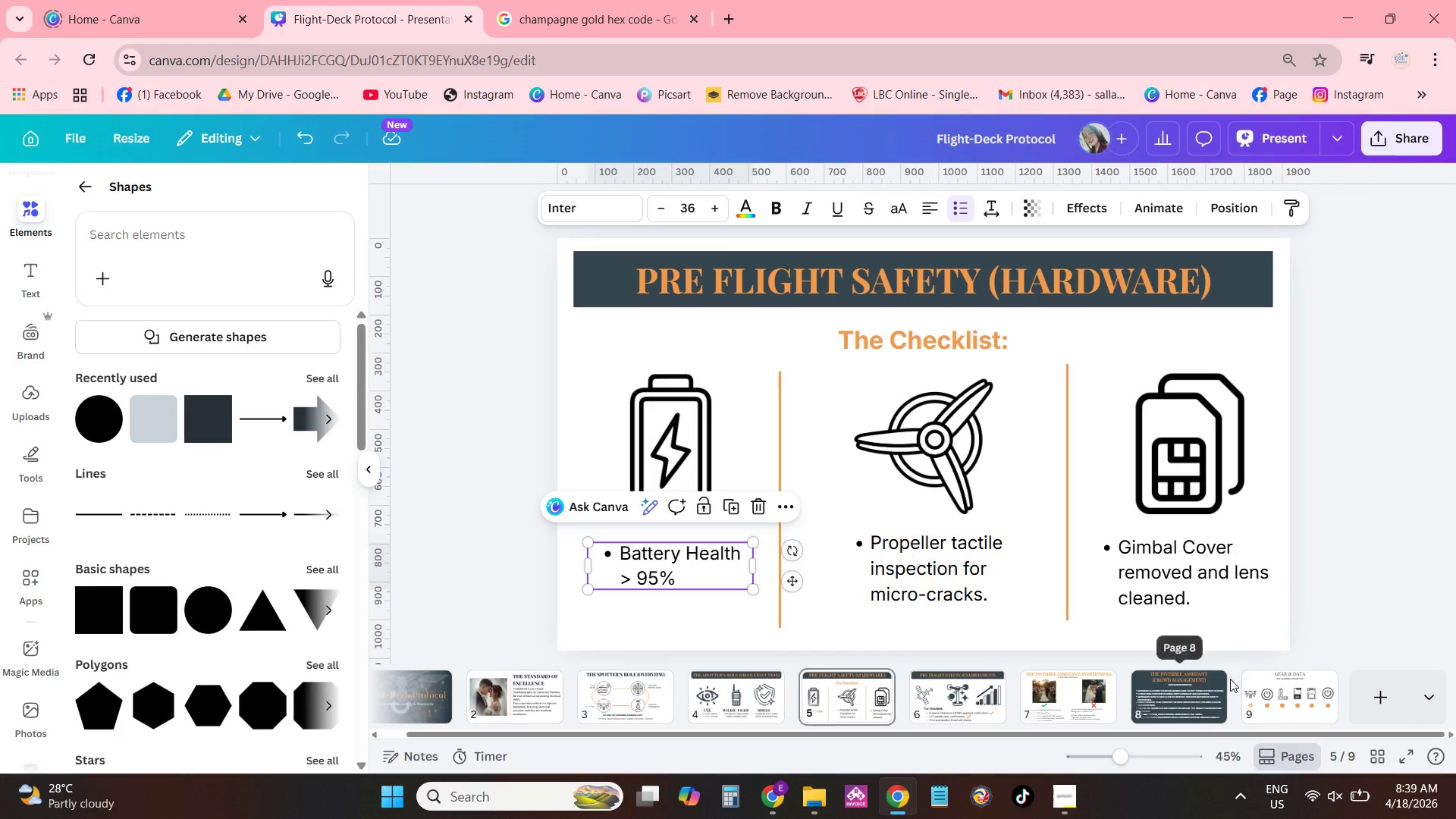 
left_click([1286, 679])
 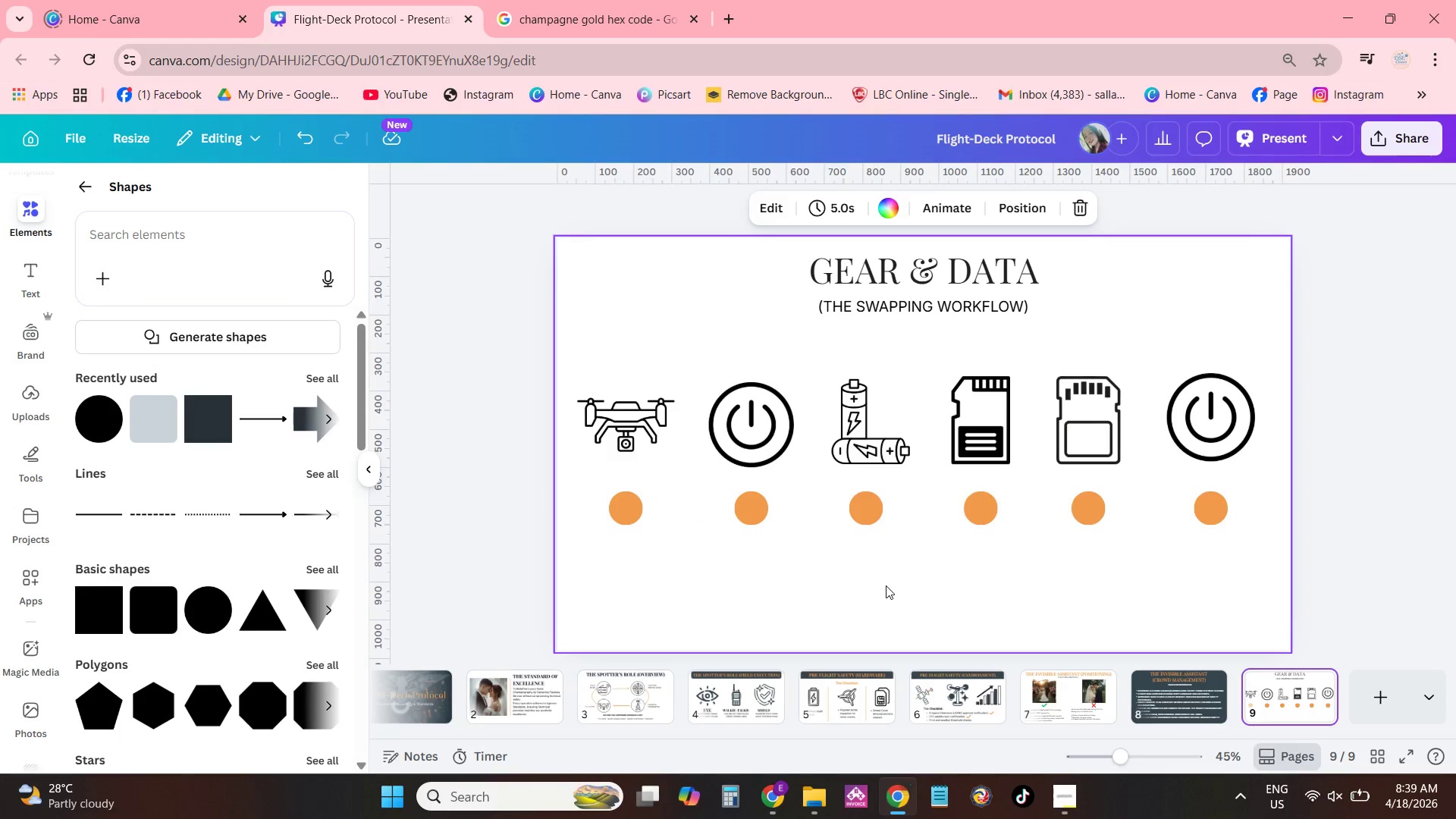 
left_click([874, 577])
 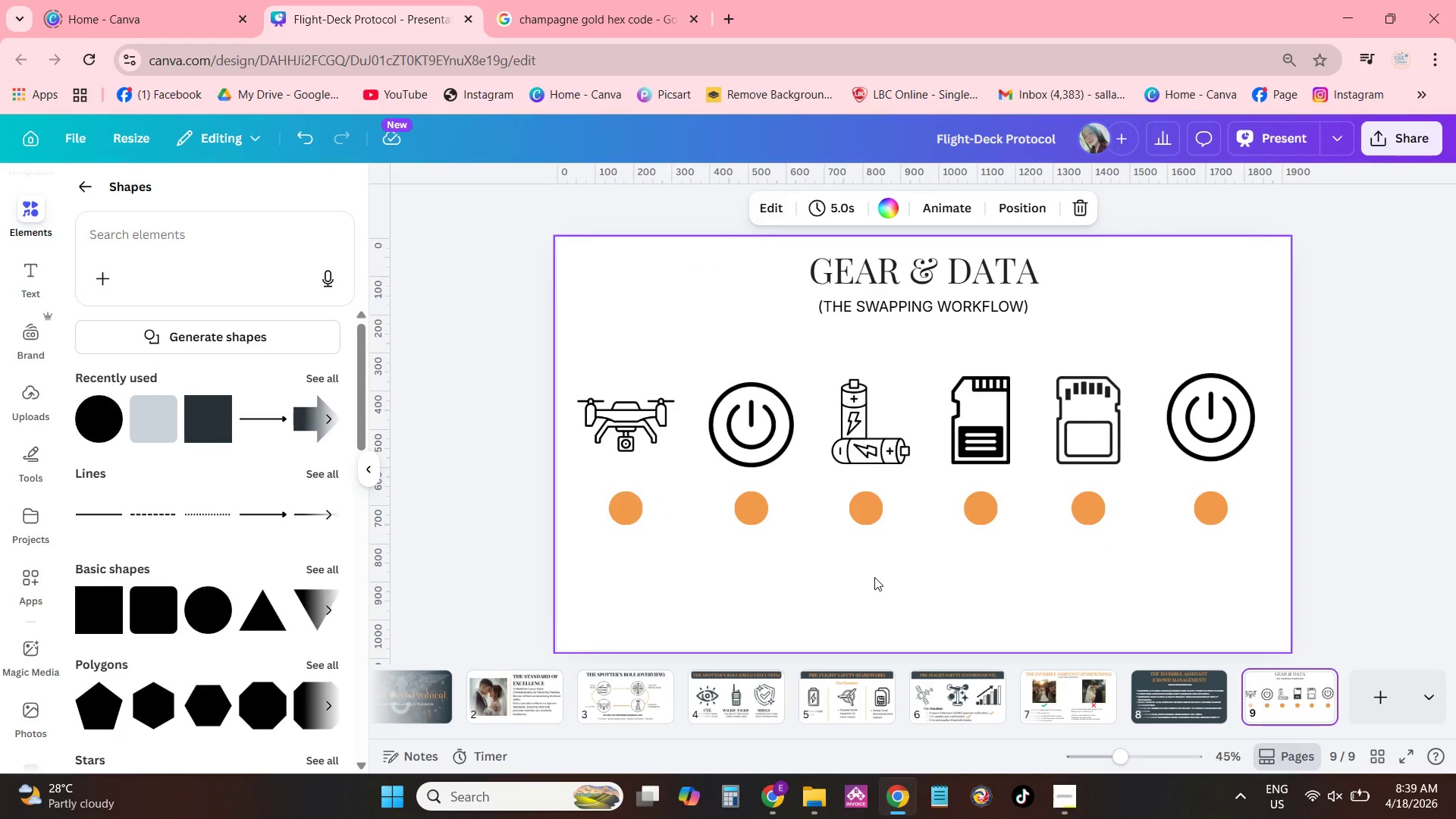 
key(Control+ControlLeft)
 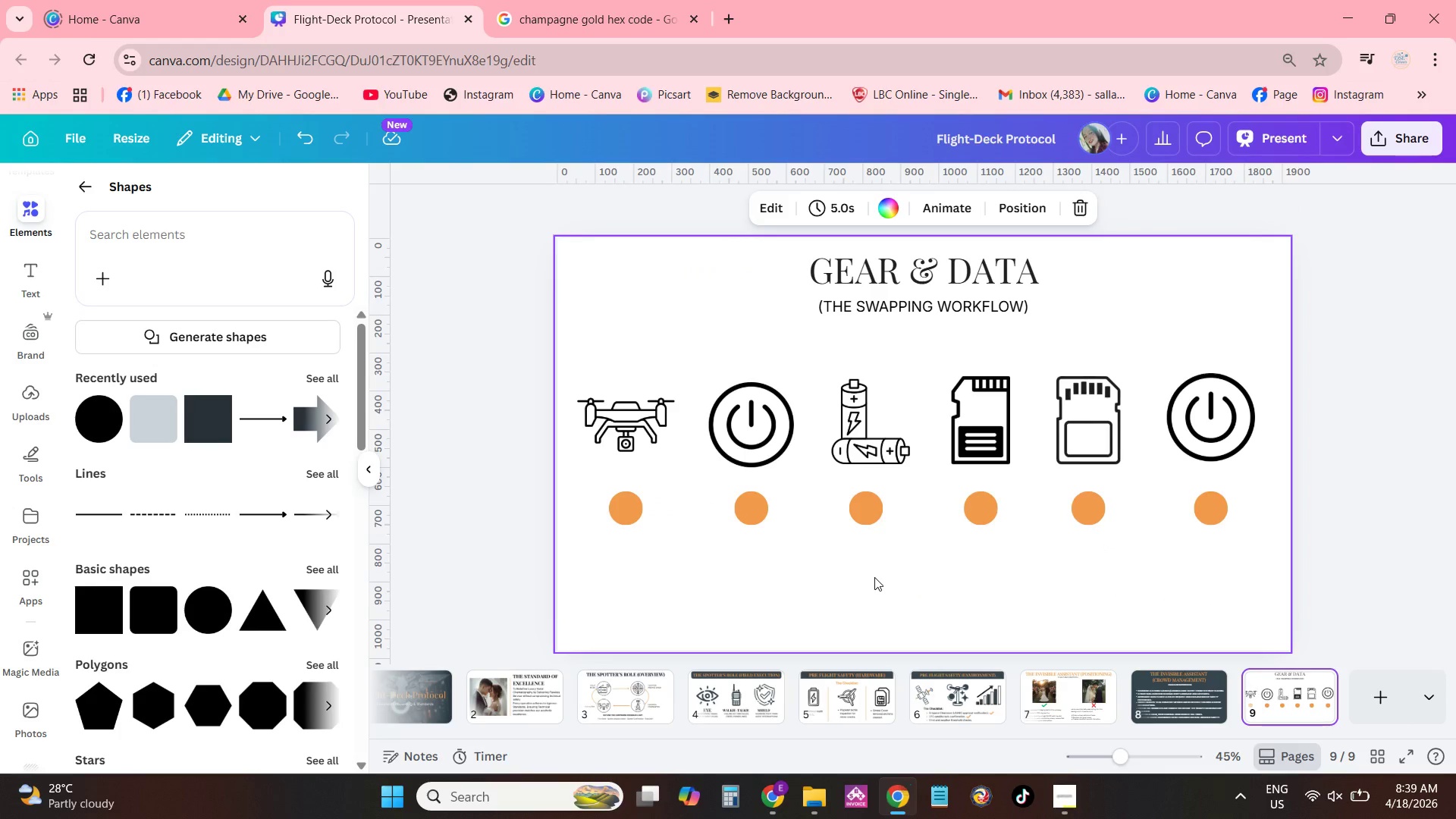 
key(Control+V)
 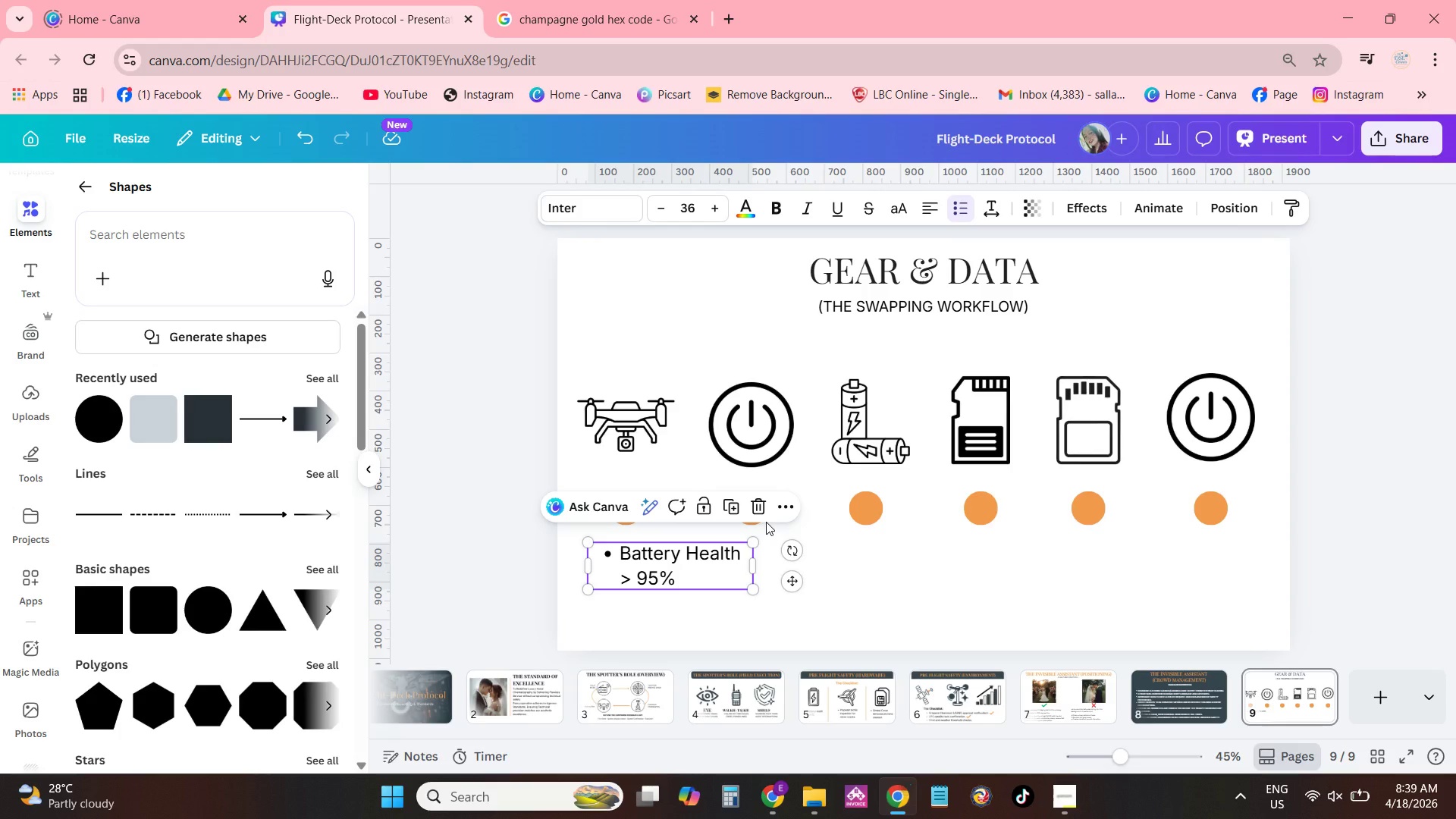 
double_click([676, 563])
 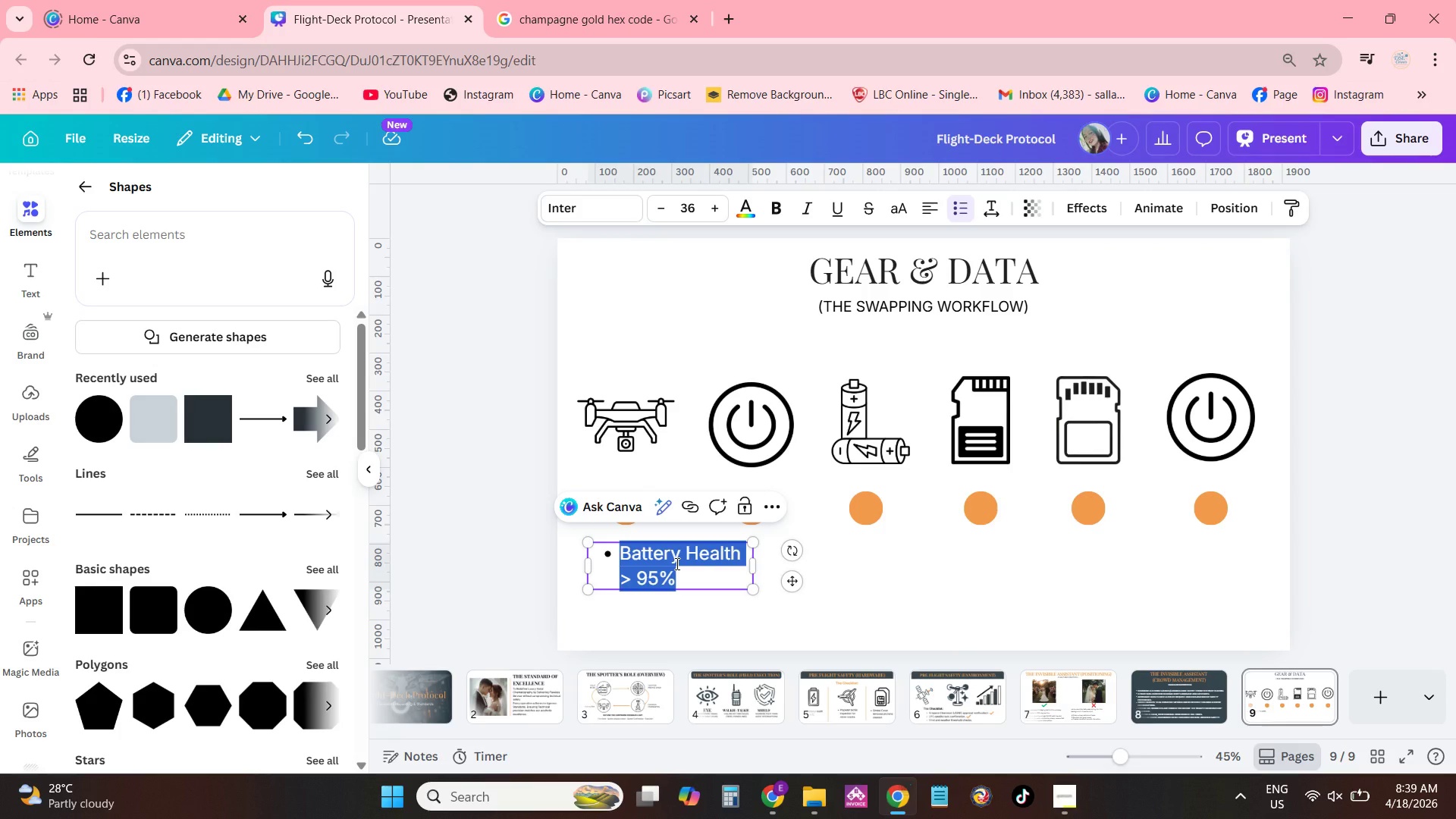 
key(Backspace)
 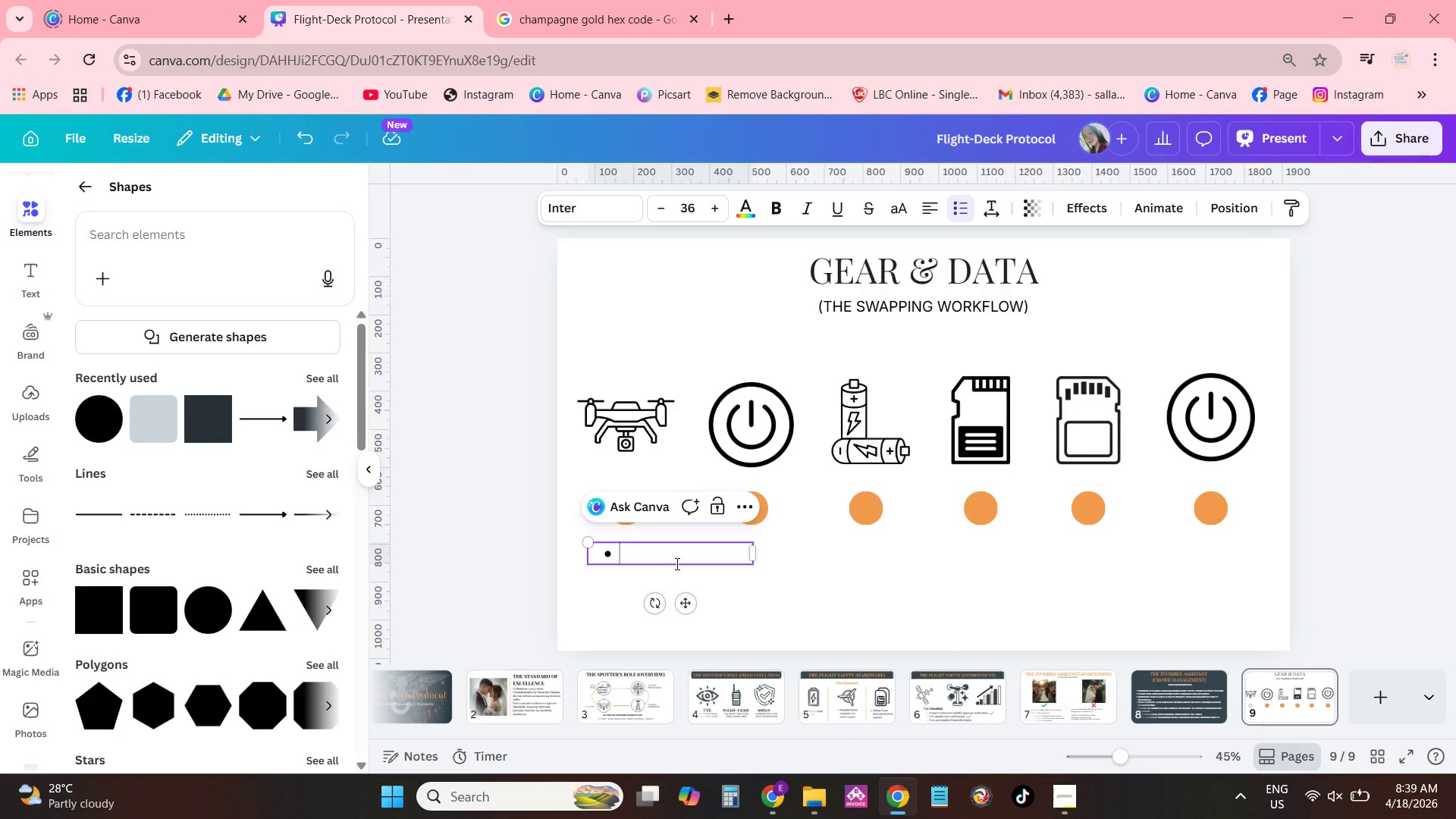 
key(Backspace)
 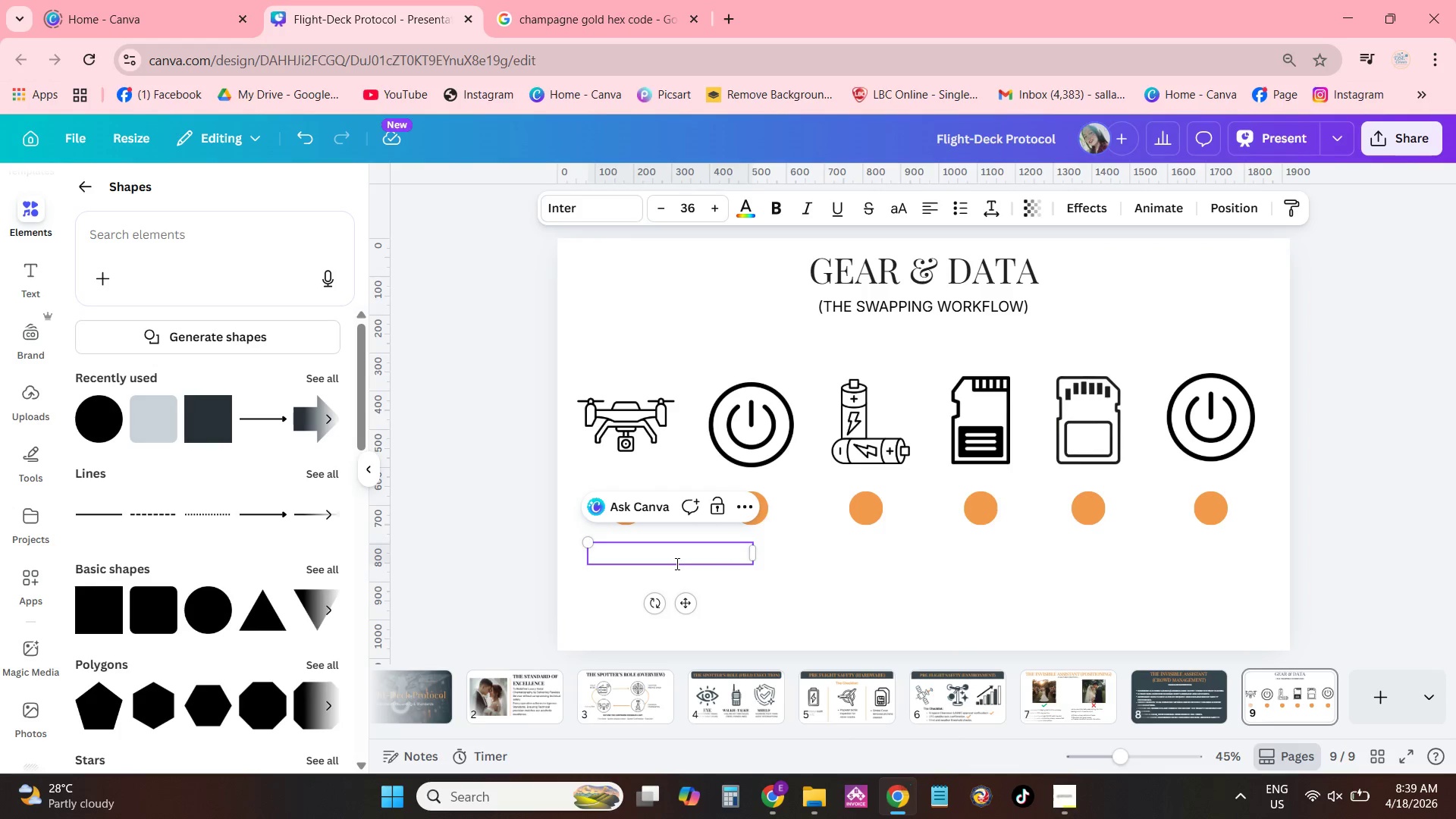 
key(1)
 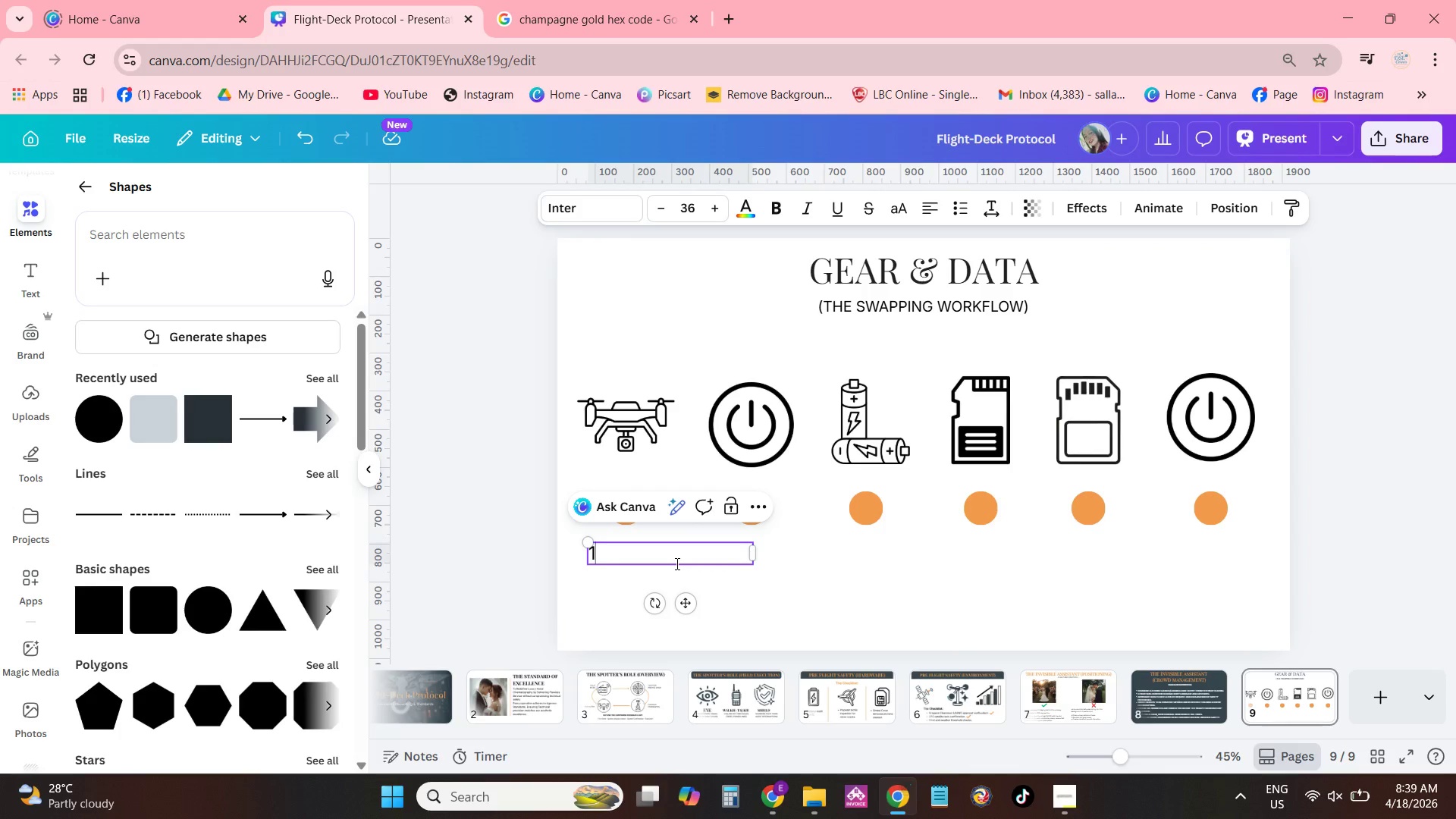 
key(NumpadDecimal)
 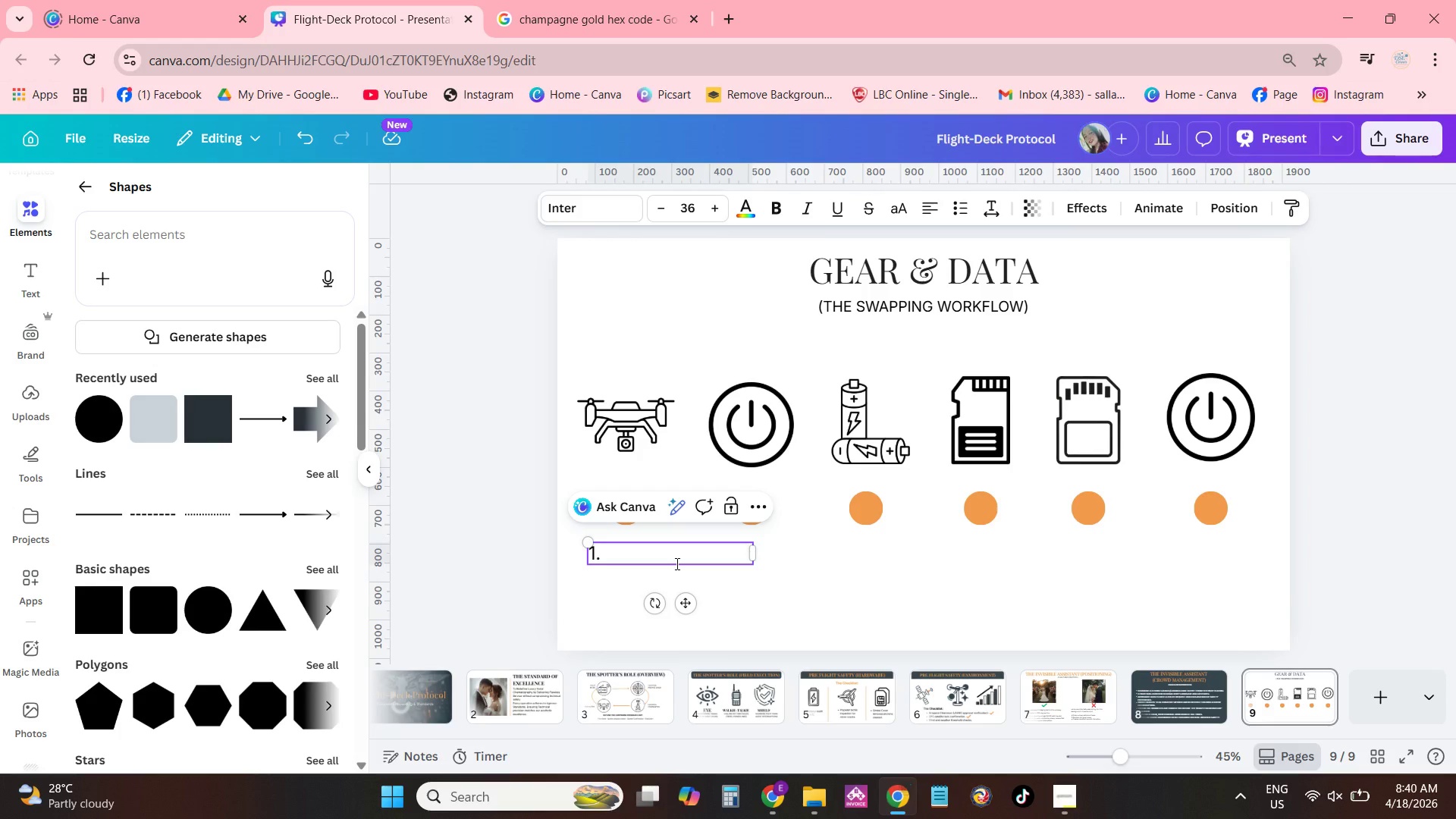 
wait(8.92)
 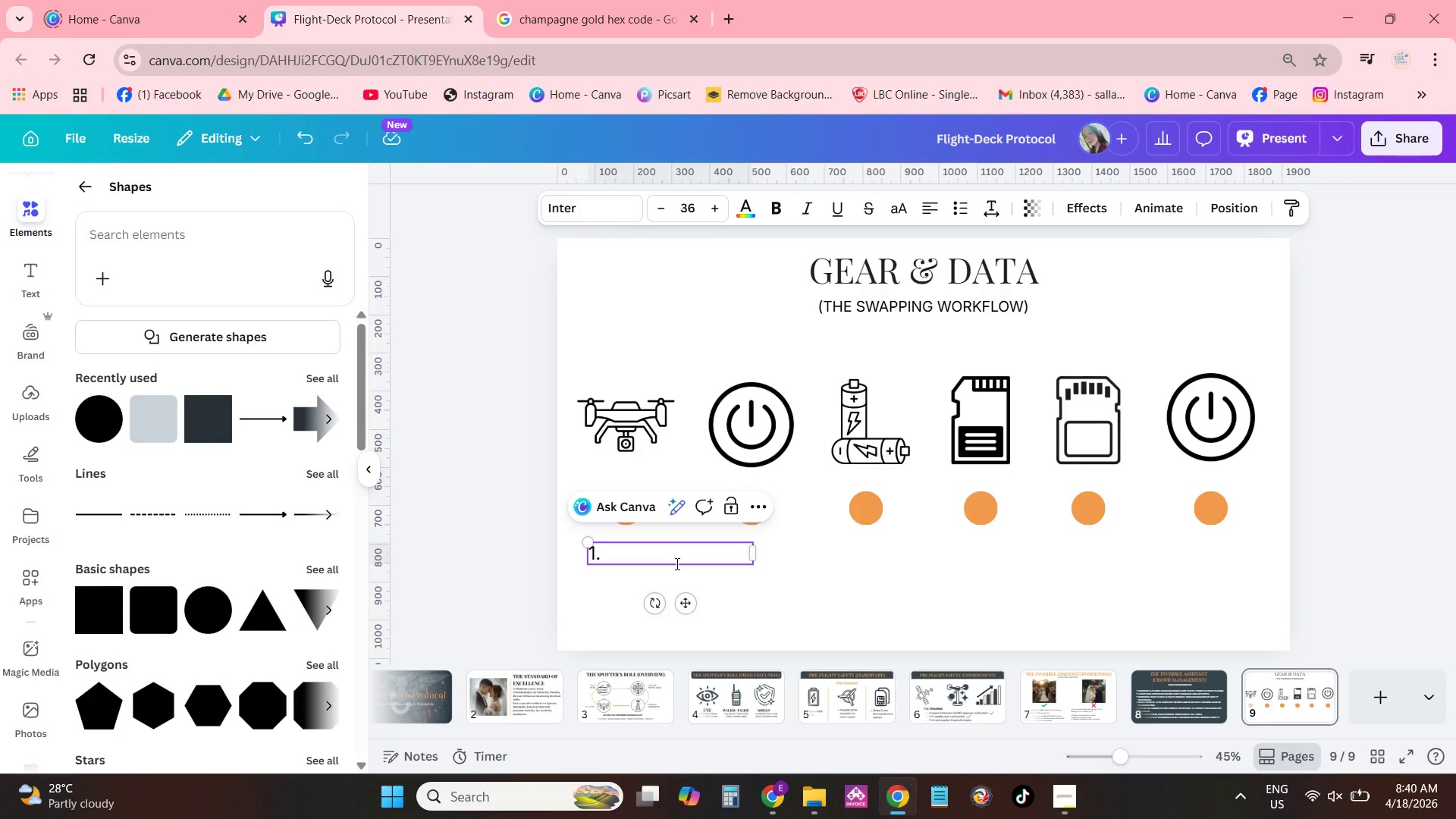 
type(RECIEVE)
 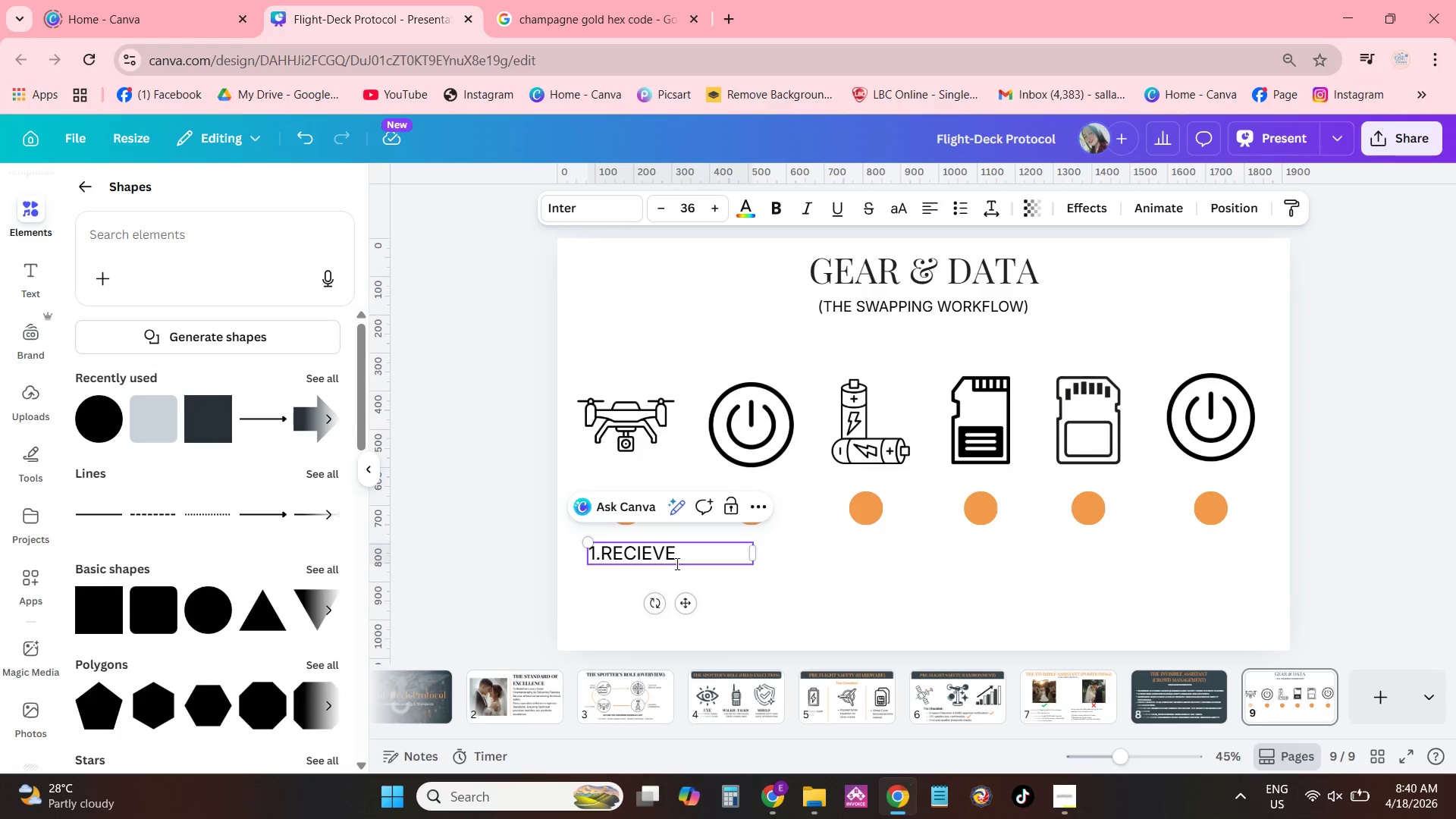 
key(Enter)
 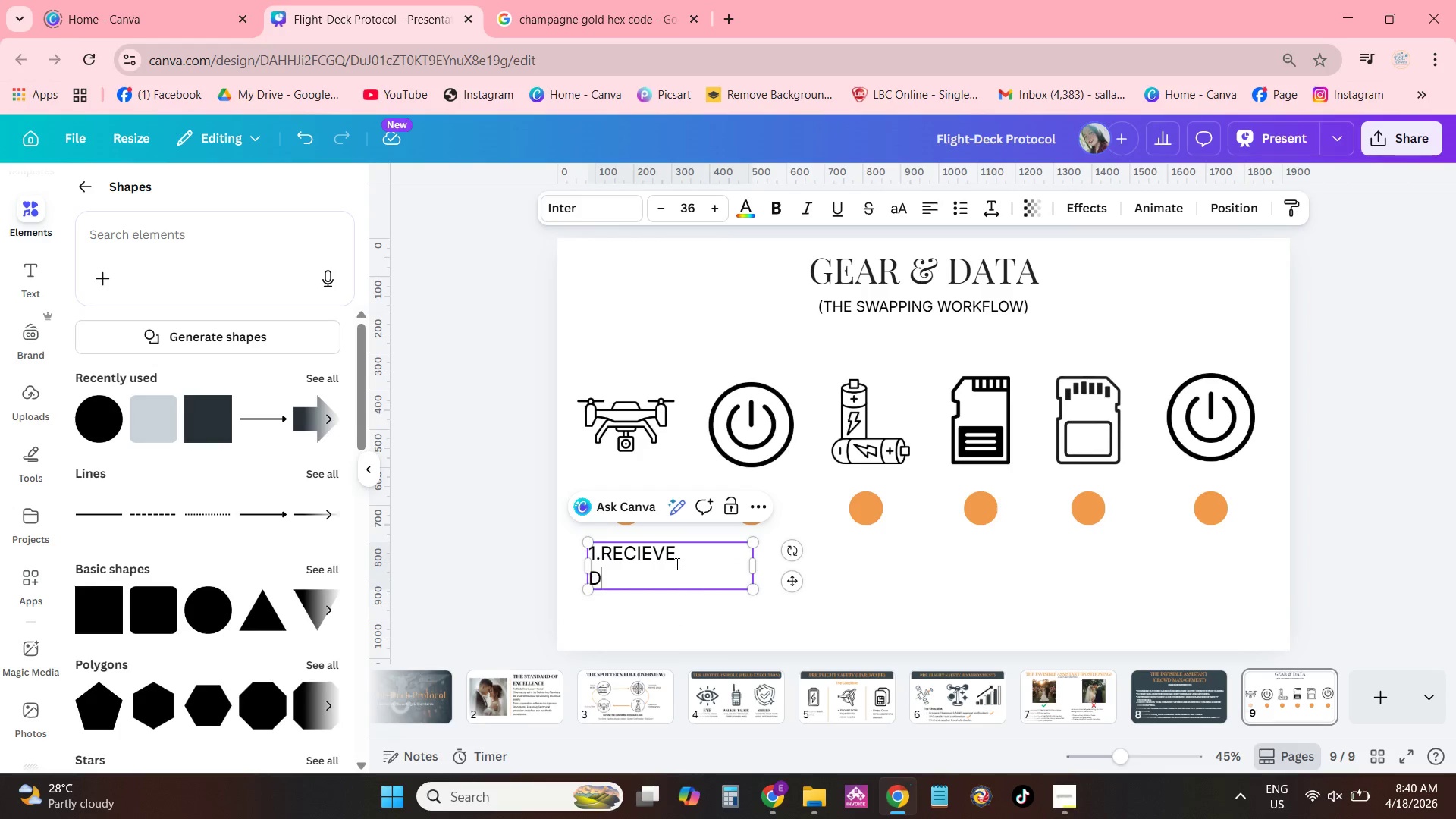 
type(DRONE.)
 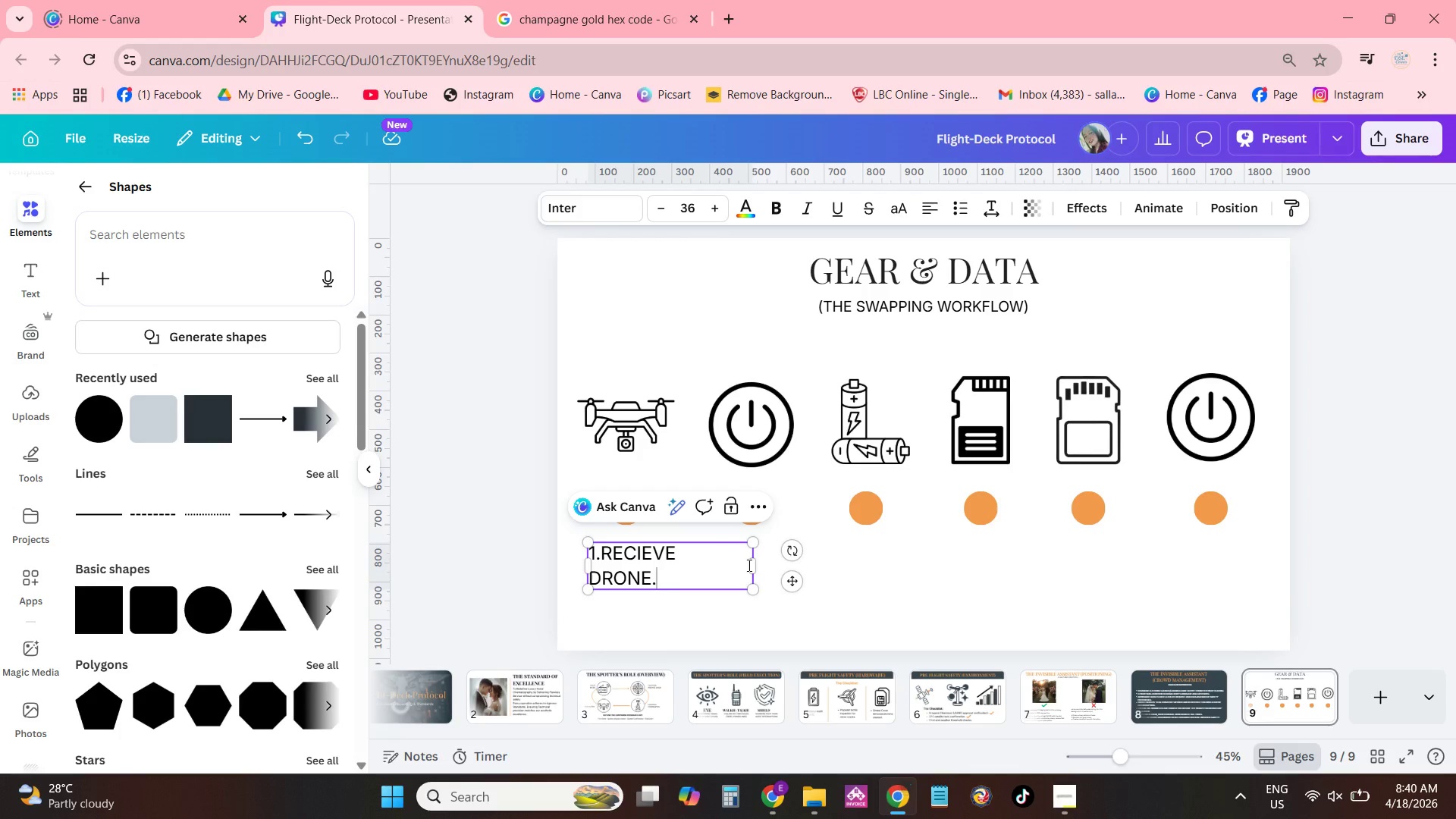 
left_click_drag(start_coordinate=[758, 565], to_coordinate=[688, 554])
 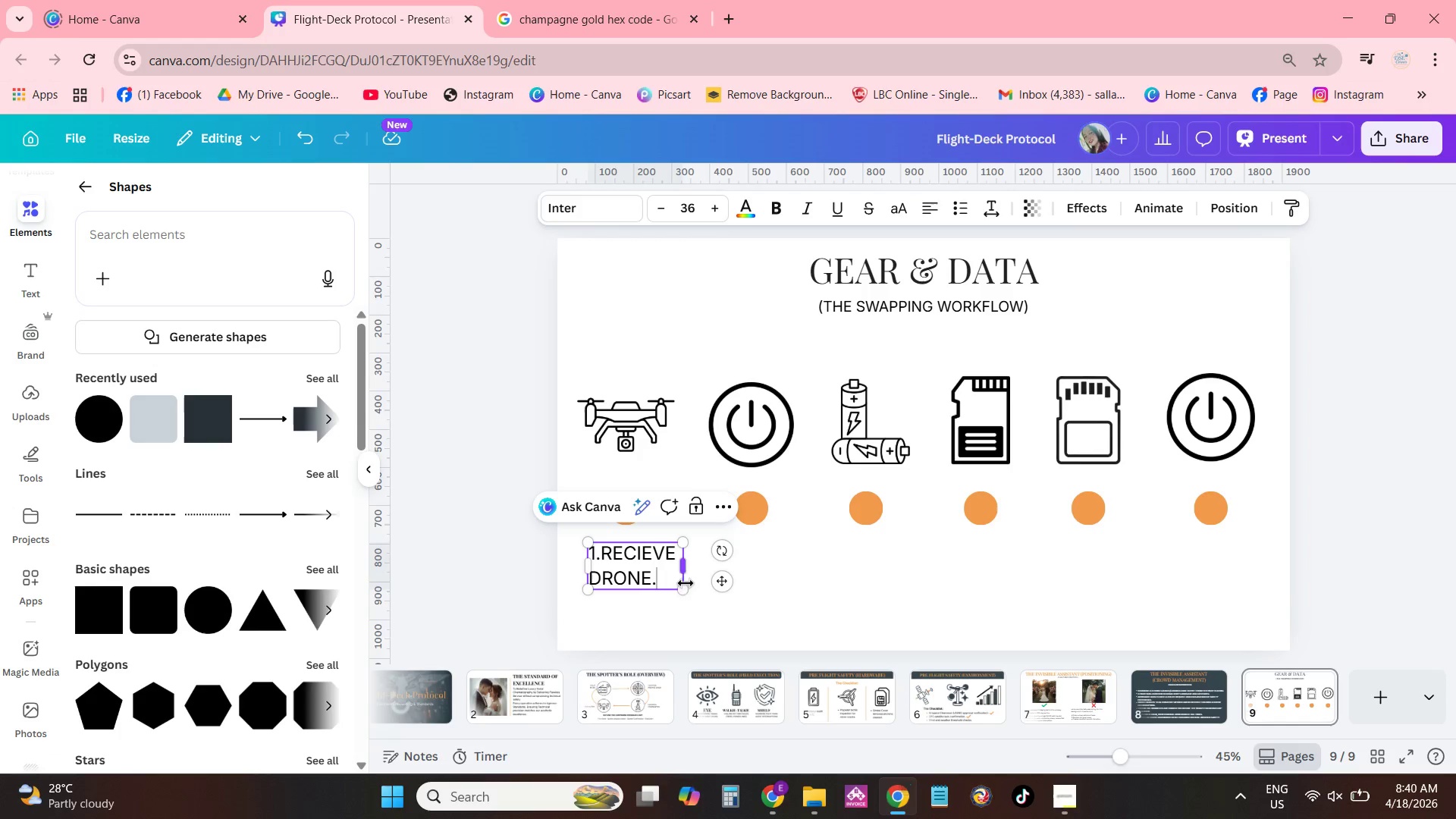 
left_click_drag(start_coordinate=[682, 589], to_coordinate=[670, 582])
 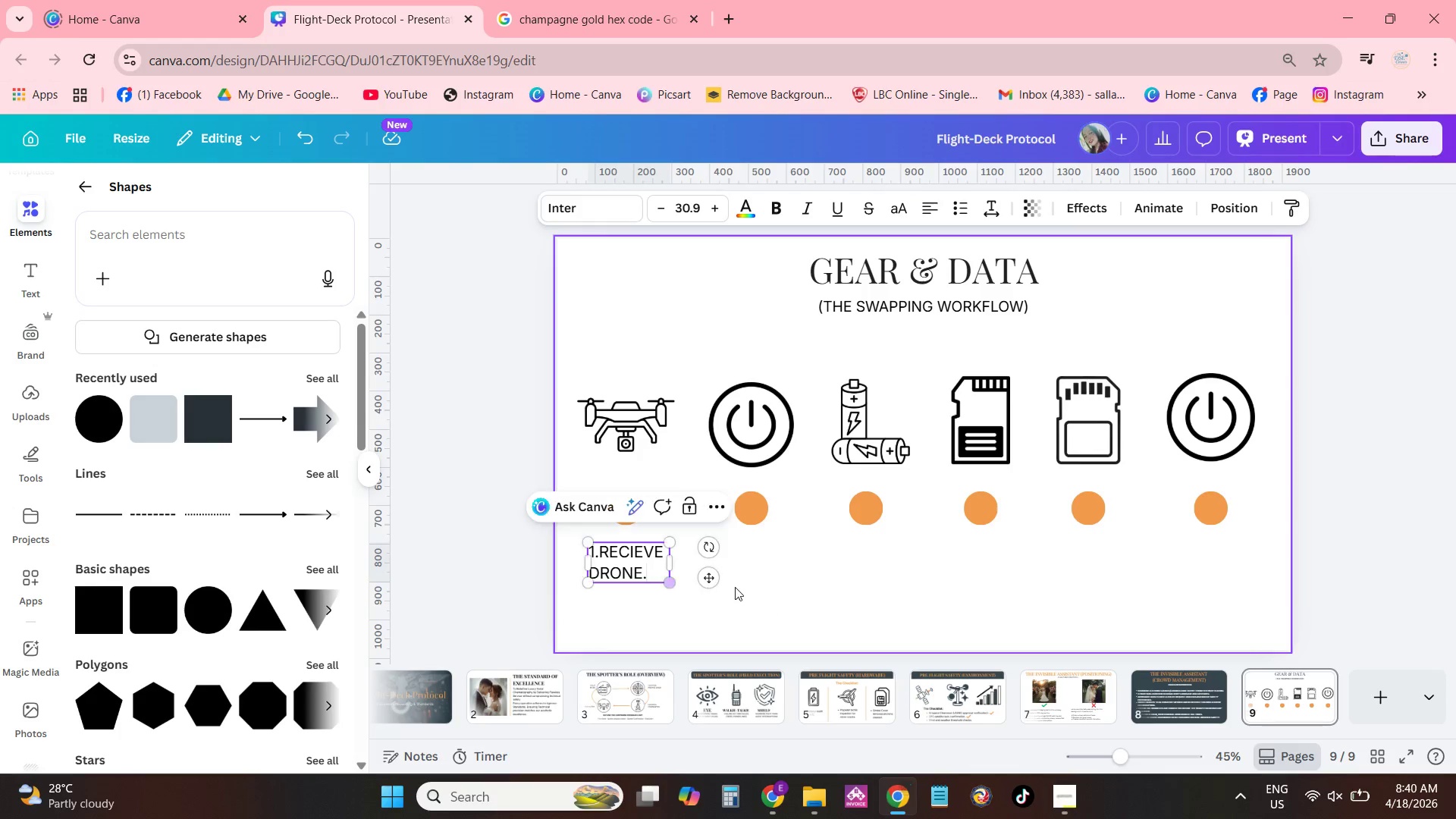 
left_click_drag(start_coordinate=[735, 586], to_coordinate=[730, 585])
 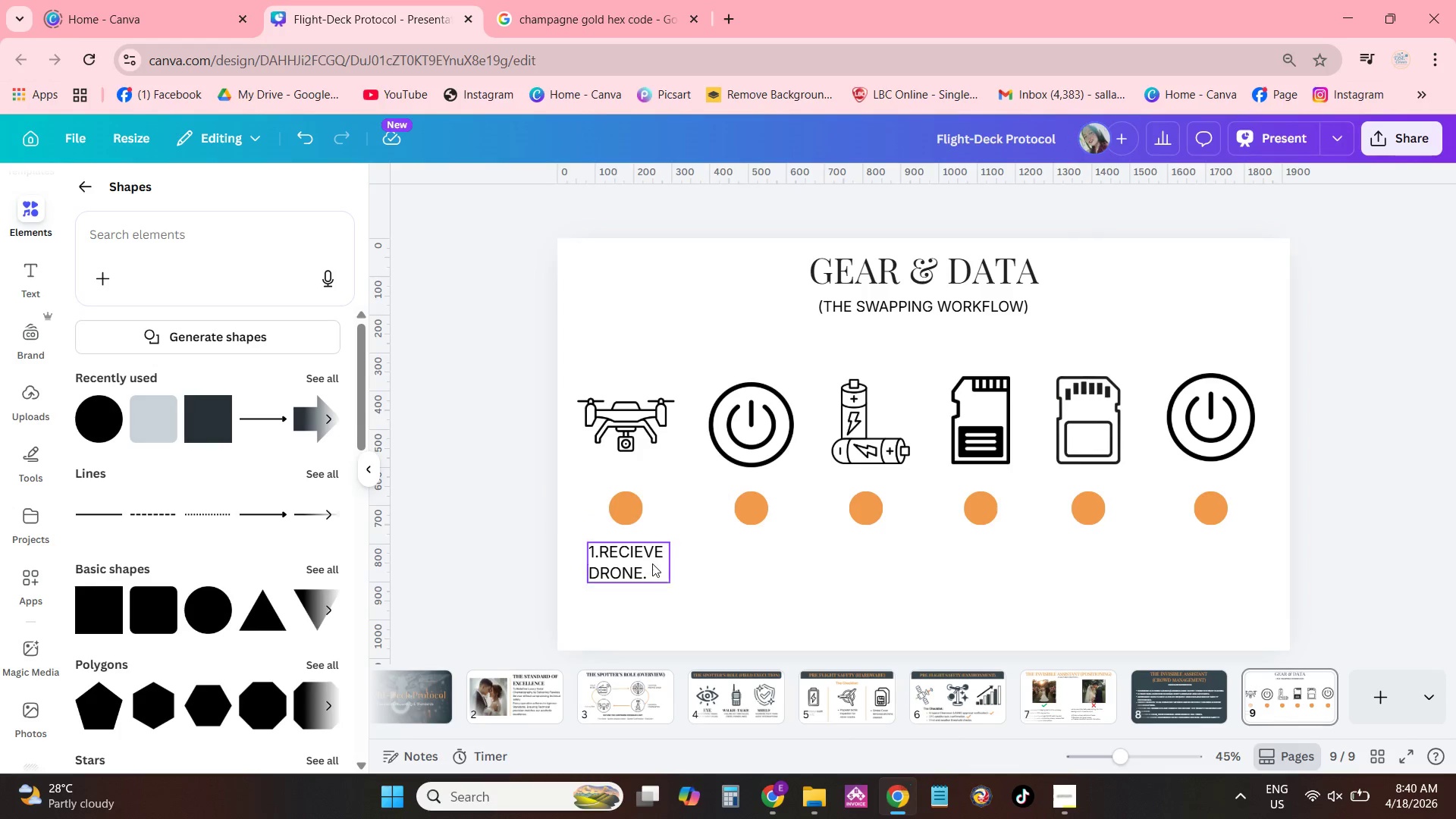 
double_click([652, 563])
 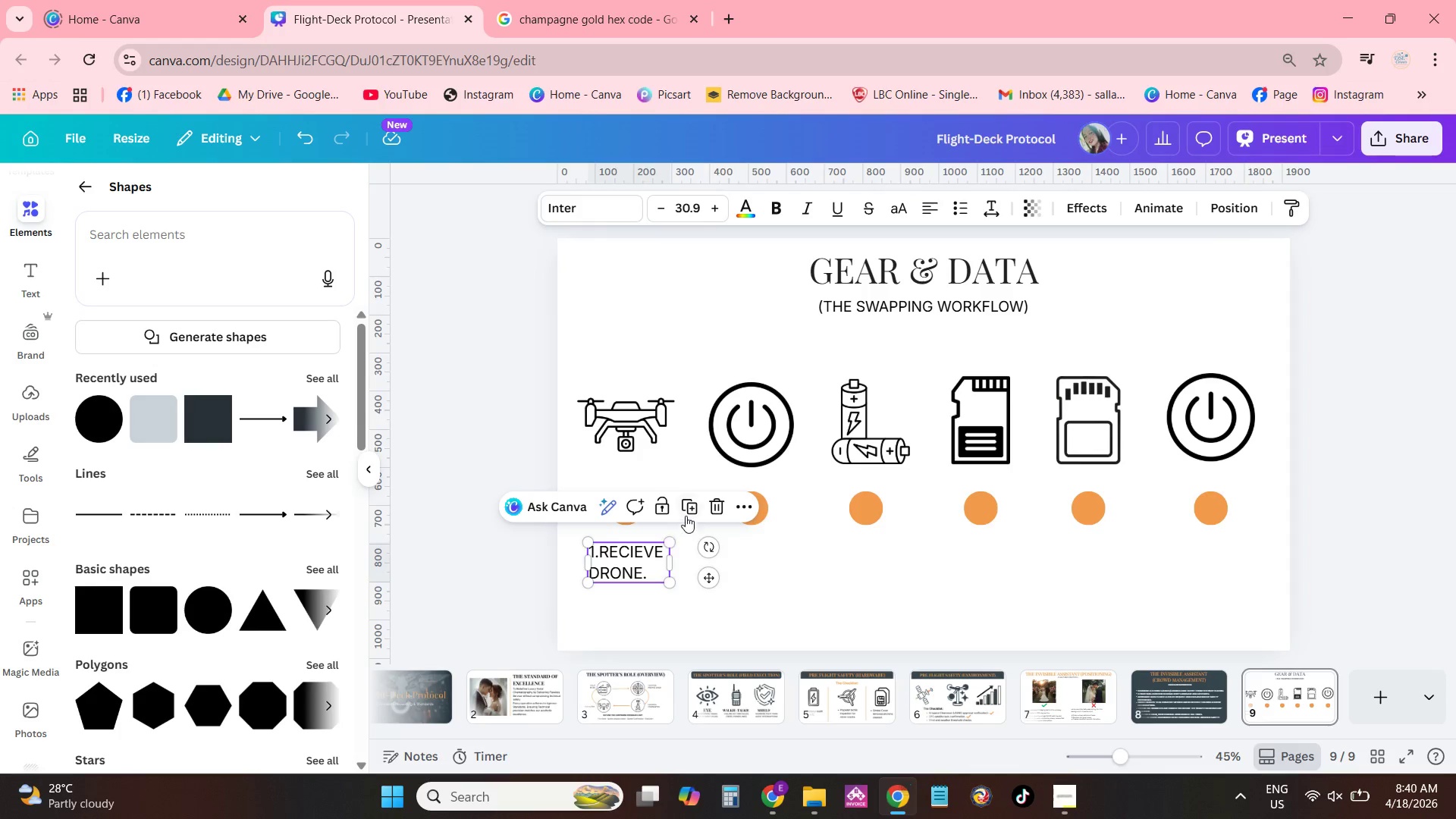 
left_click([687, 510])
 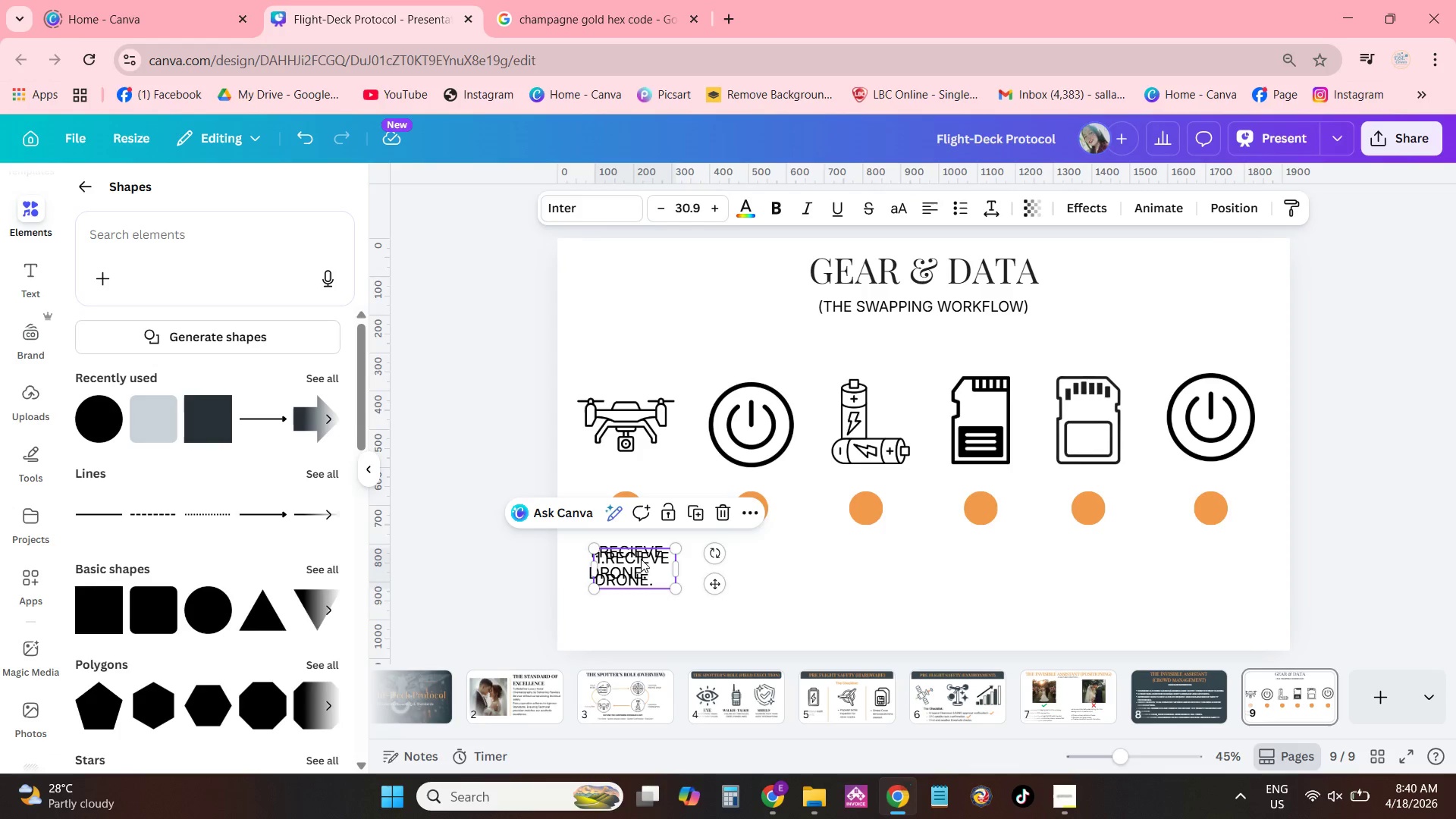 
left_click_drag(start_coordinate=[639, 560], to_coordinate=[755, 552])
 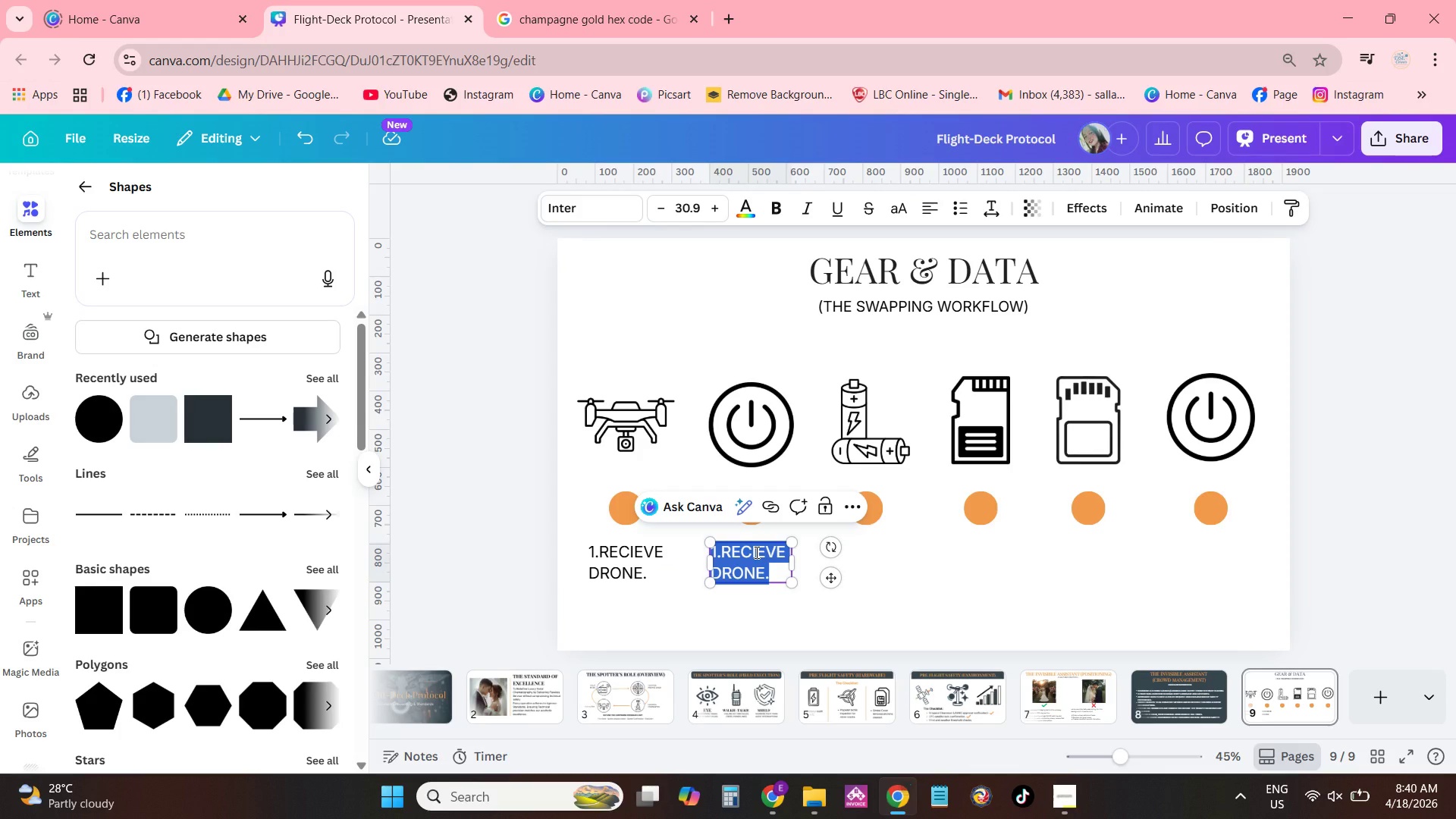 
type(2.POWER)
 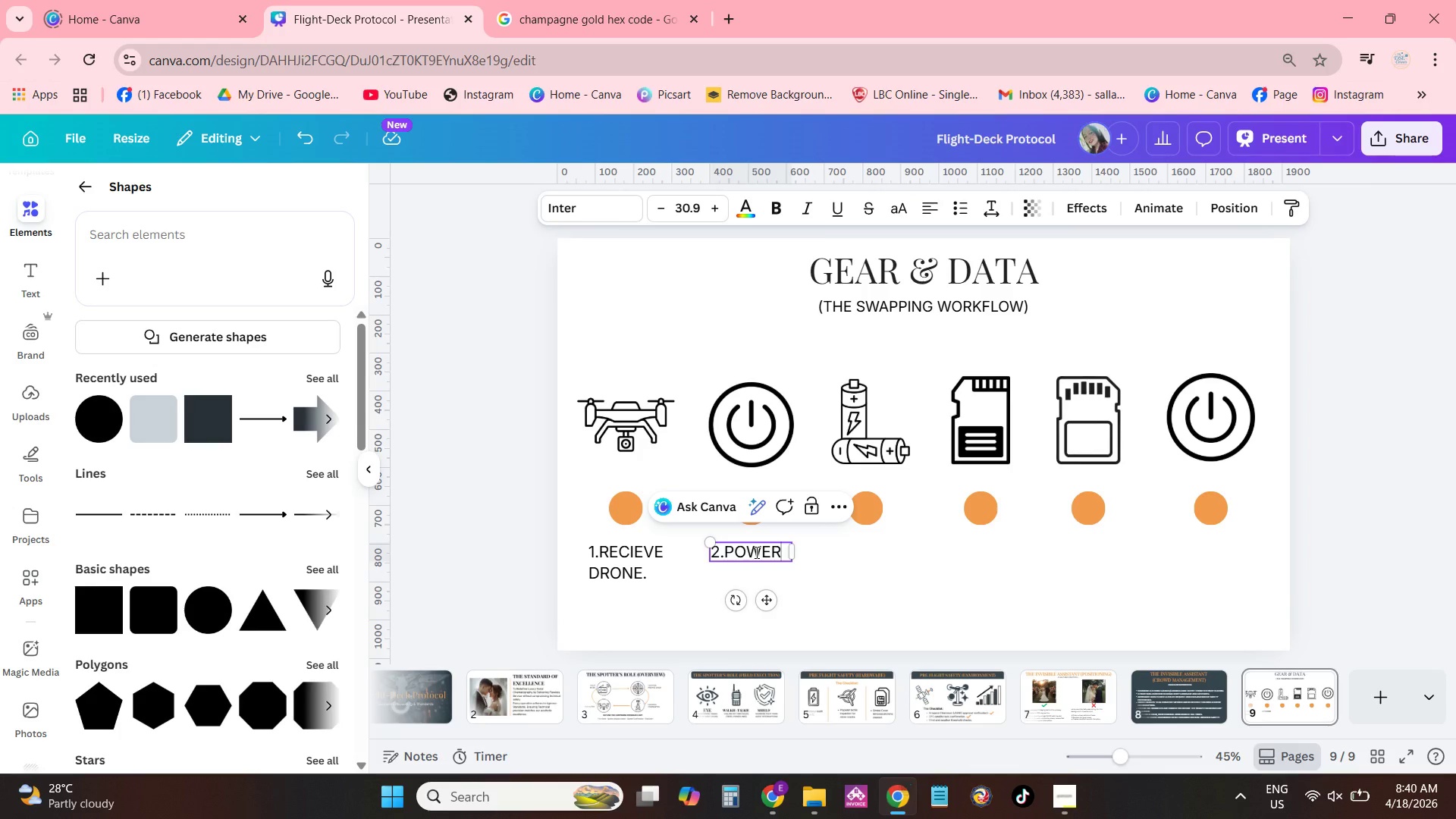 
key(Enter)
 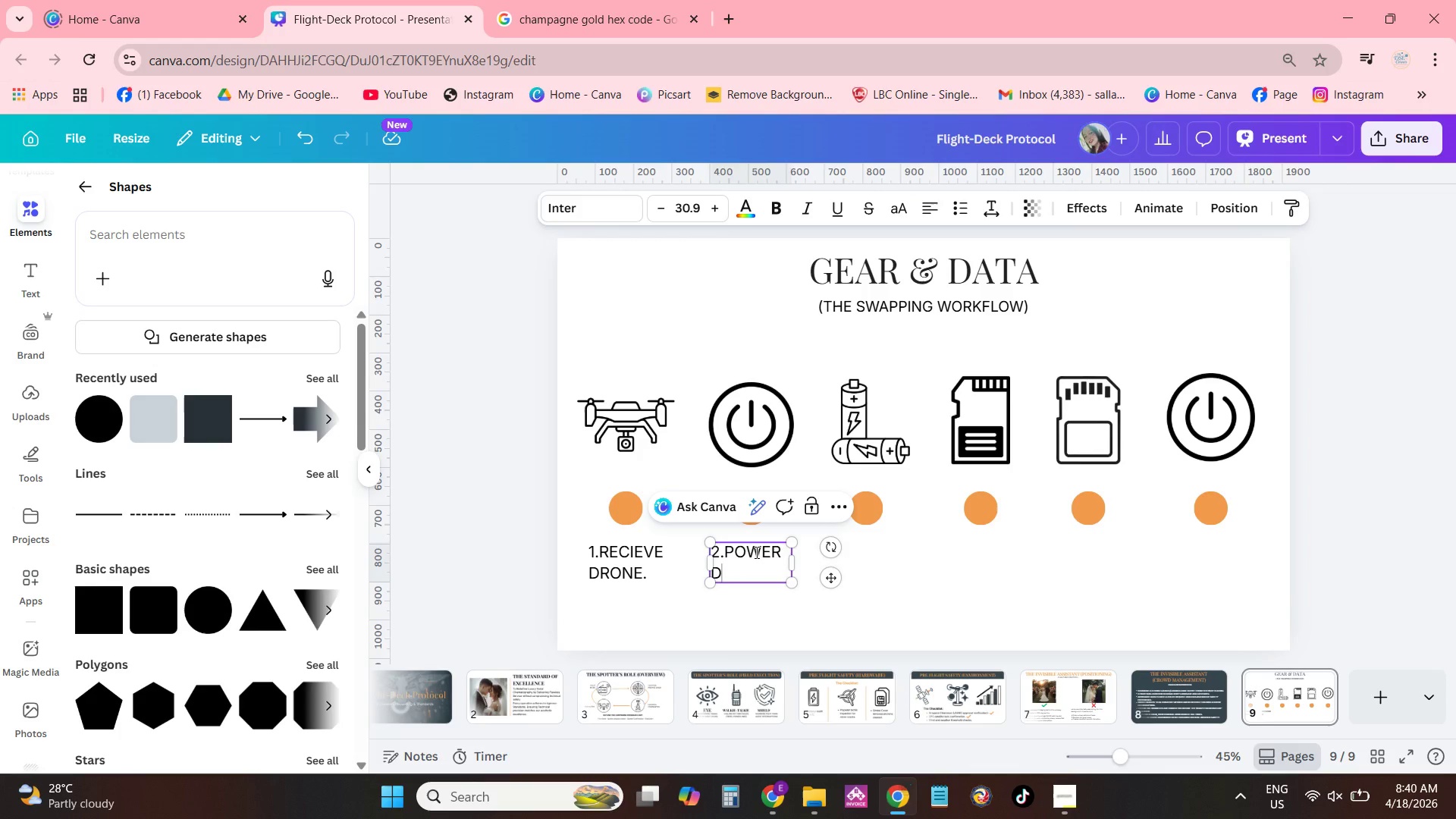 
type(DOWN)
 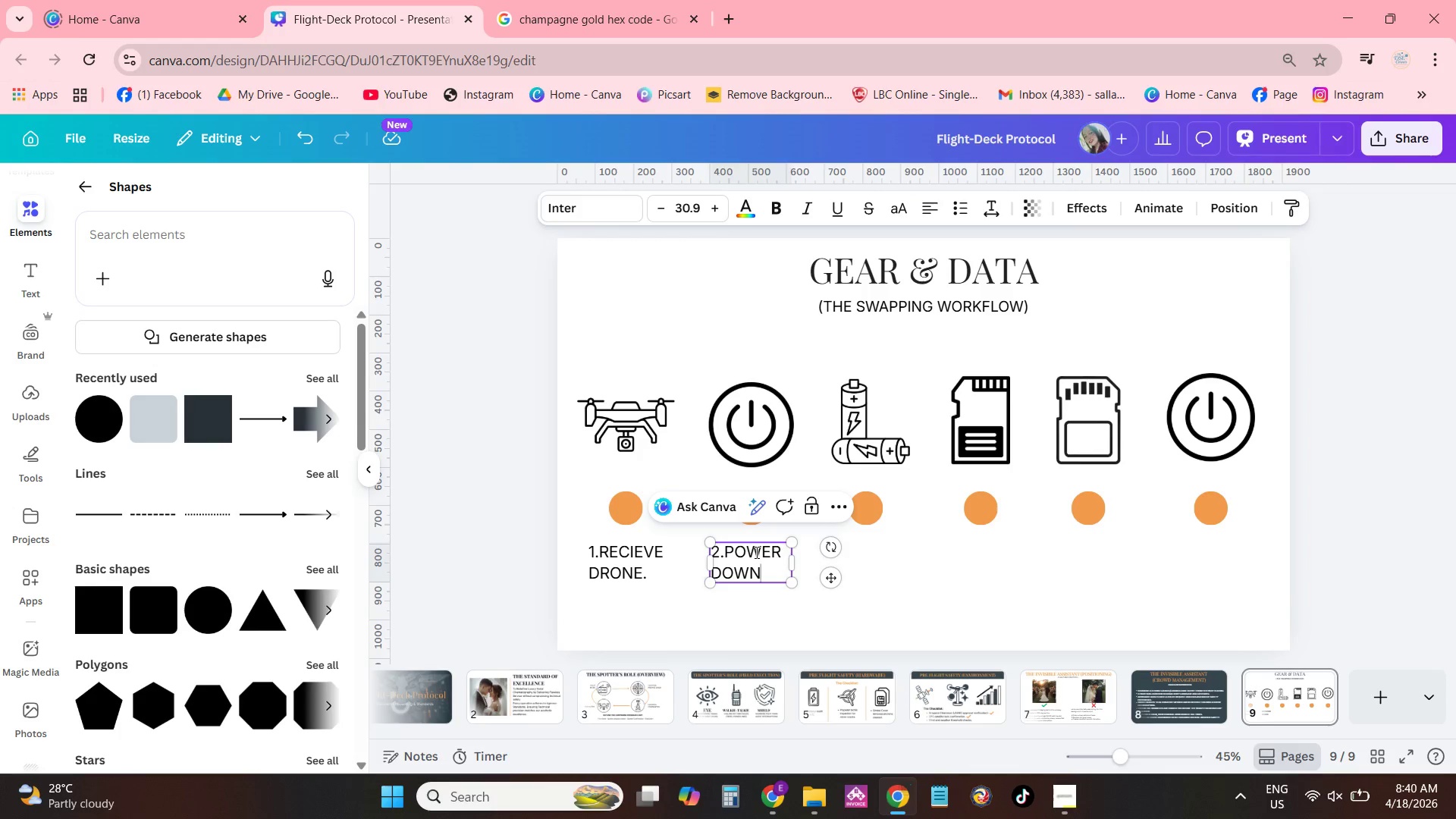 
key(Enter)
 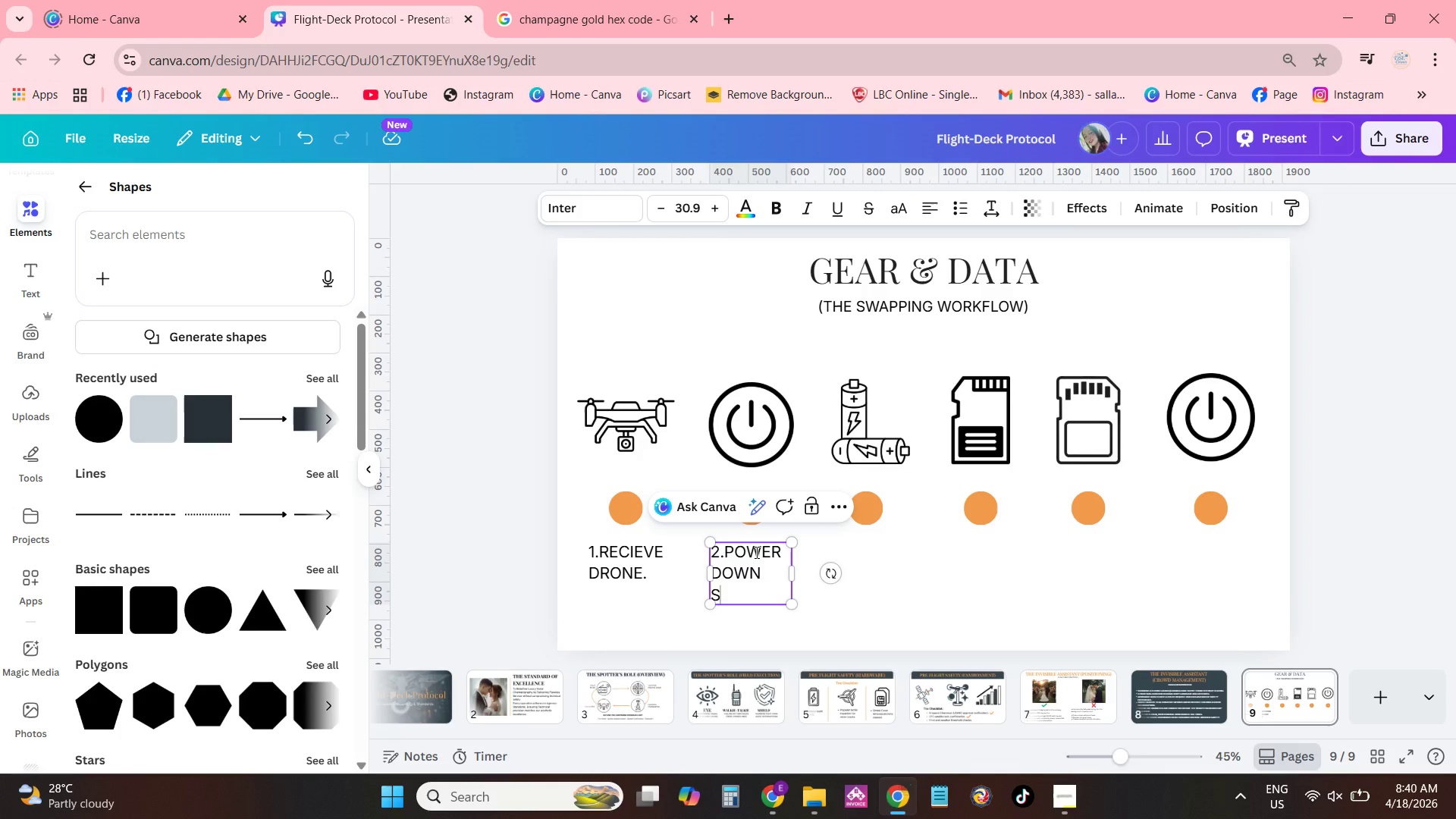 
type(SAFELY.)
 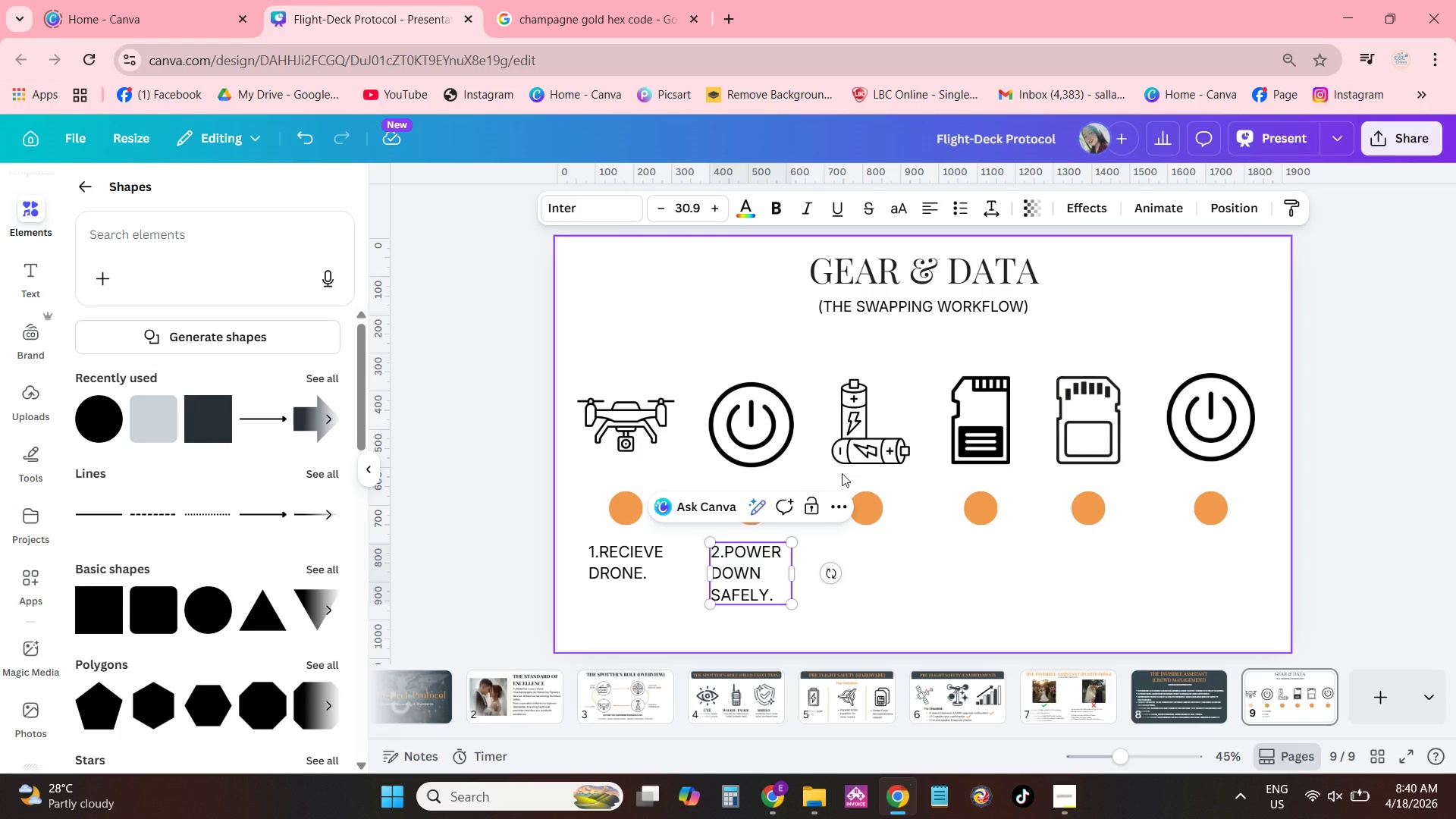 
wait(8.06)
 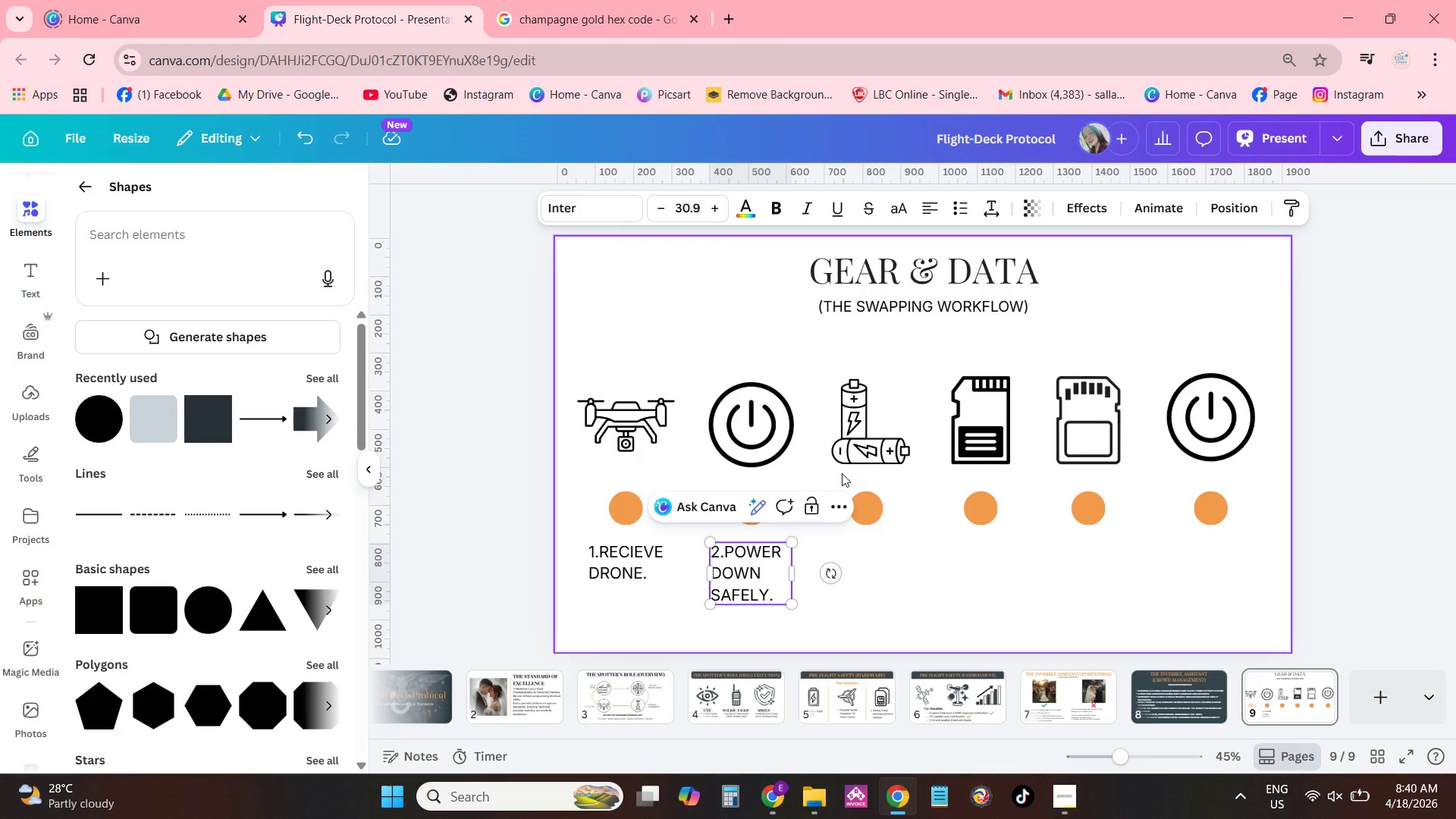 
double_click([737, 583])
 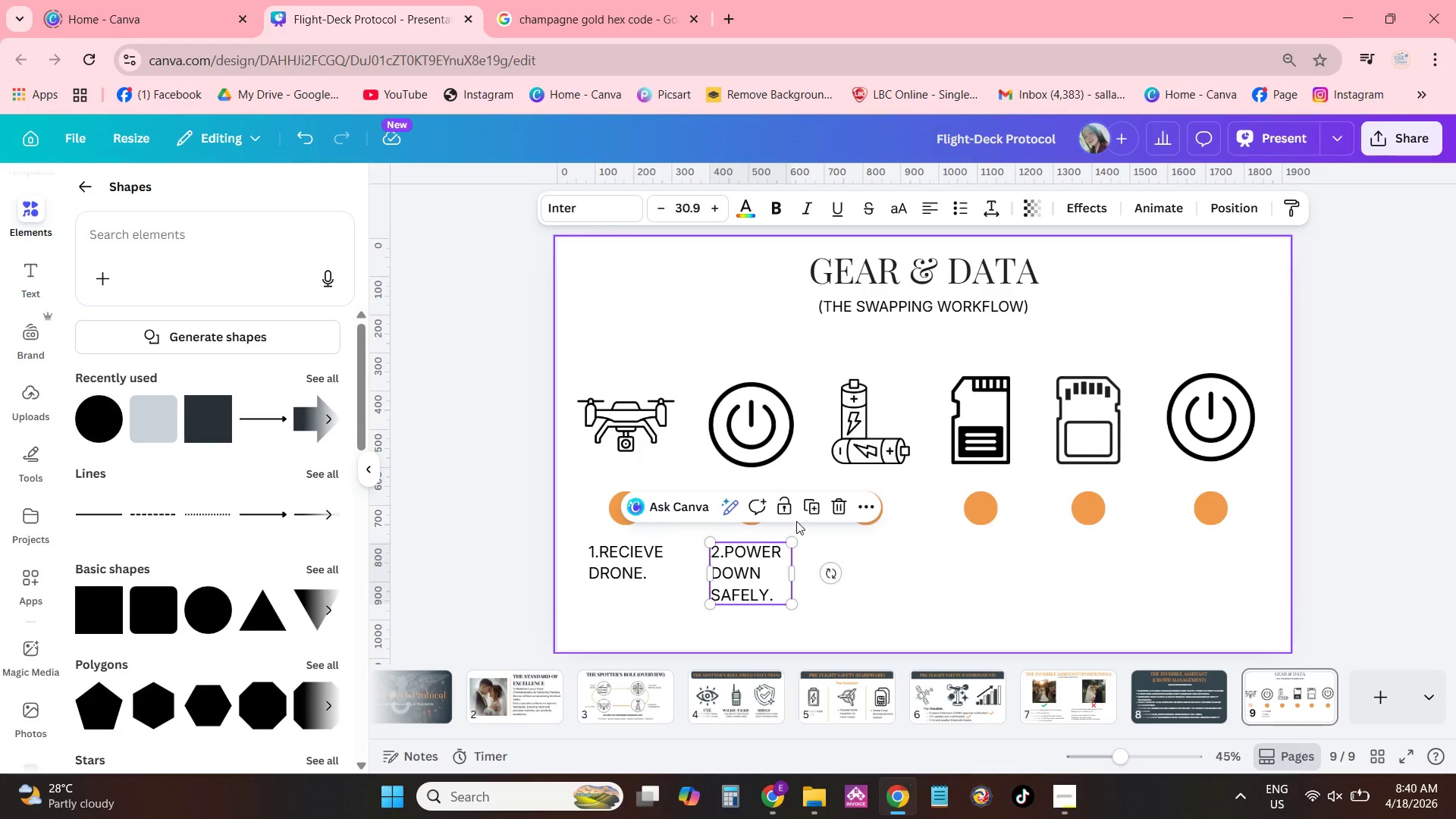 
left_click([805, 513])
 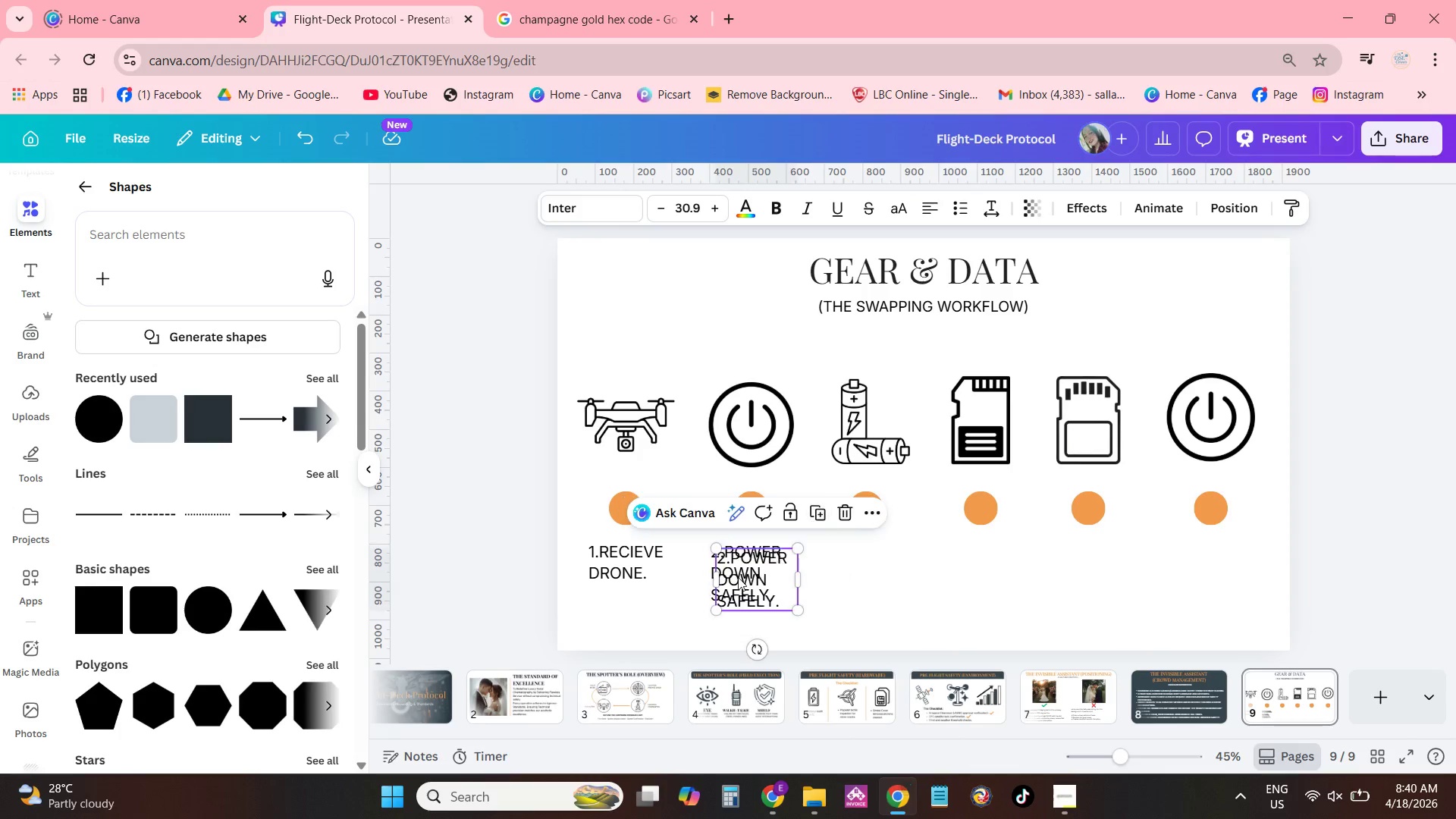 
left_click_drag(start_coordinate=[738, 577], to_coordinate=[846, 570])
 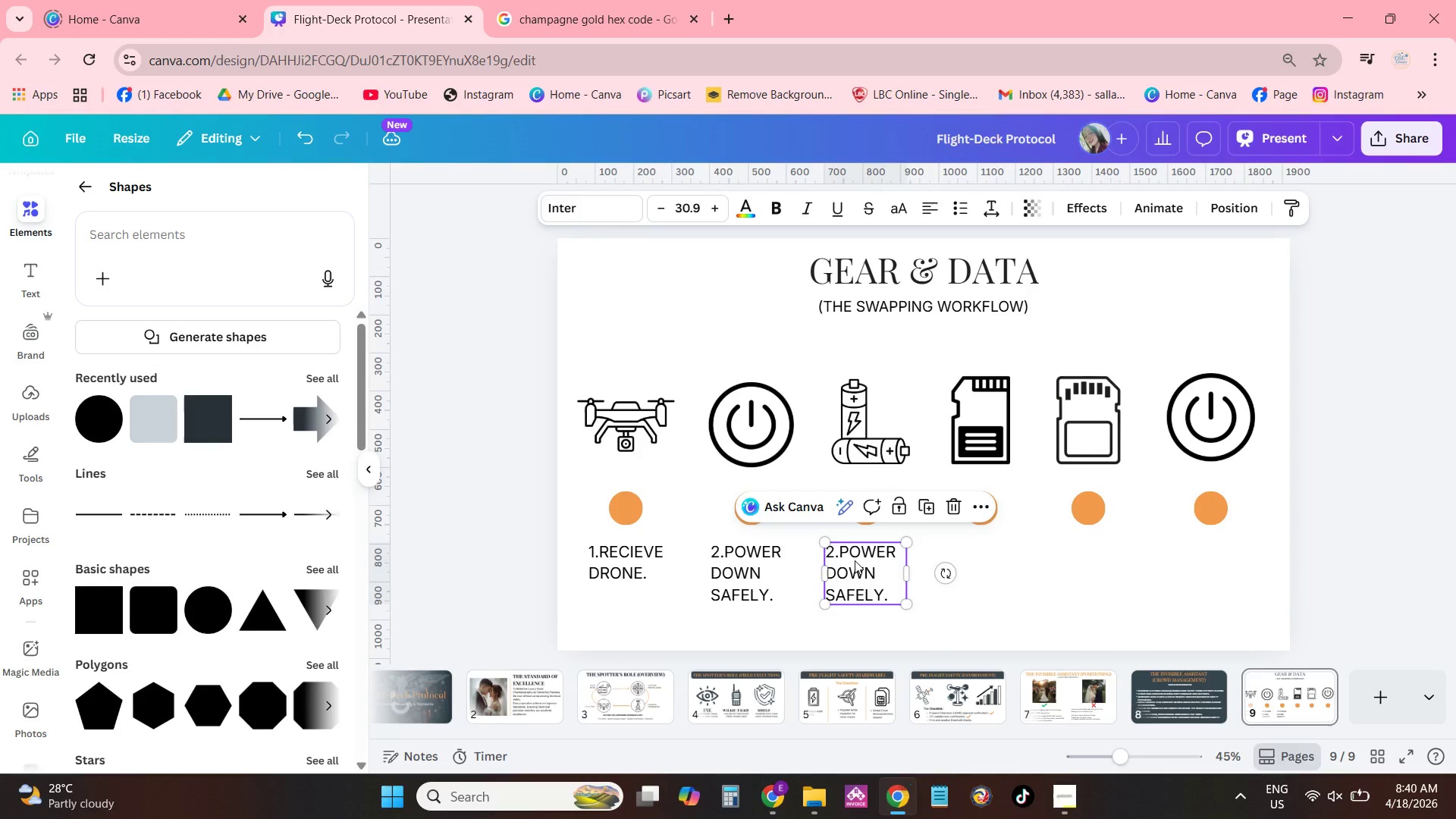 
left_click([855, 560])
 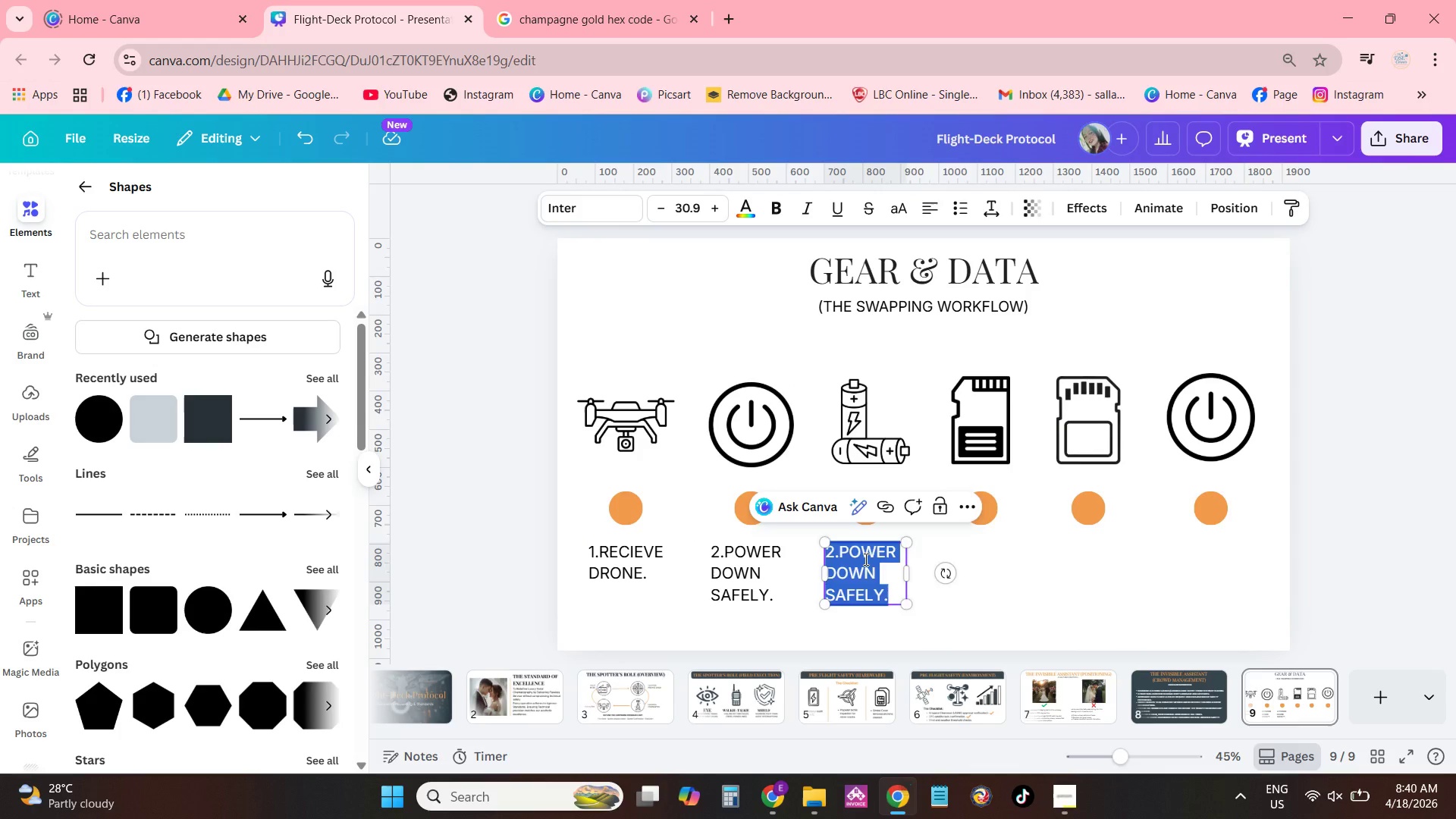 
type(3.SWAO)
key(Backspace)
type(P BATTERY)
 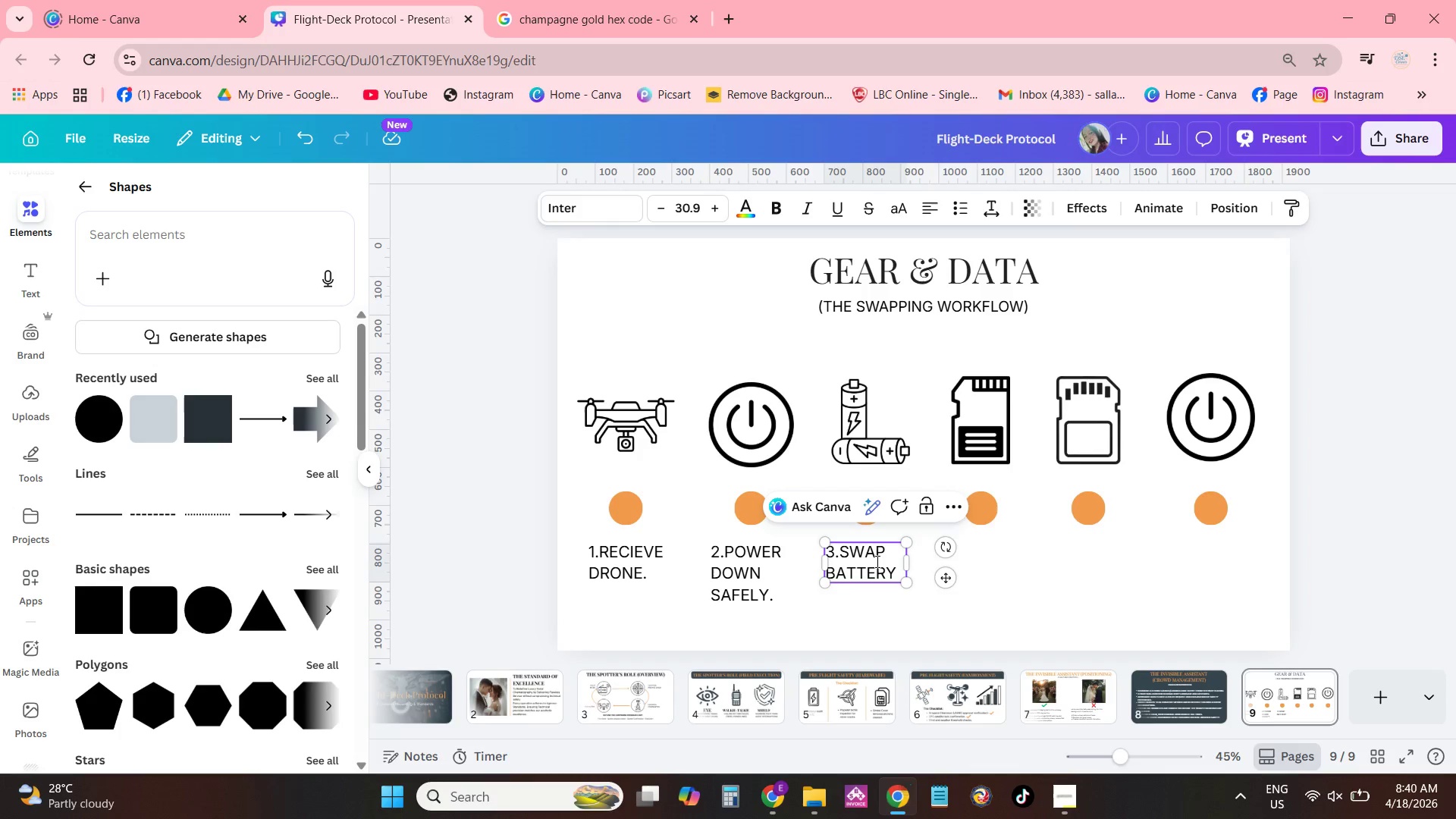 
left_click([1003, 588])
 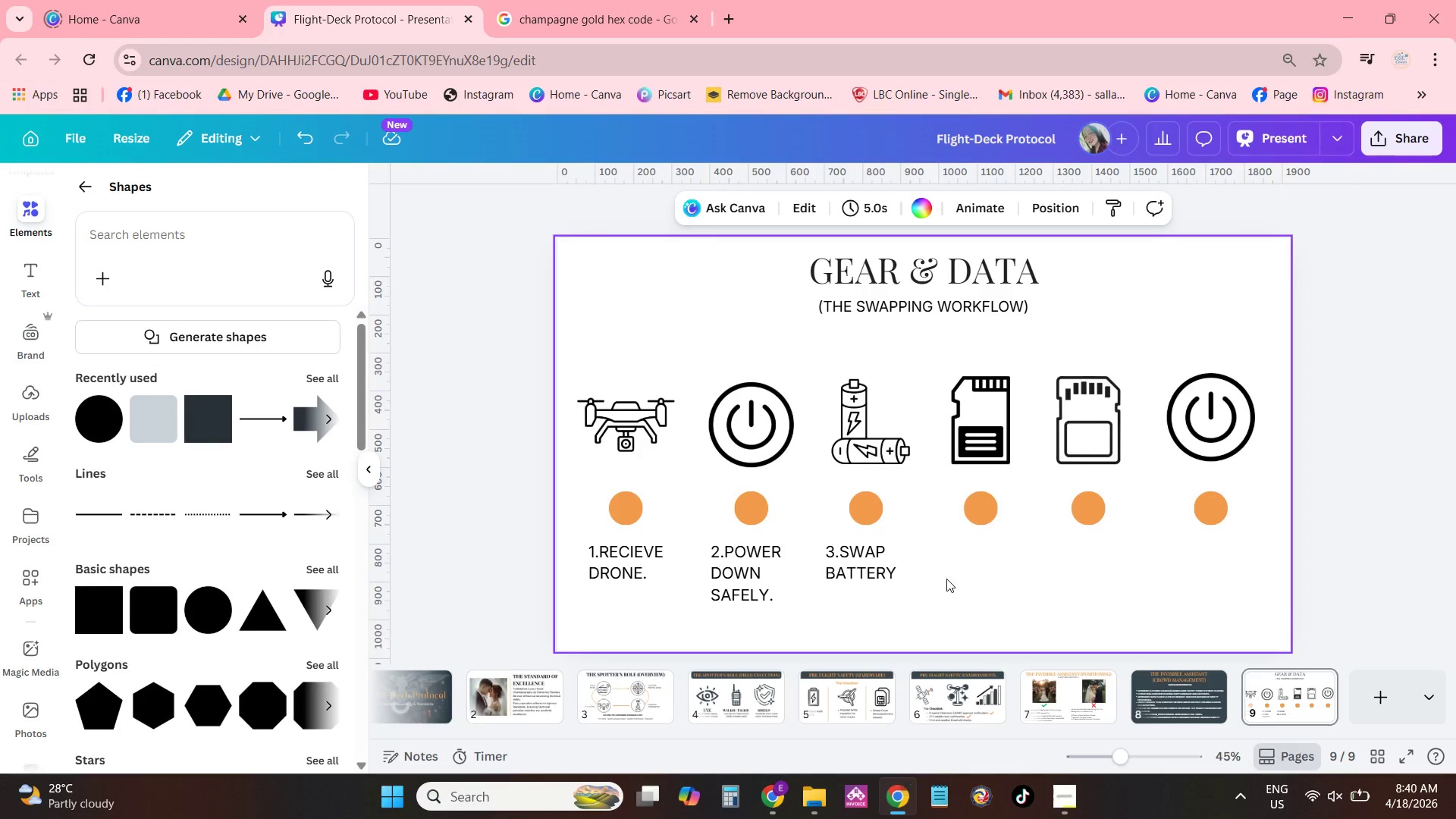 
left_click([880, 569])
 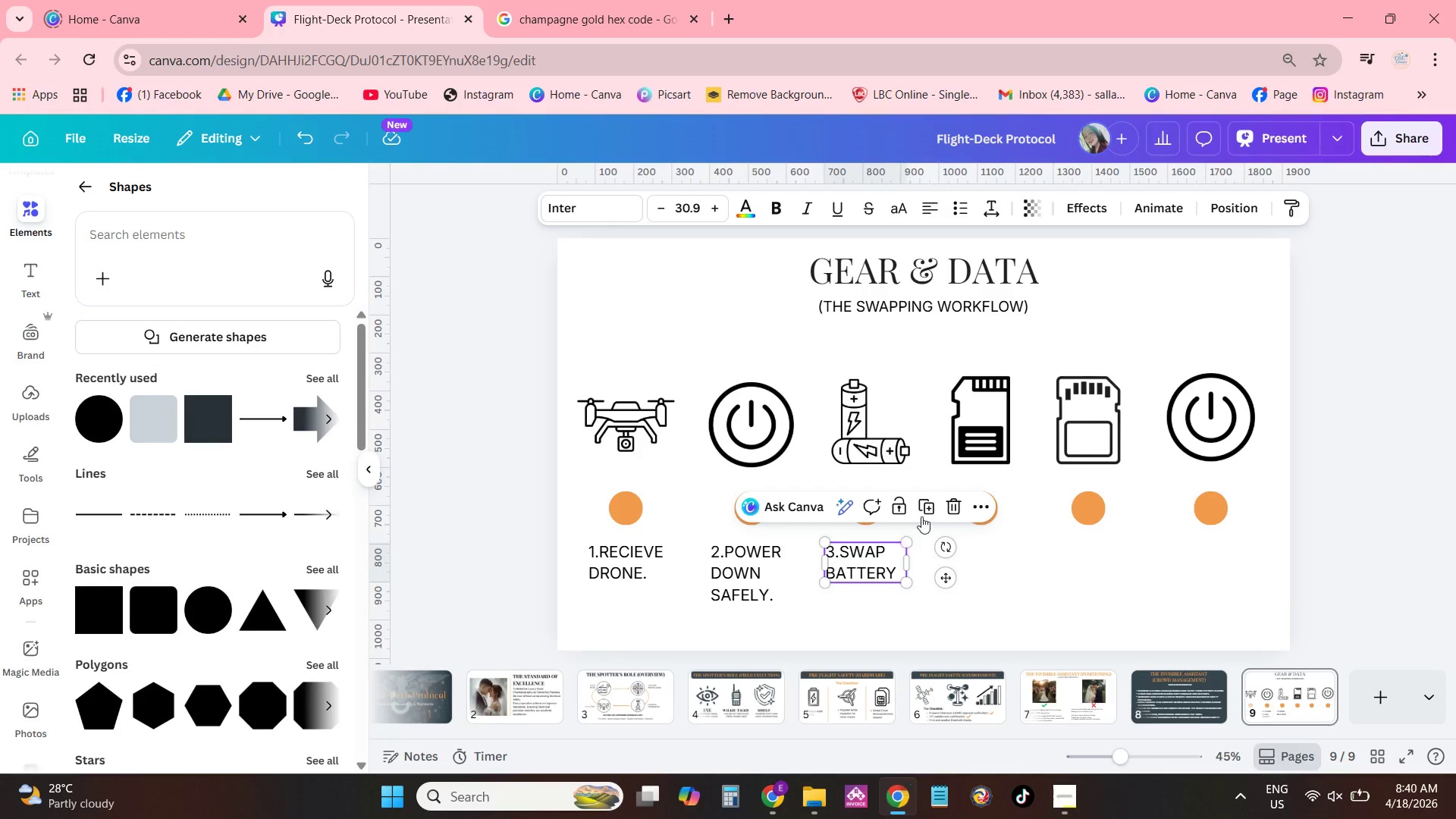 
left_click([926, 513])
 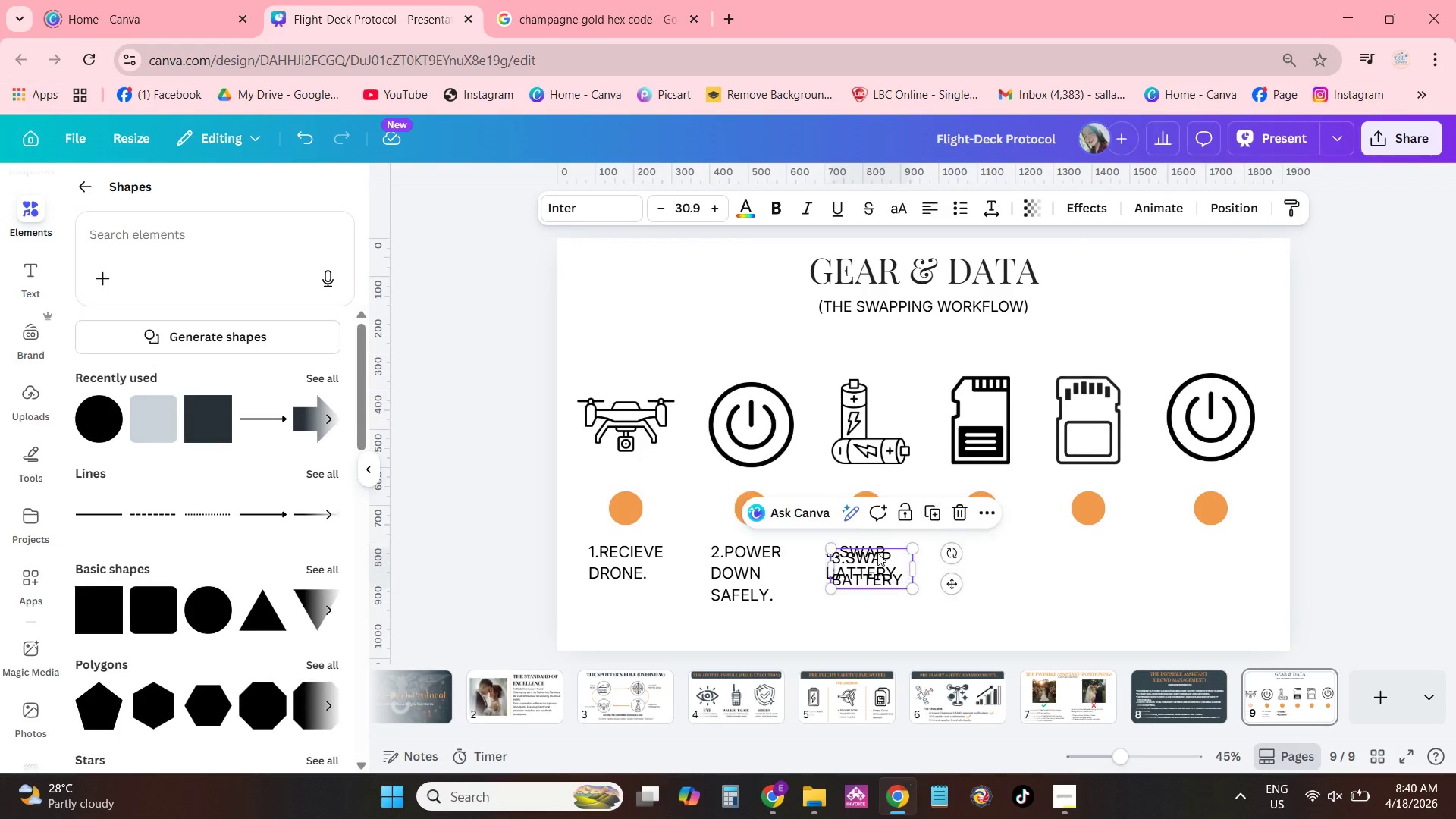 
left_click_drag(start_coordinate=[877, 553], to_coordinate=[987, 544])
 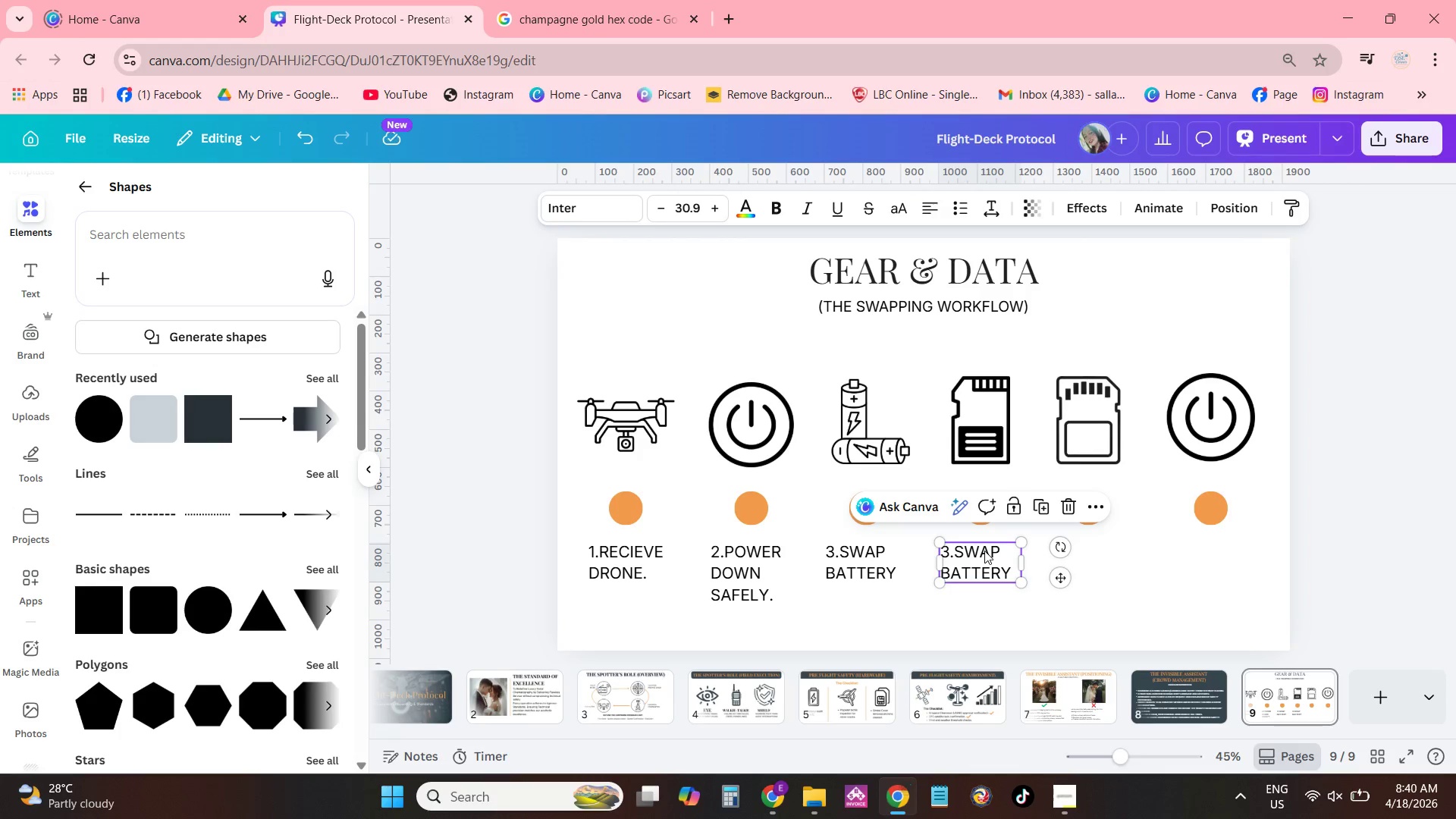 
left_click([984, 551])
 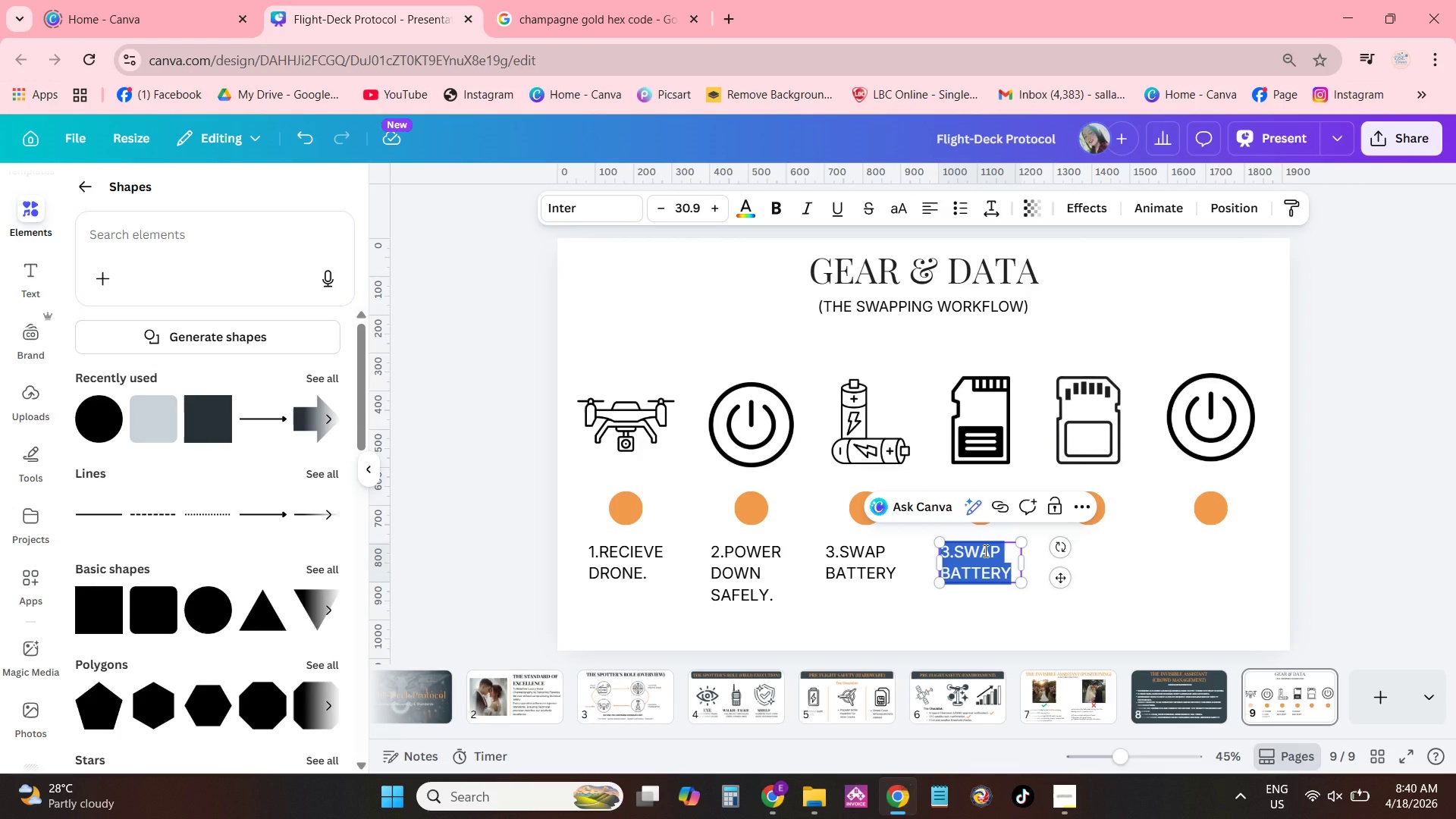 
type(EXTRACT \)
 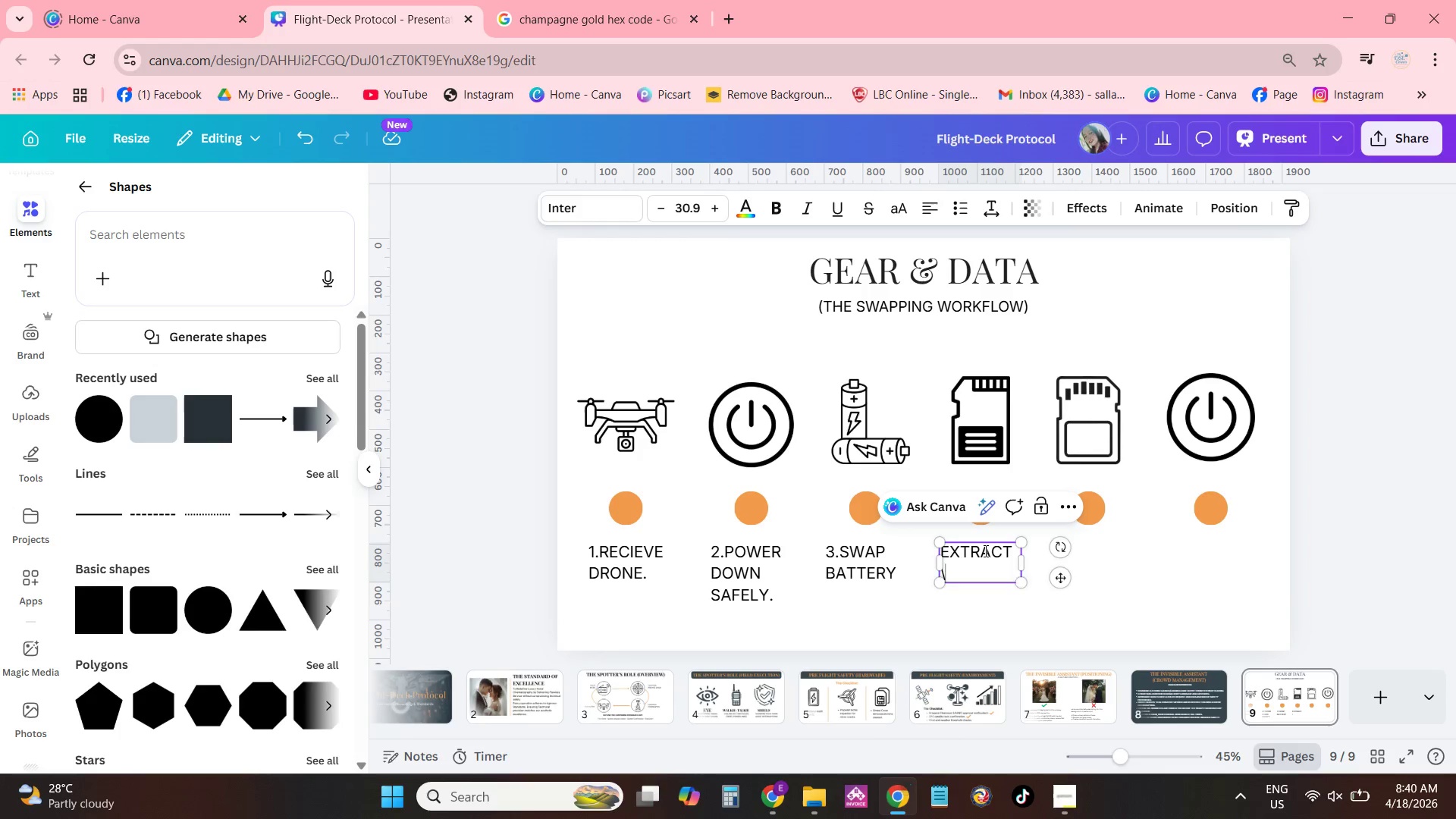 
key(Enter)
 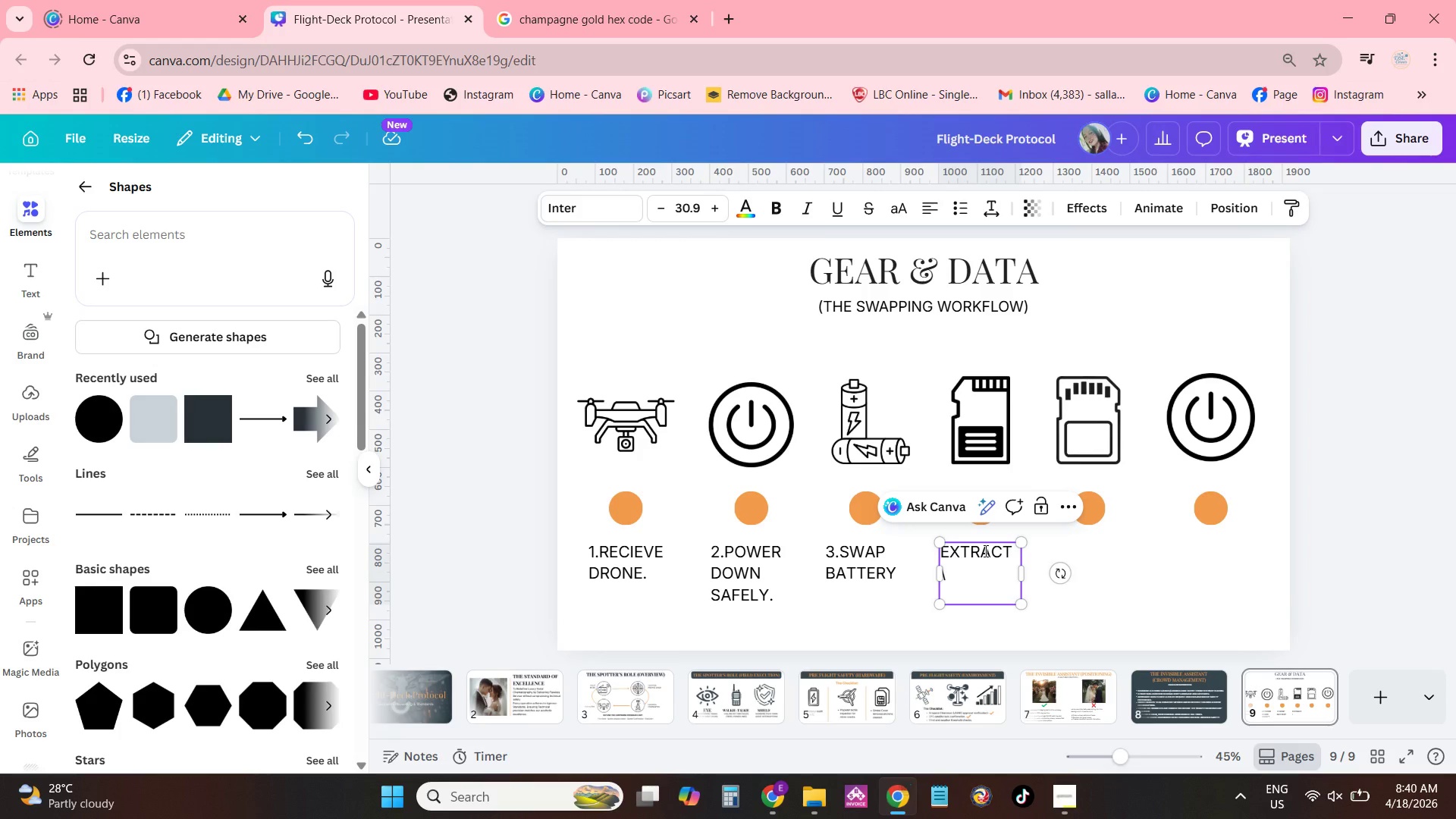 
key(Backspace)
 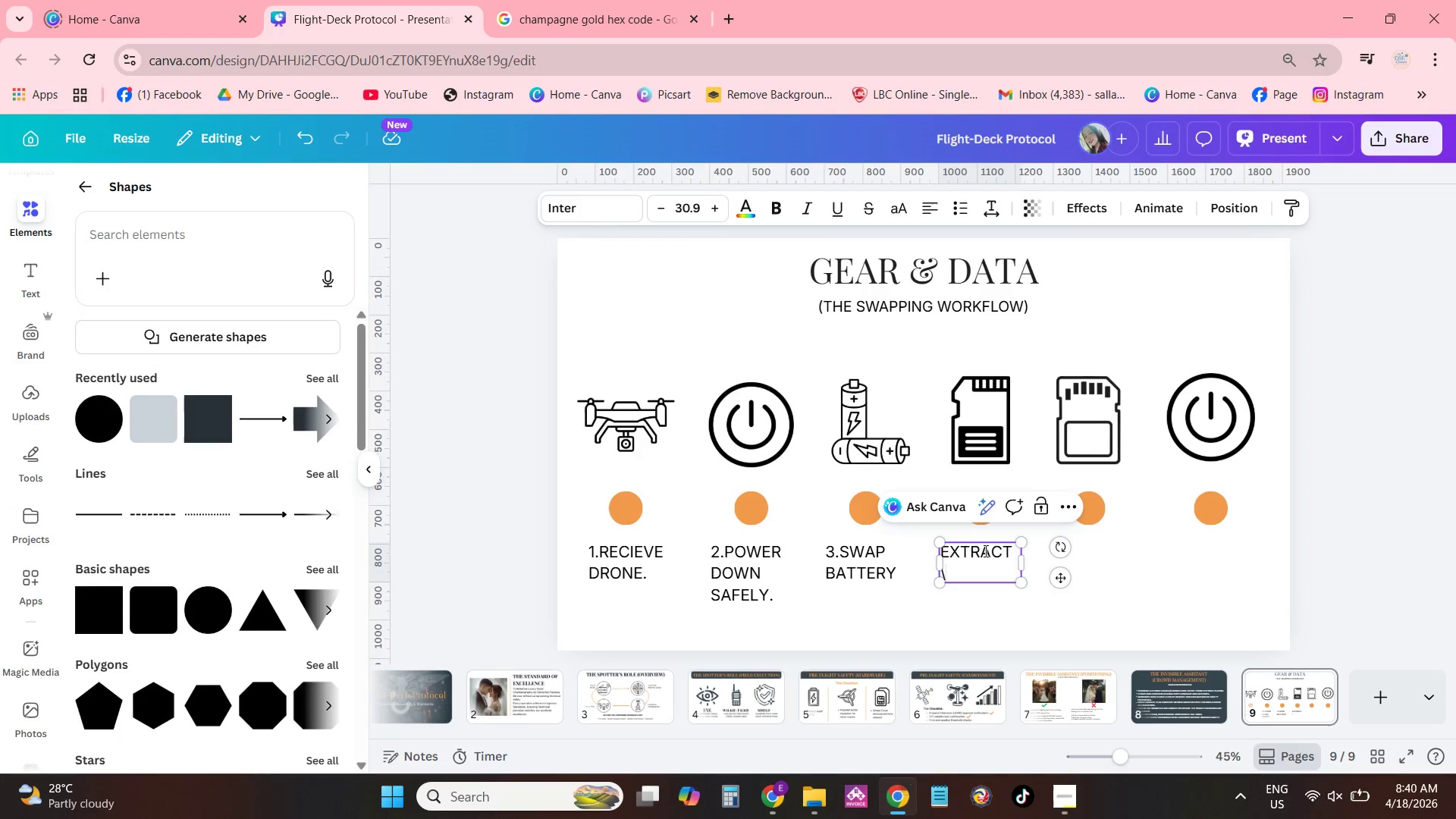 
key(Backspace)
 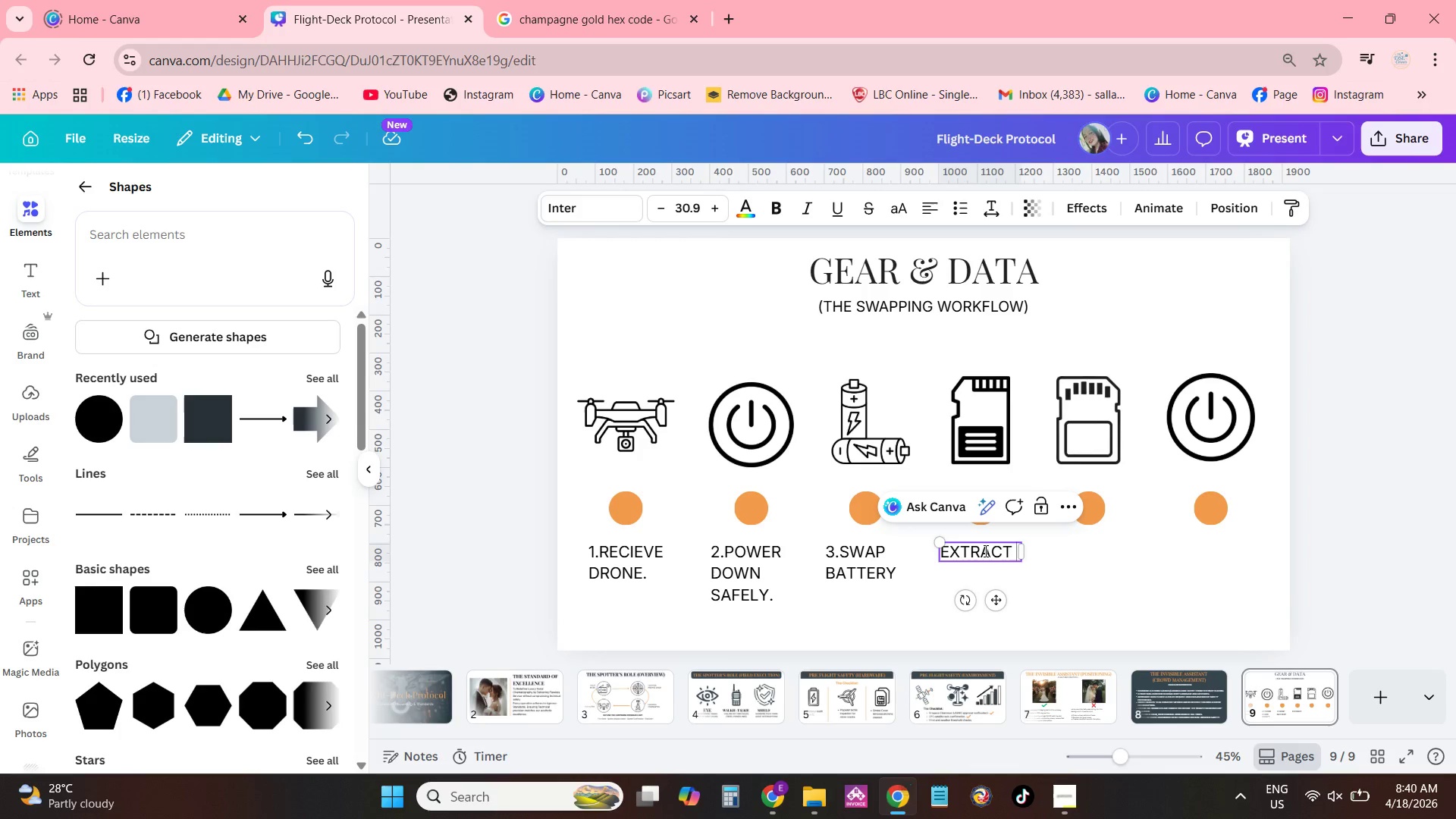 
key(Enter)
 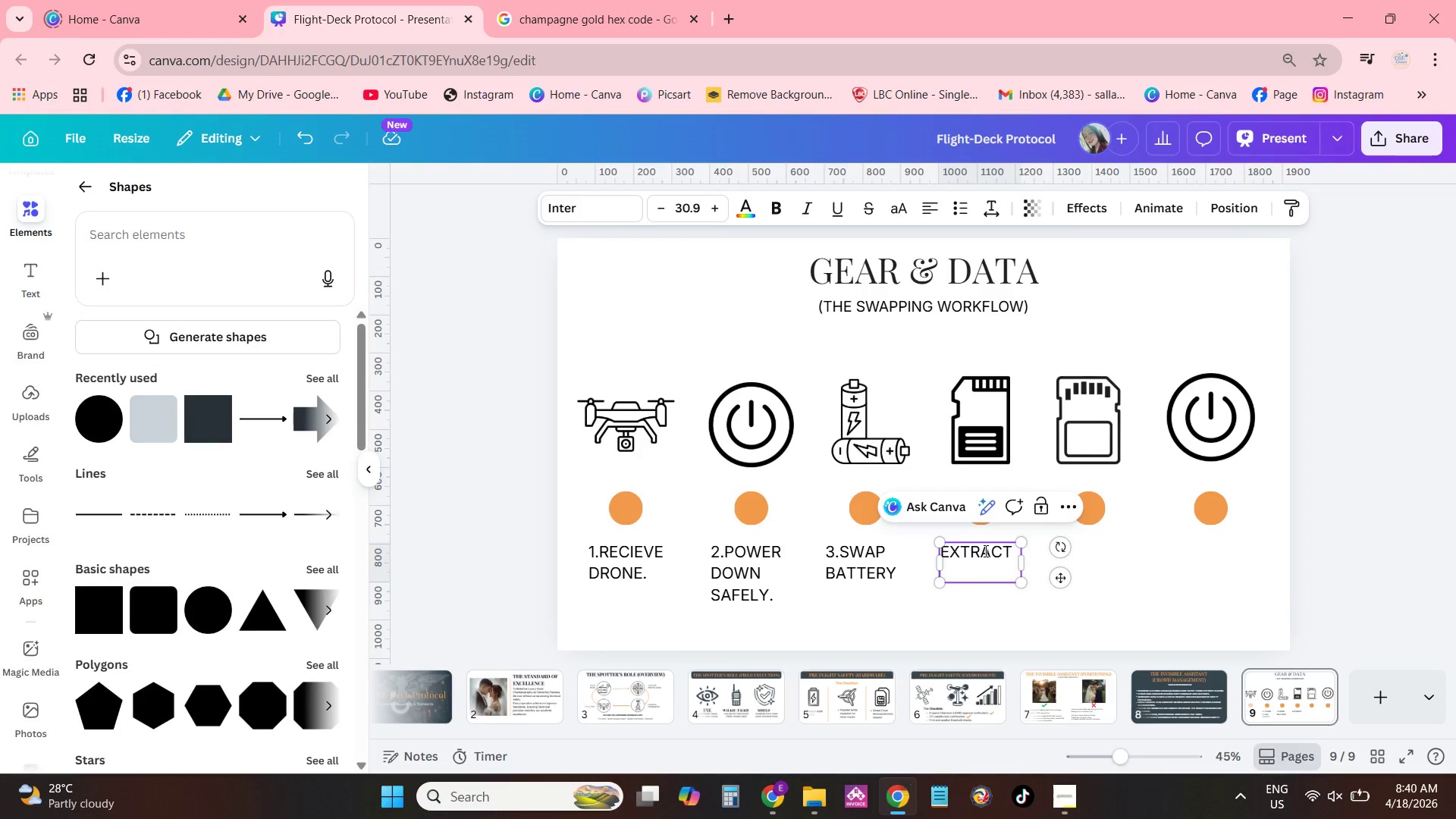 
type(SD CARD.)
 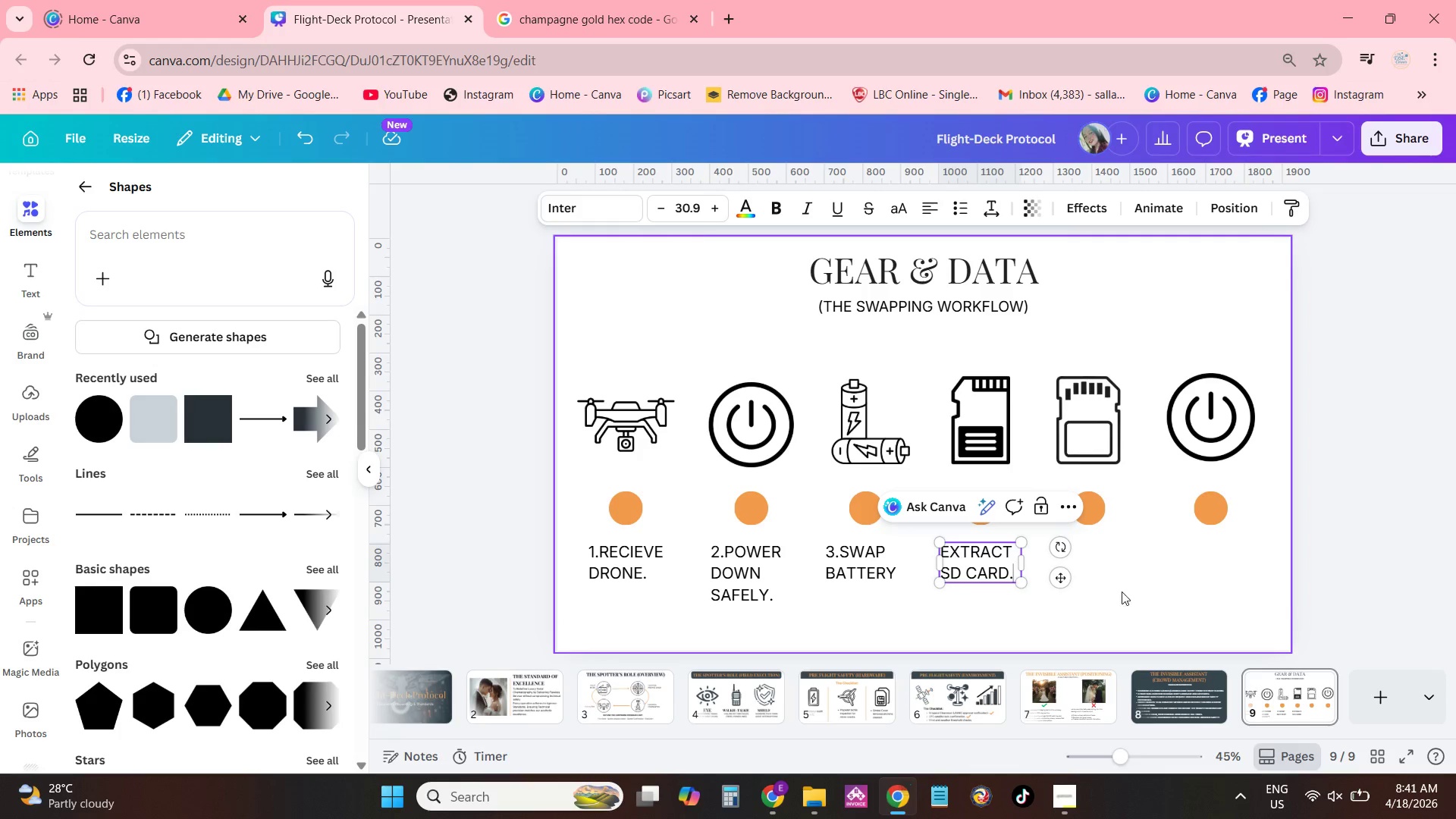 
double_click([1002, 570])
 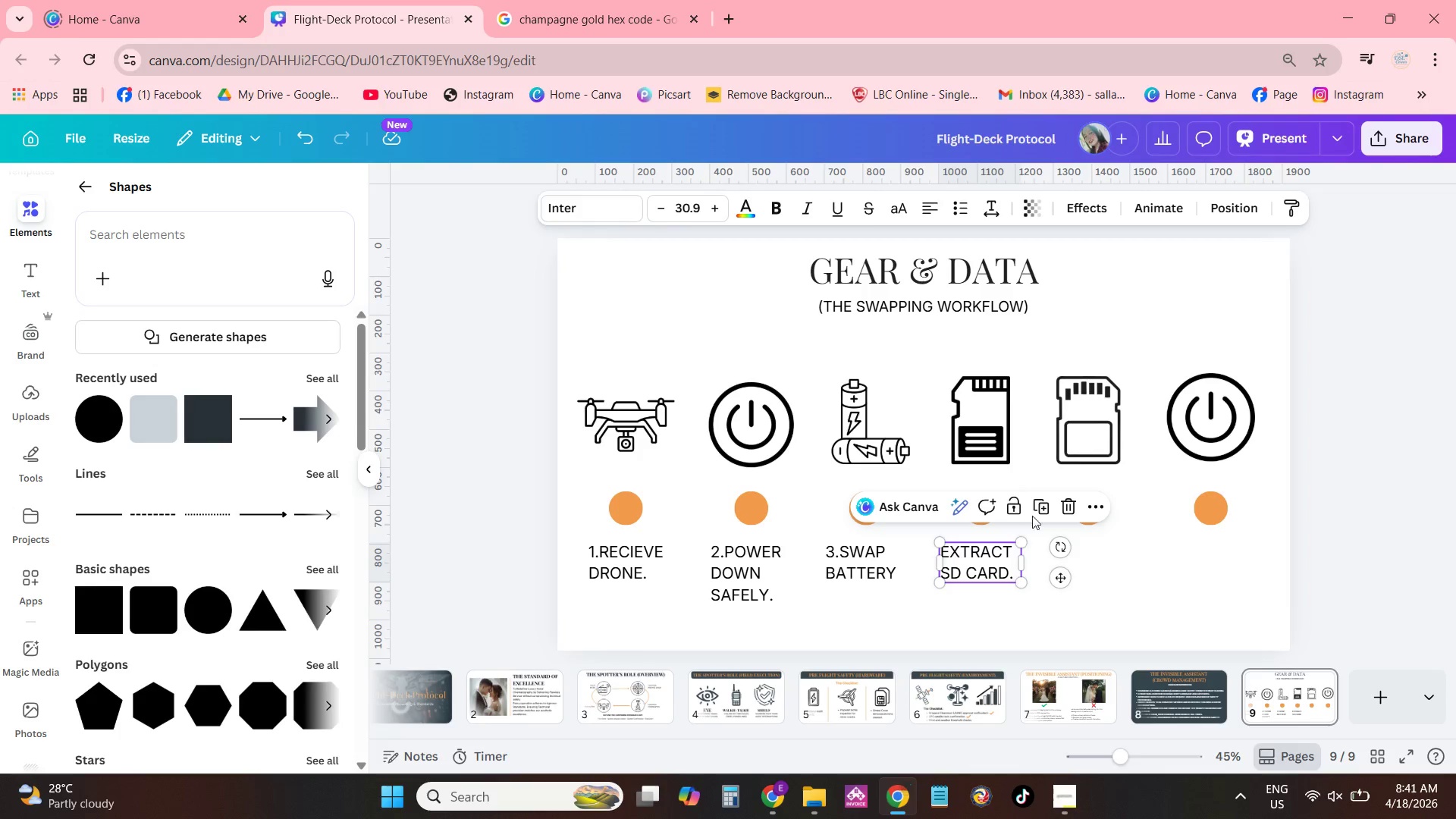 
left_click([1037, 507])
 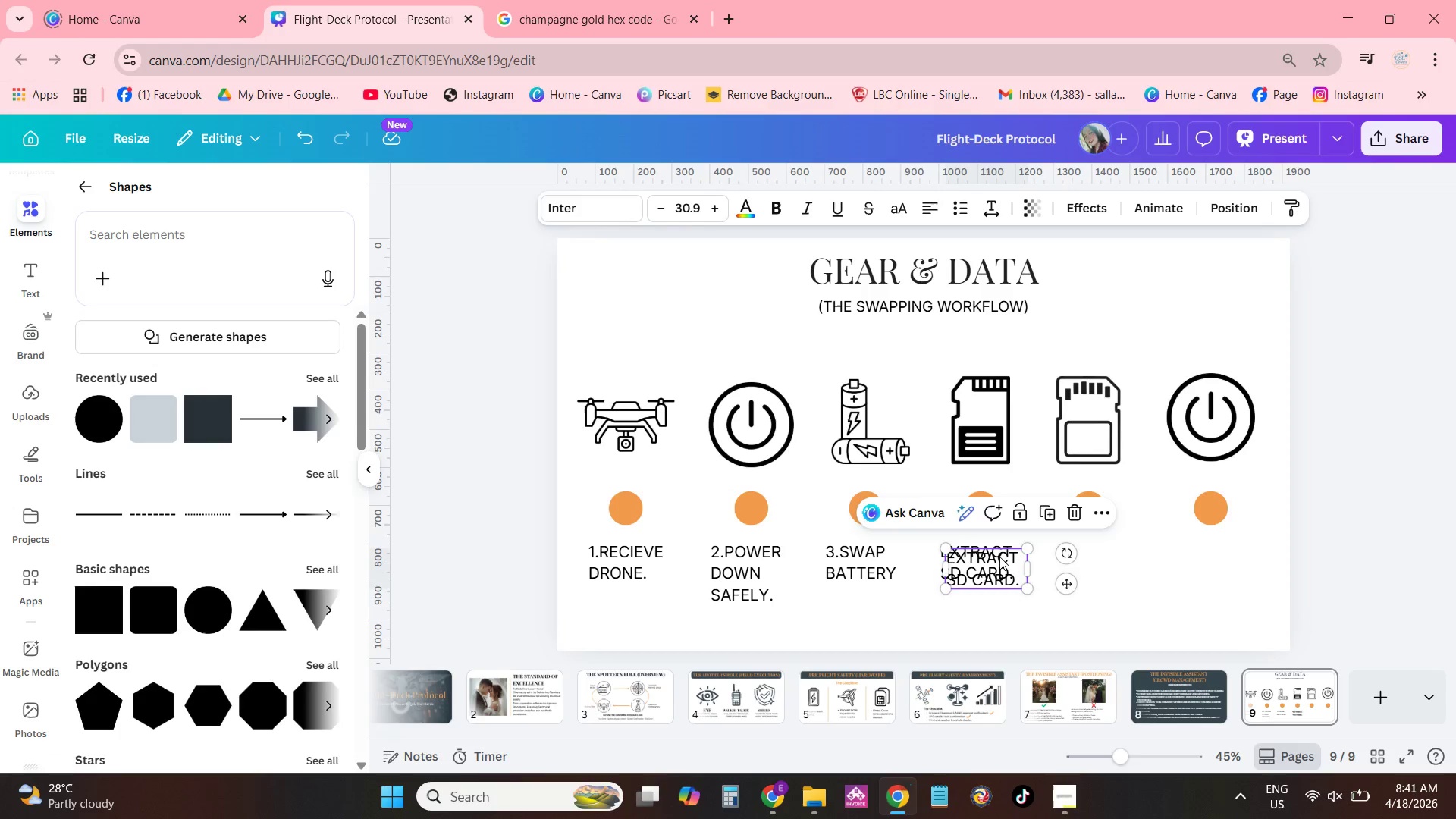 
left_click_drag(start_coordinate=[999, 557], to_coordinate=[1104, 552])
 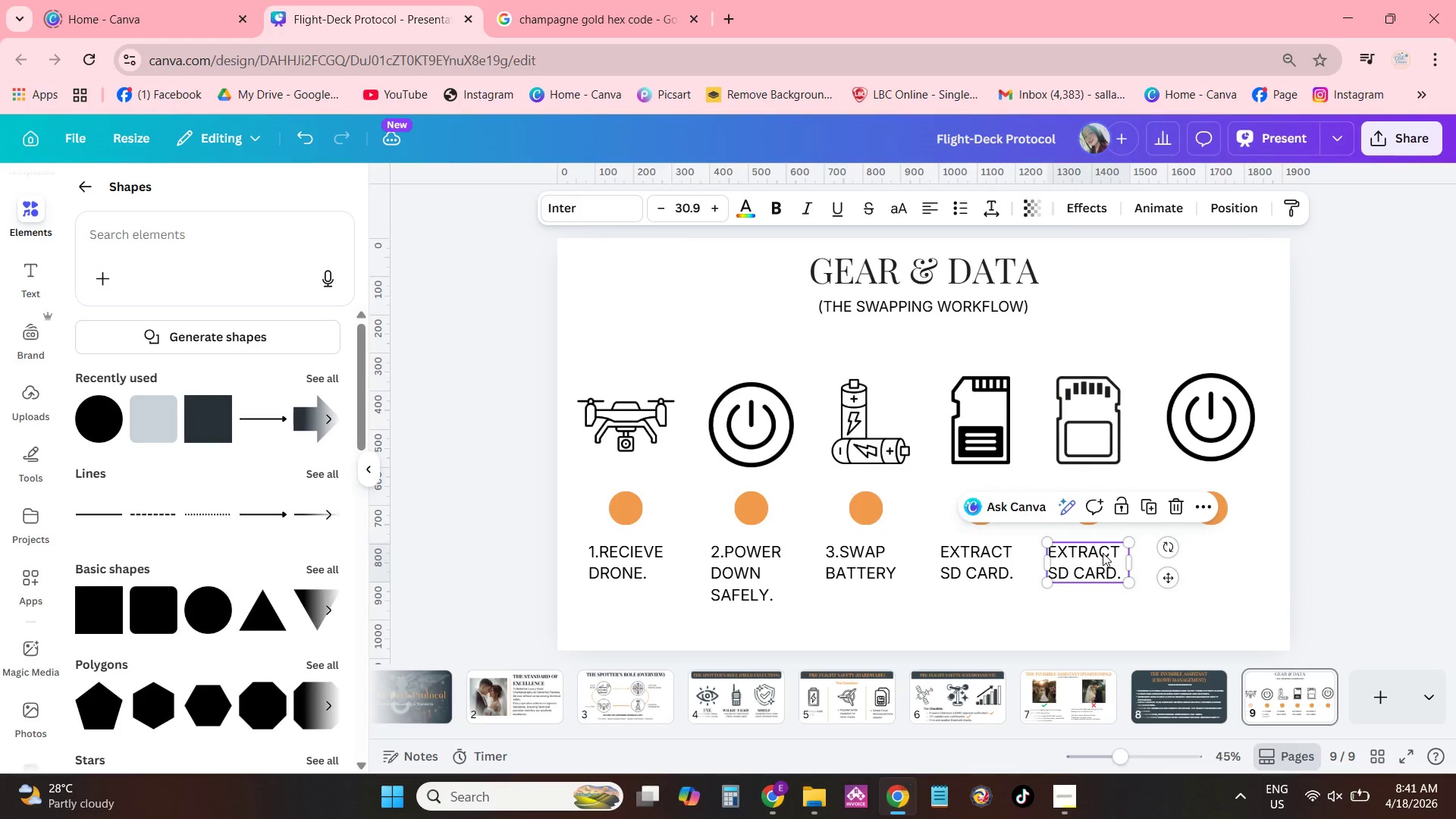 
left_click([1103, 553])
 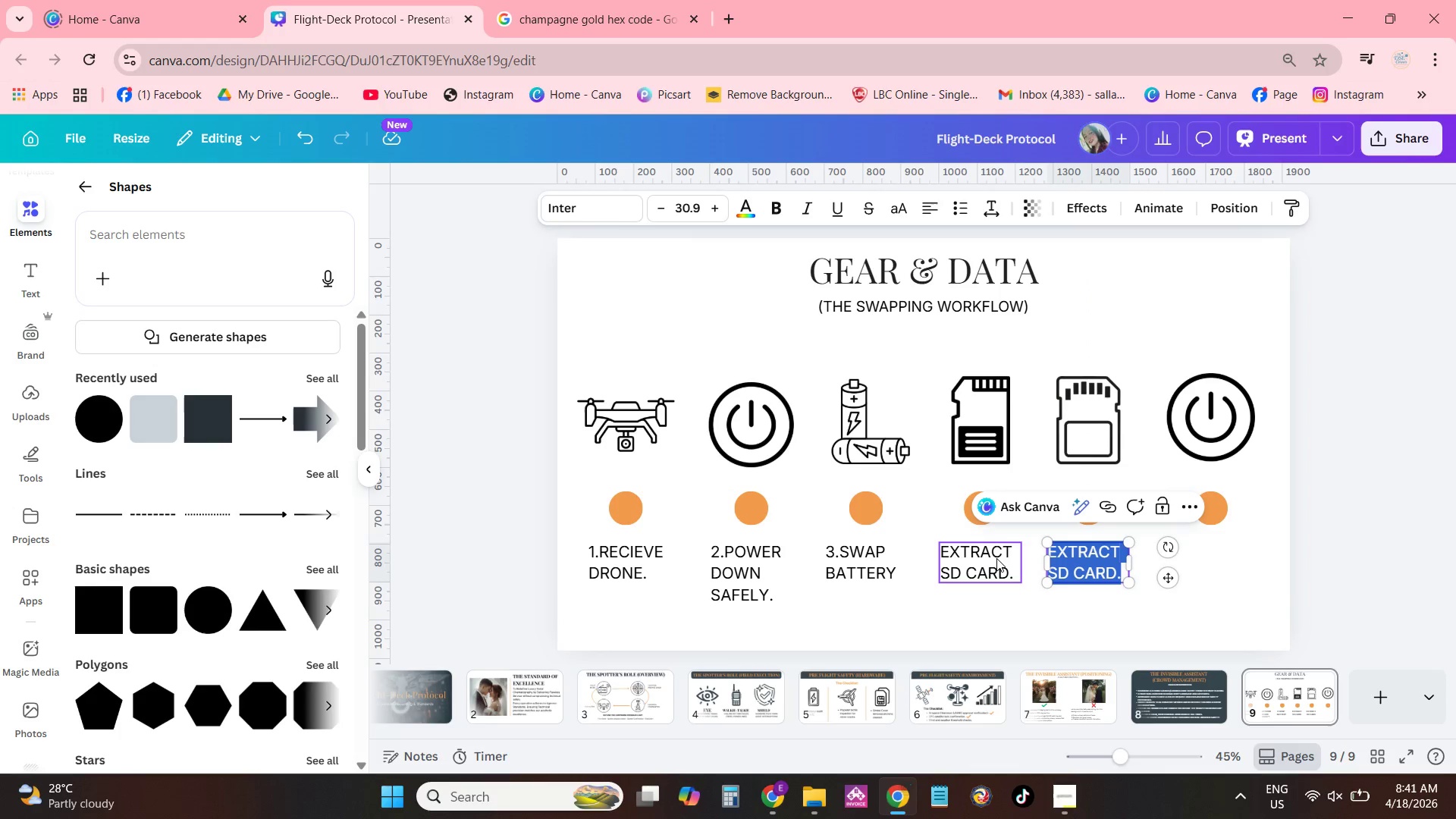 
left_click([992, 558])
 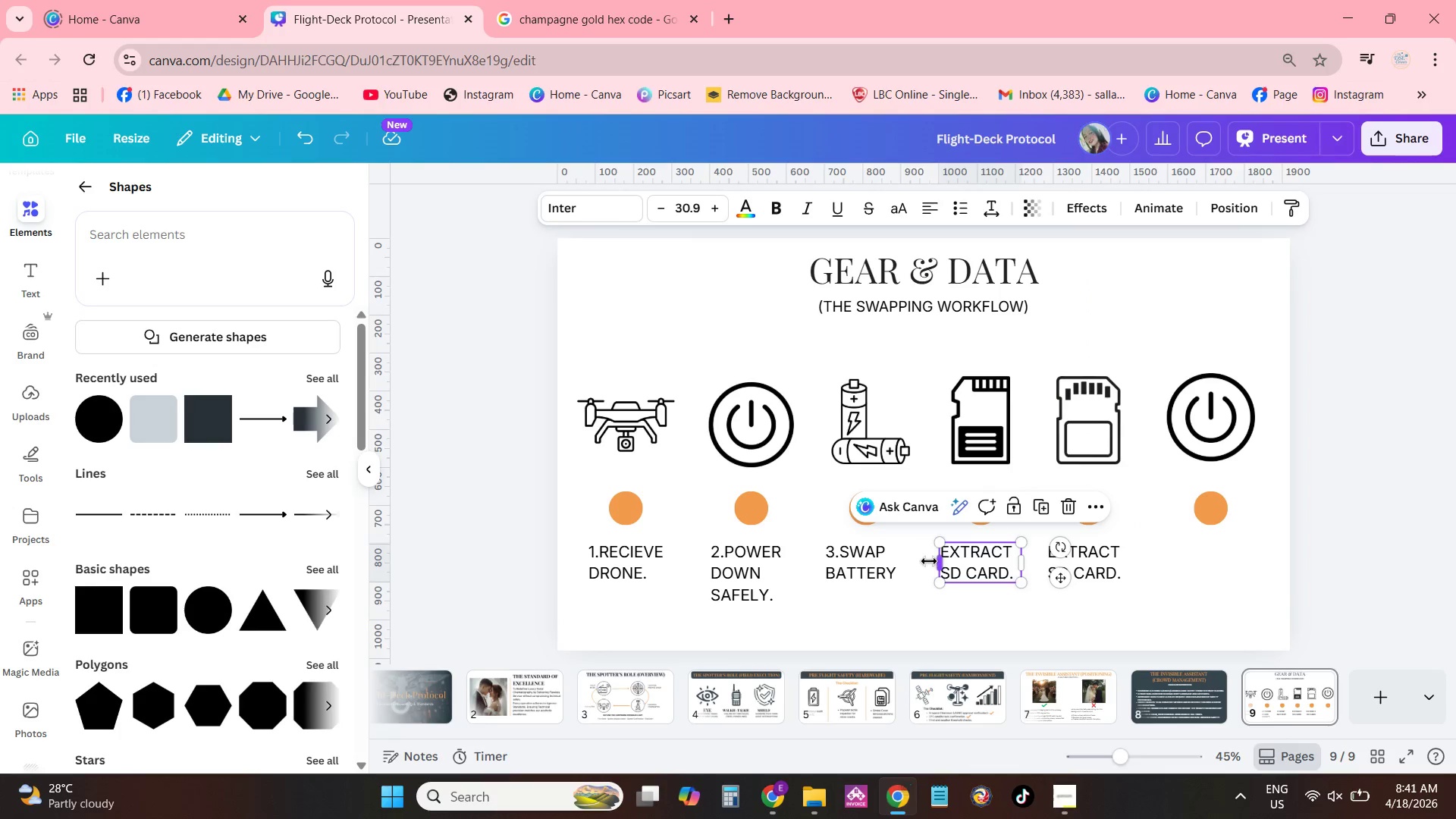 
left_click_drag(start_coordinate=[929, 561], to_coordinate=[934, 560])
 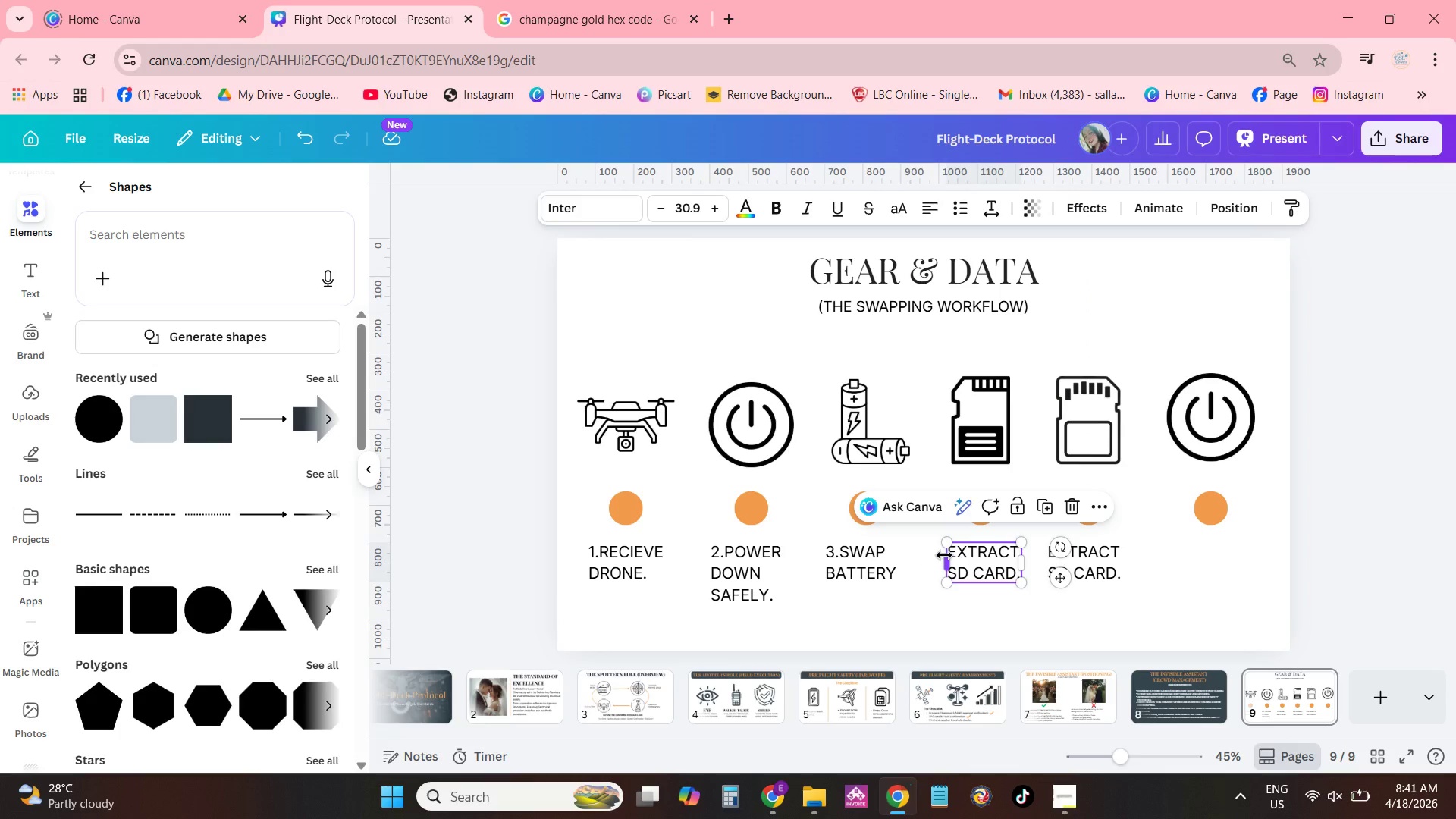 
triple_click([944, 555])
 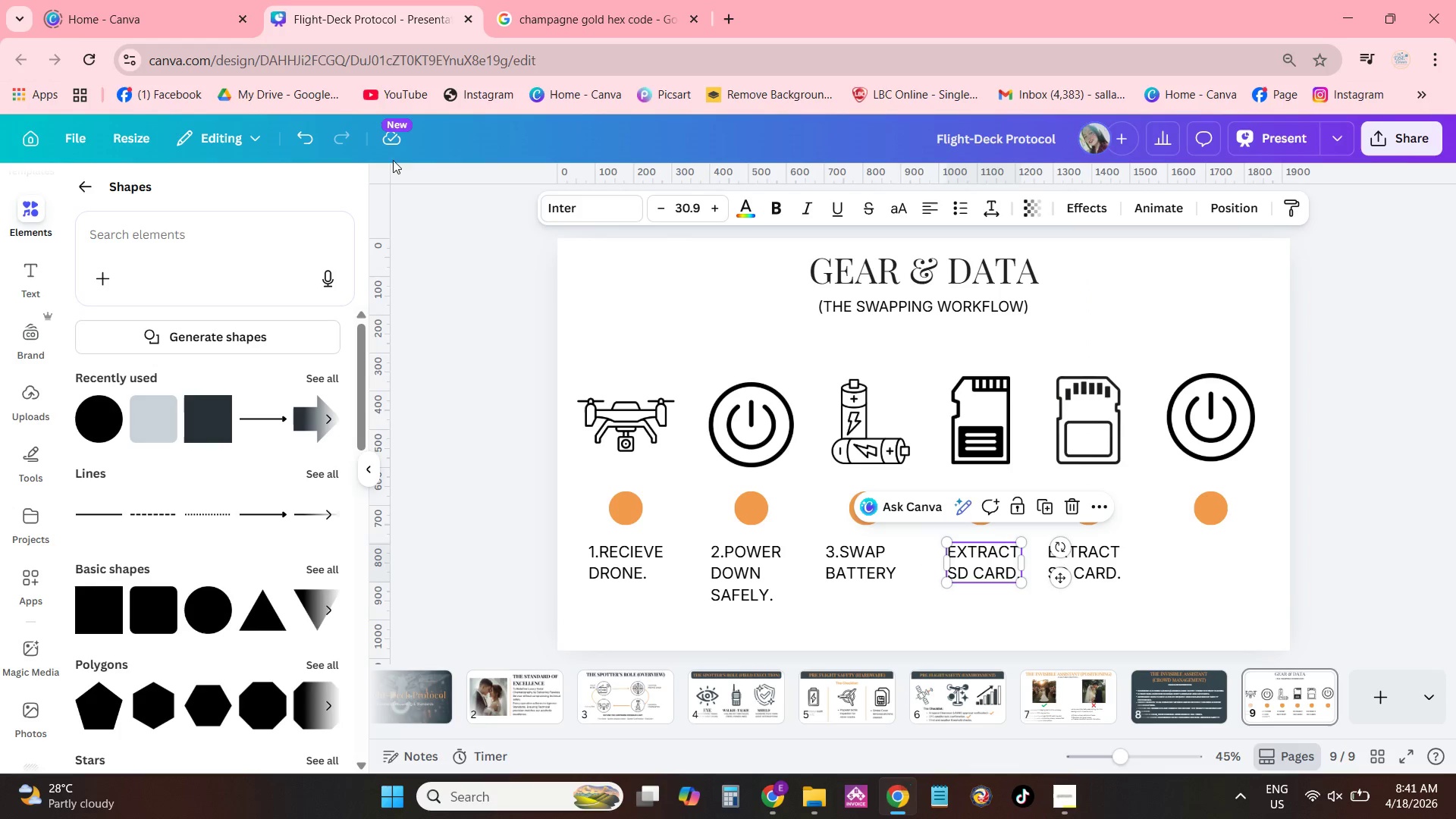 
left_click([298, 139])
 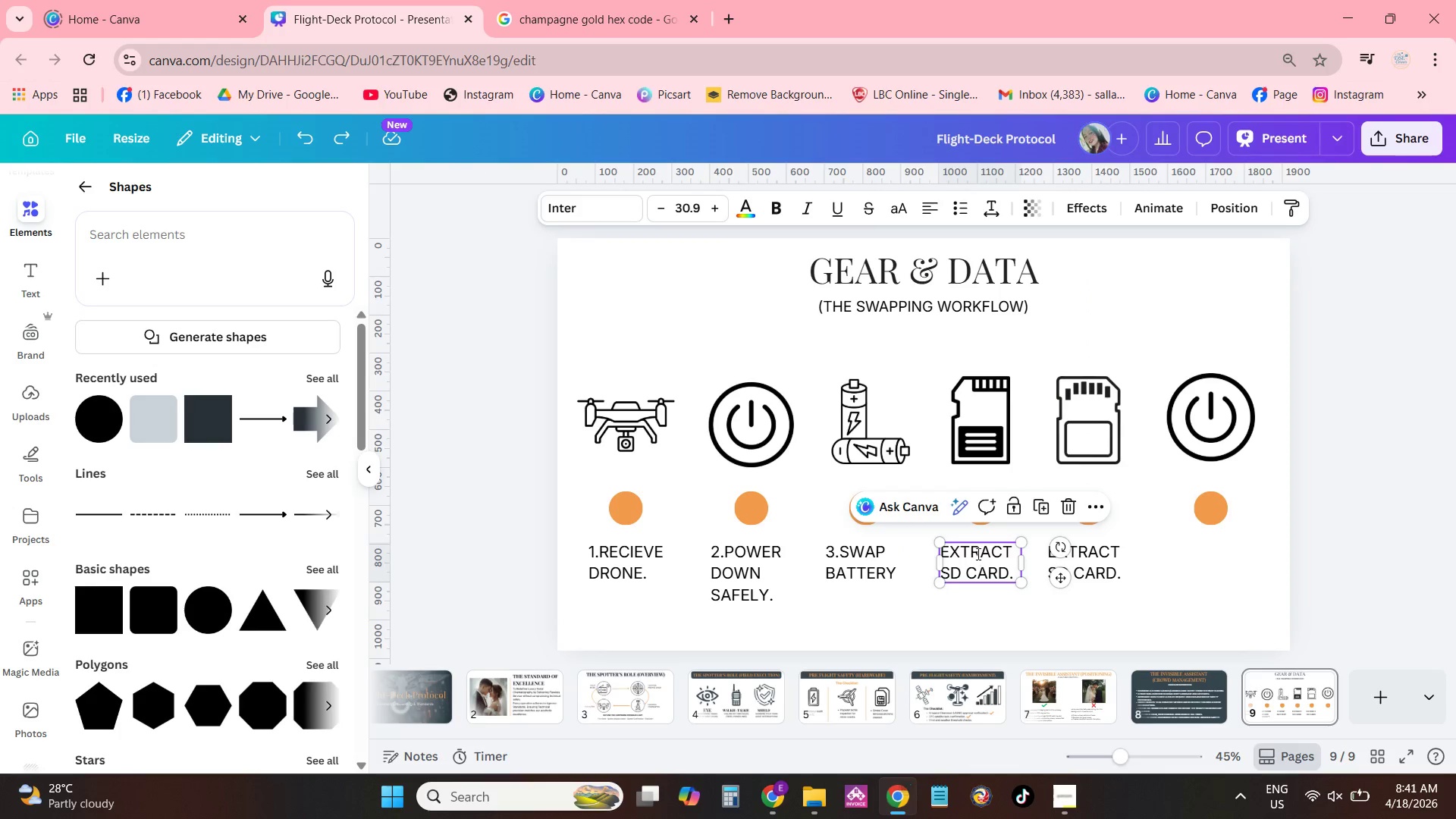 
double_click([959, 552])
 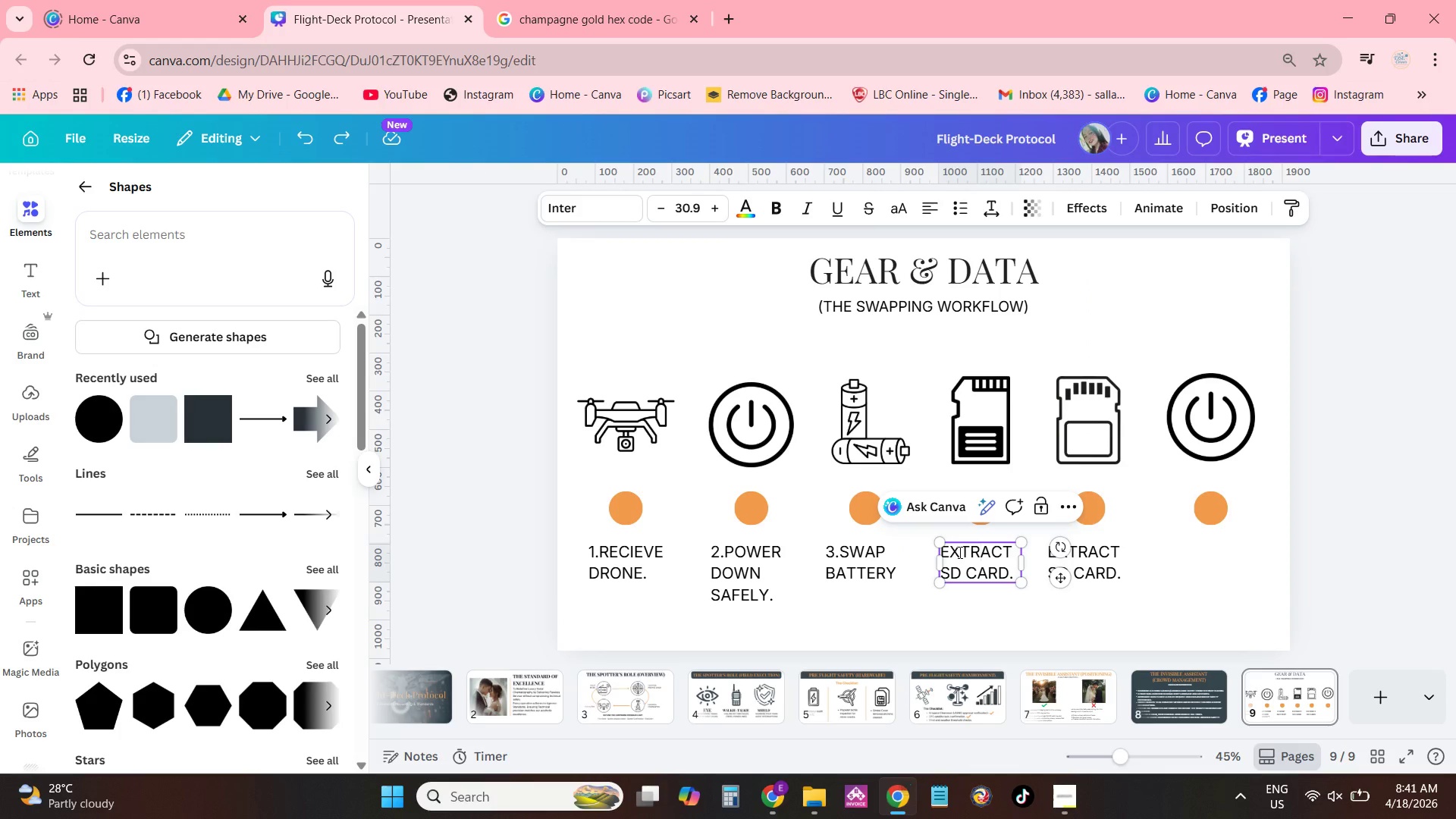 
key(ArrowLeft)
 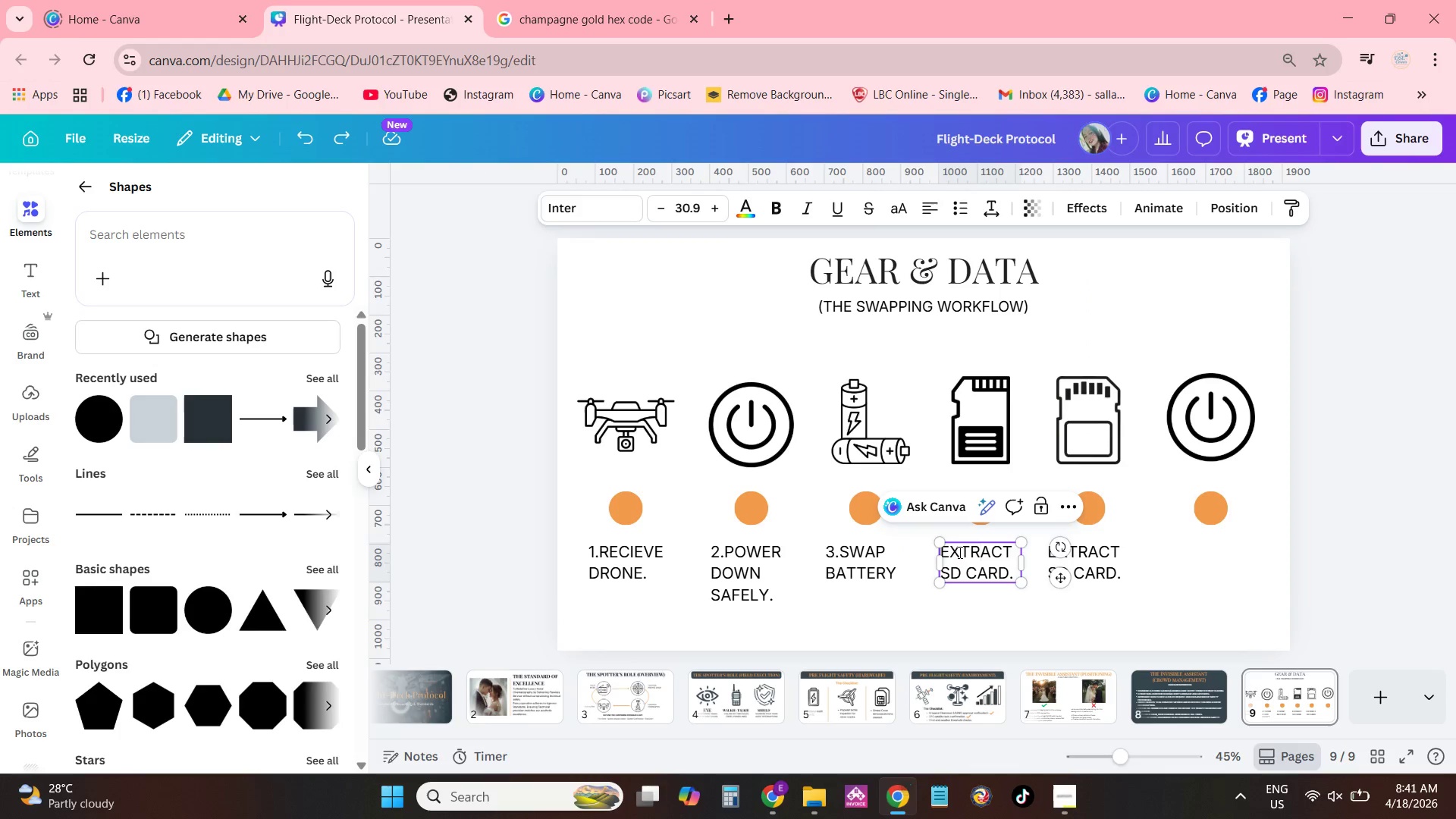 
key(ArrowLeft)
 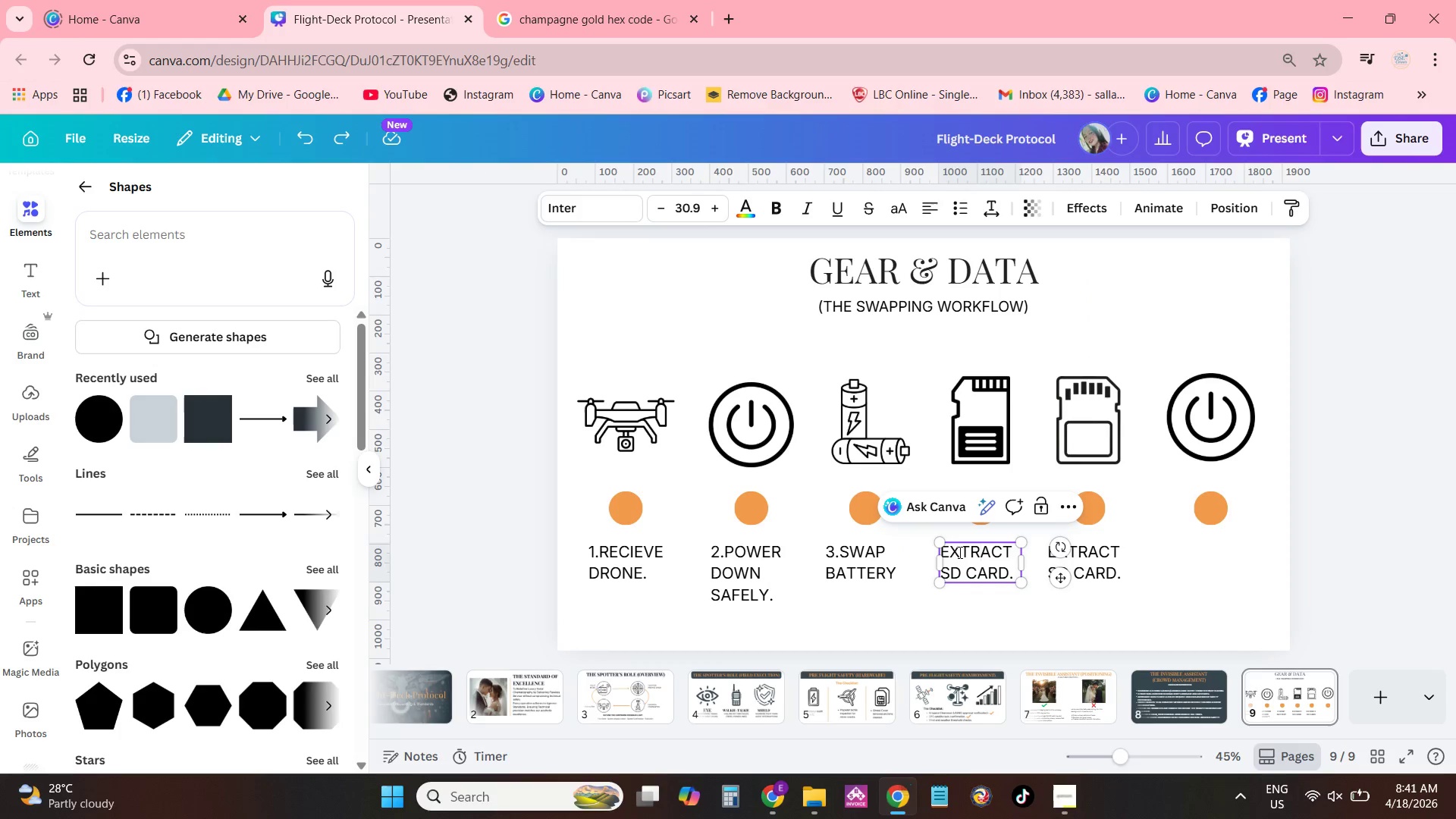 
key(4)
 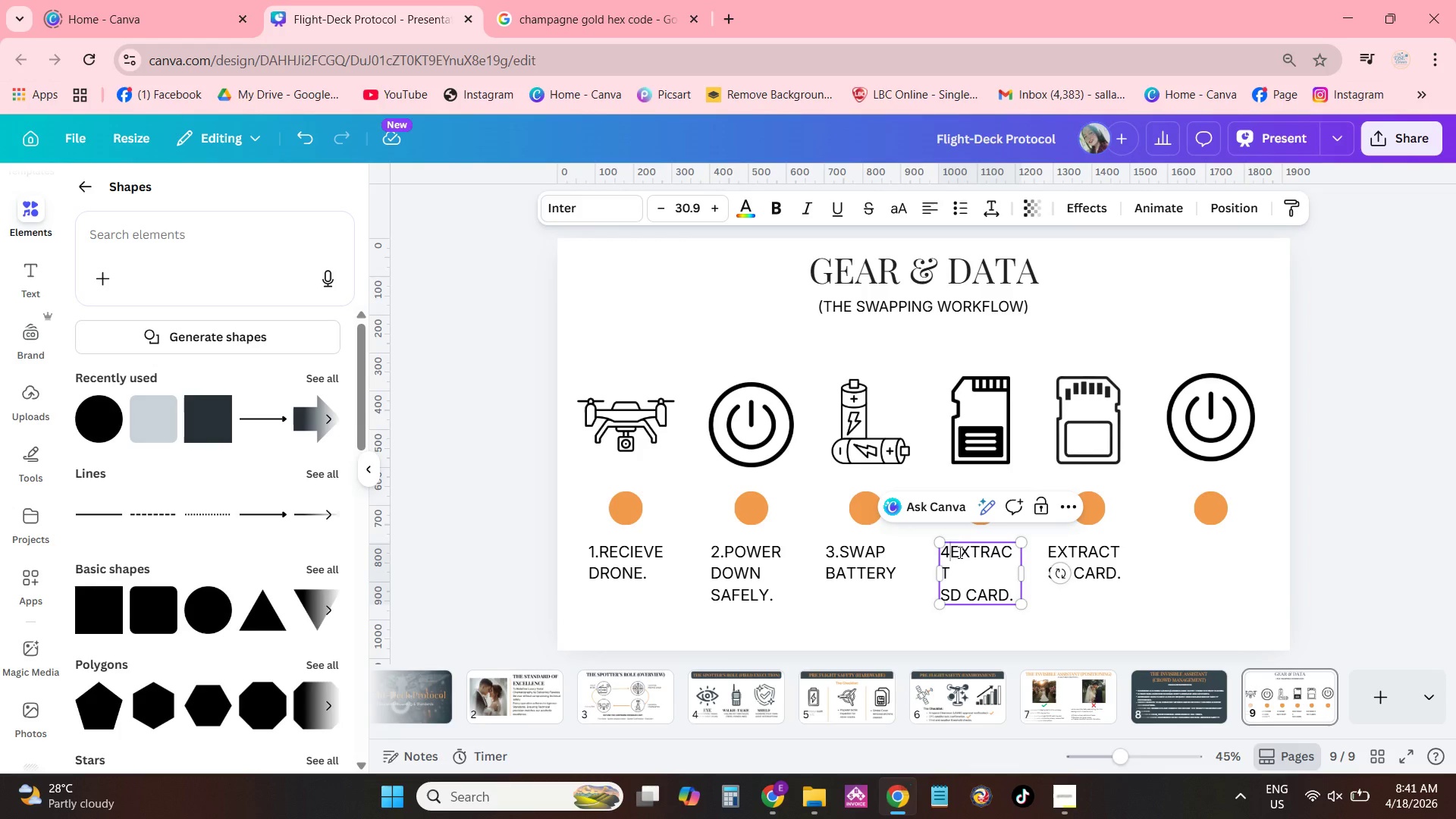 
key(Period)
 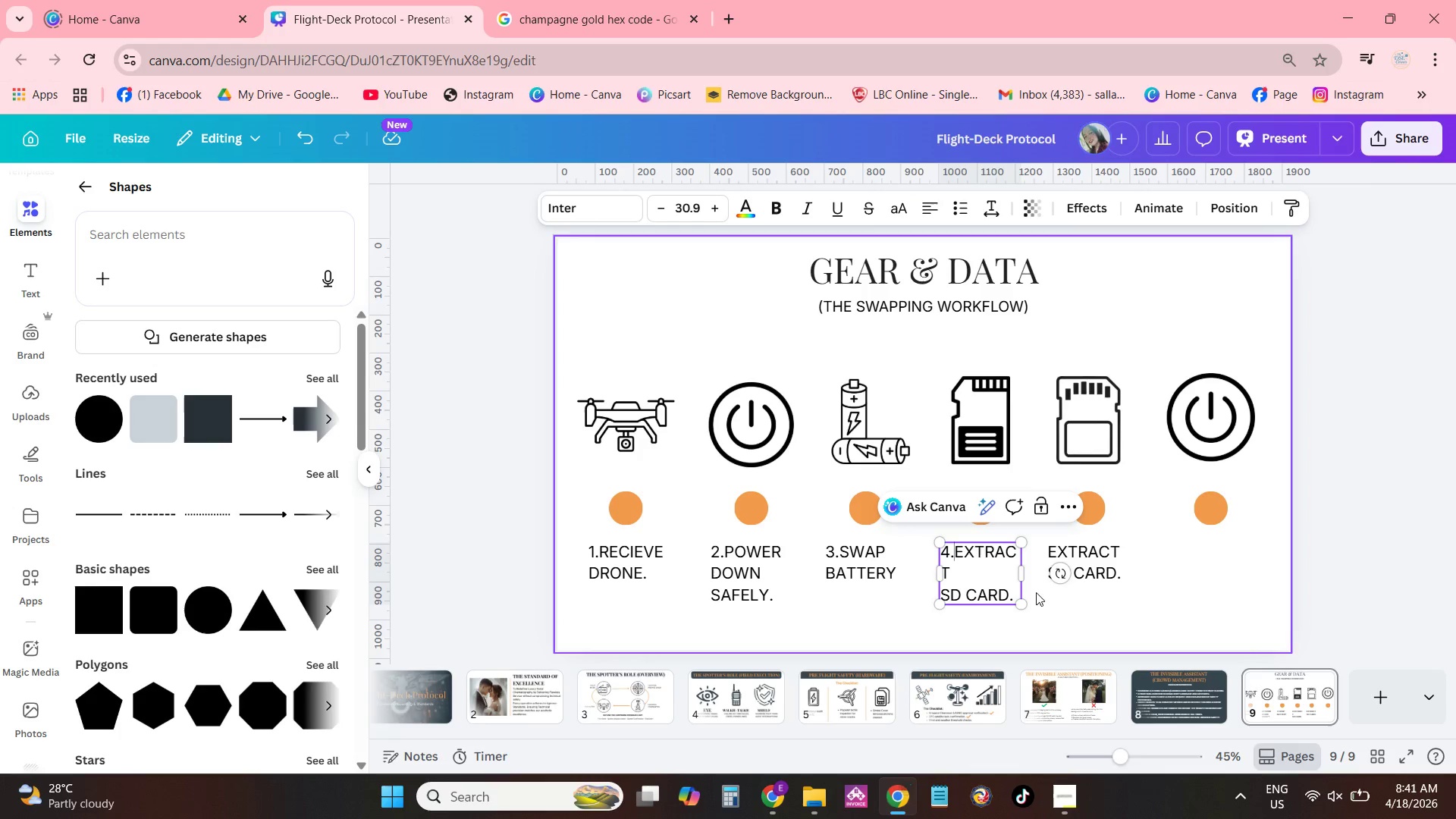 
left_click_drag(start_coordinate=[1022, 579], to_coordinate=[1034, 579])
 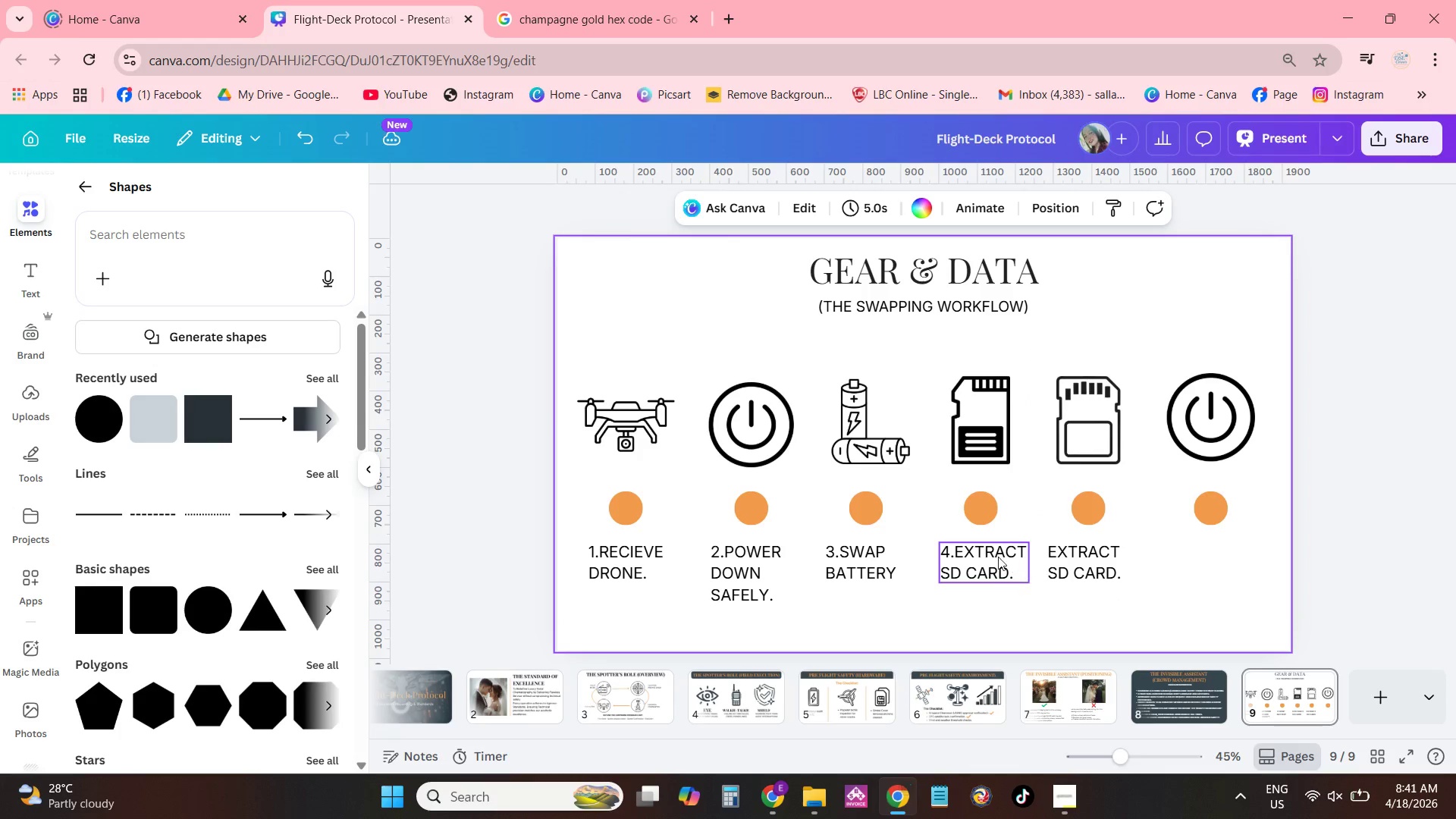 
left_click_drag(start_coordinate=[997, 557], to_coordinate=[993, 557])
 